 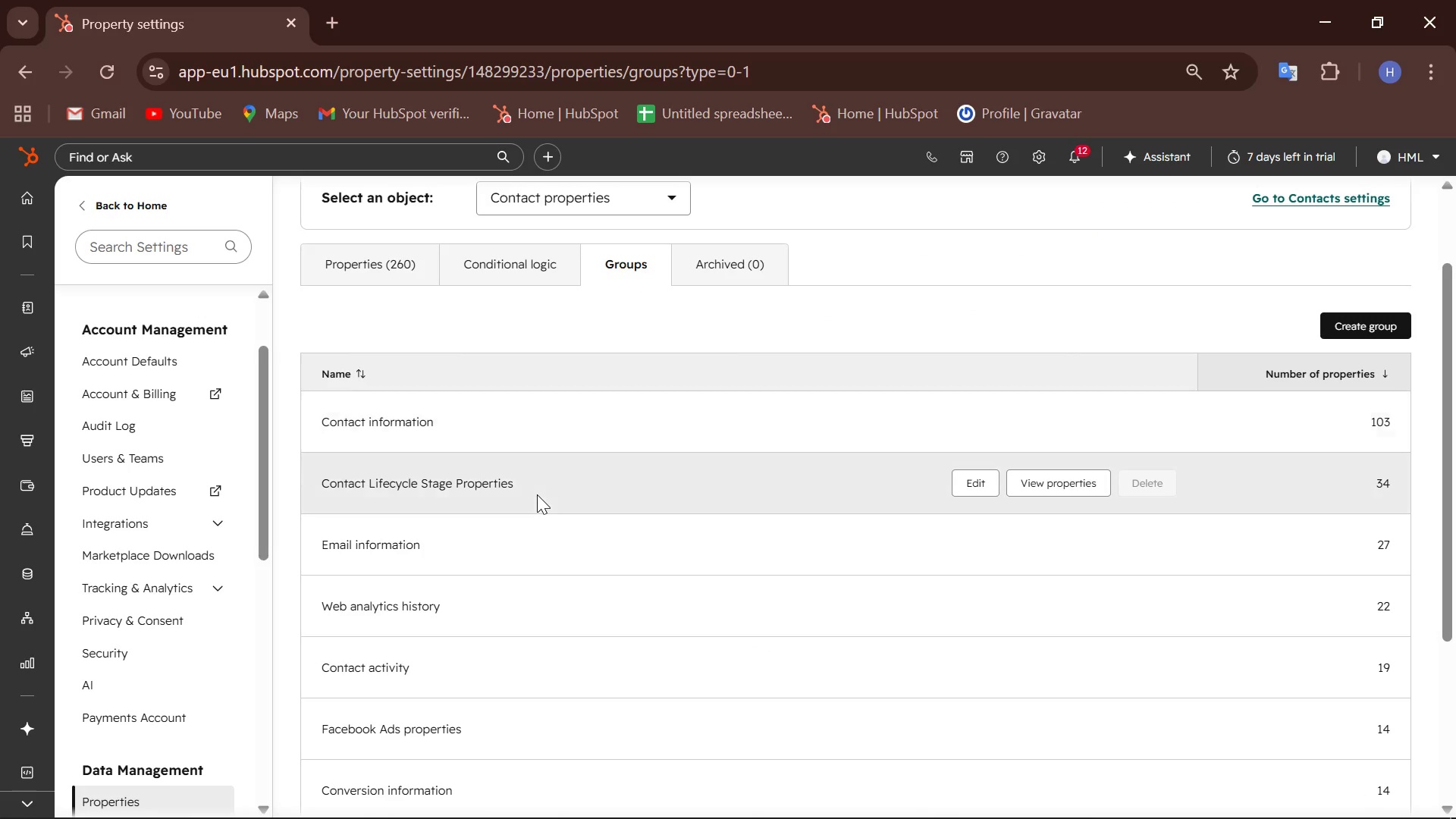 
scroll: coordinate [537, 494], scroll_direction: down, amount: 6.0
 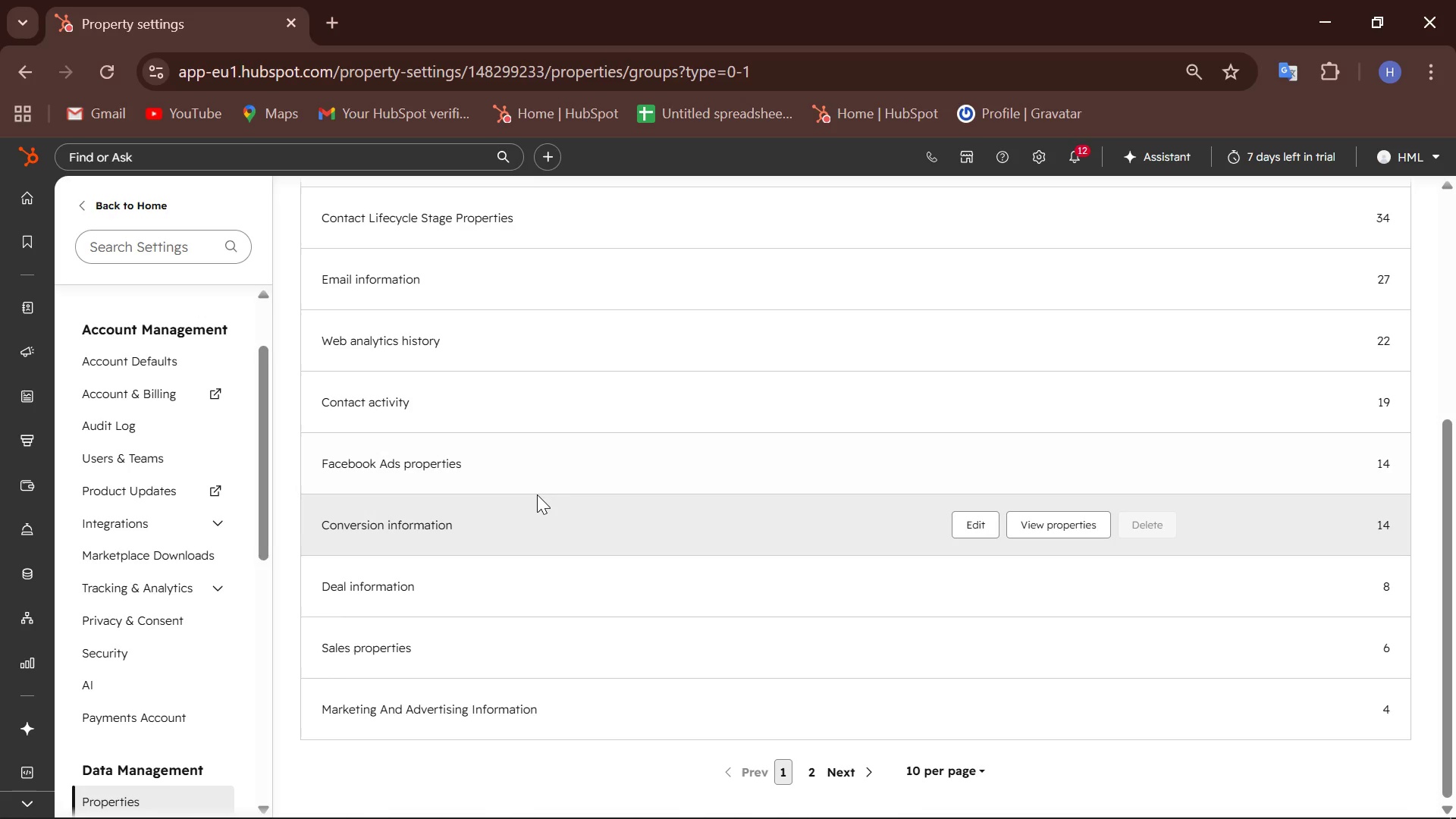 
scroll: coordinate [537, 494], scroll_direction: none, amount: 0.0
 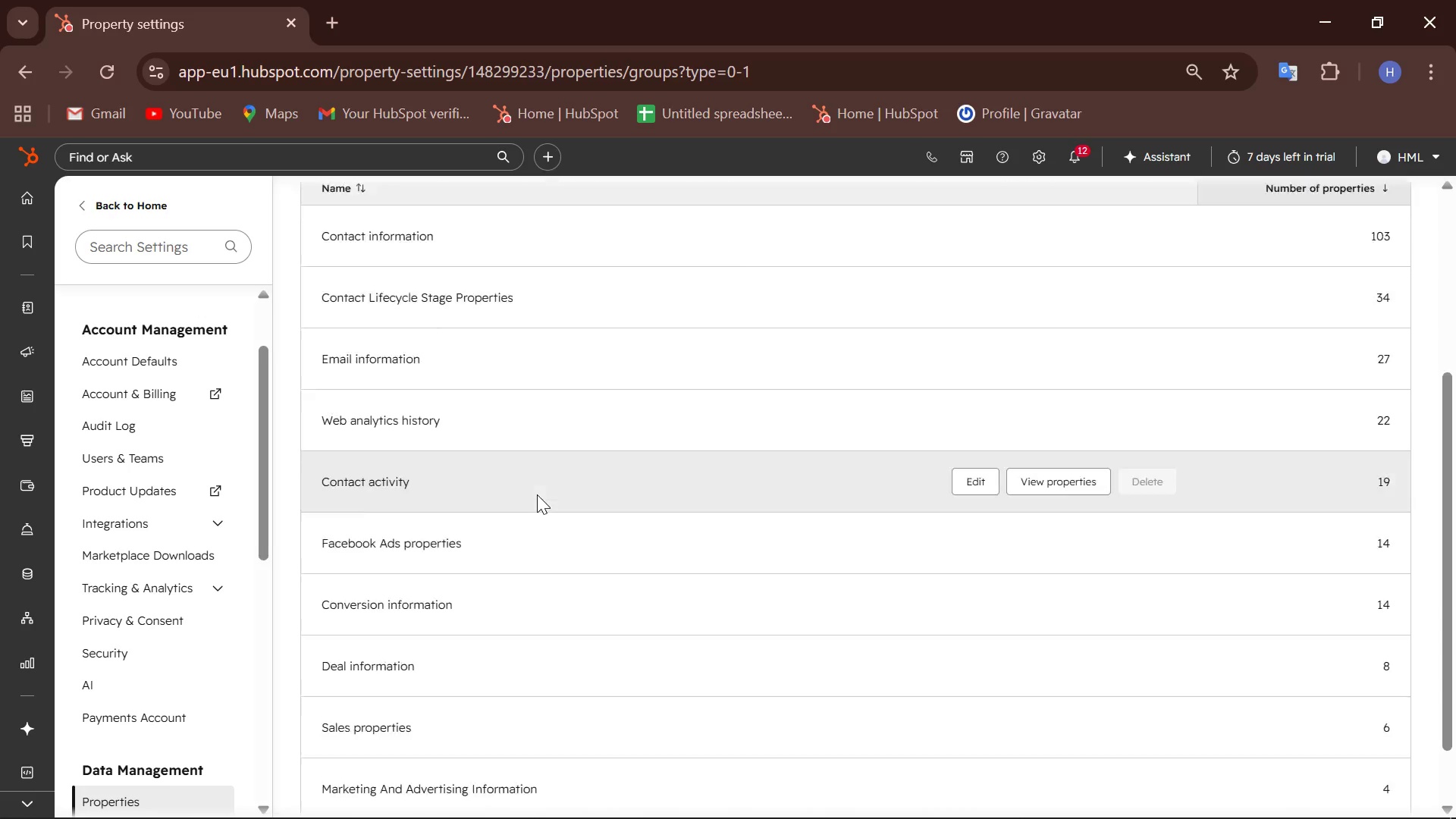 
scroll: coordinate [537, 494], scroll_direction: down, amount: 3.0
 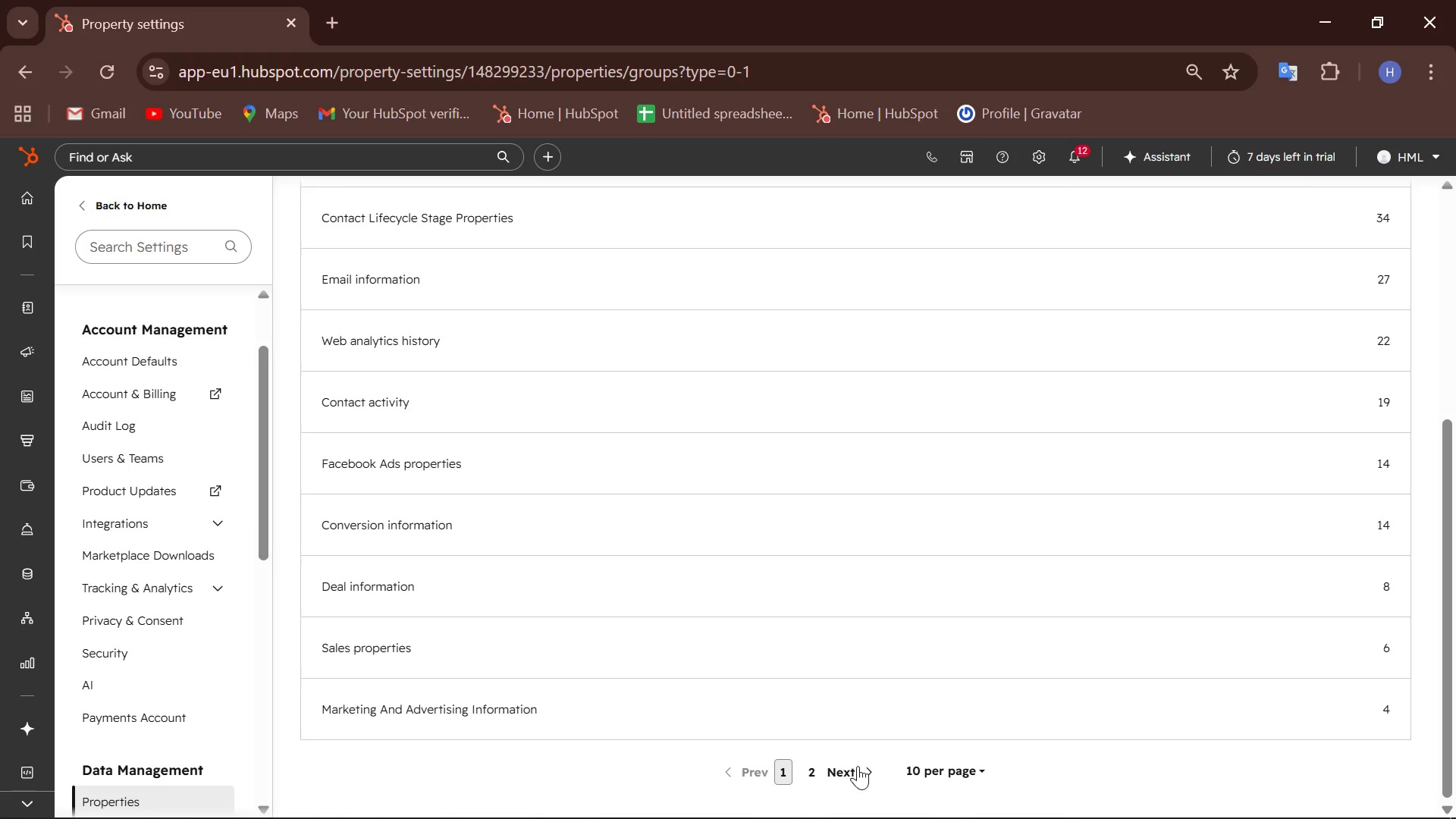 
left_click([853, 777])
 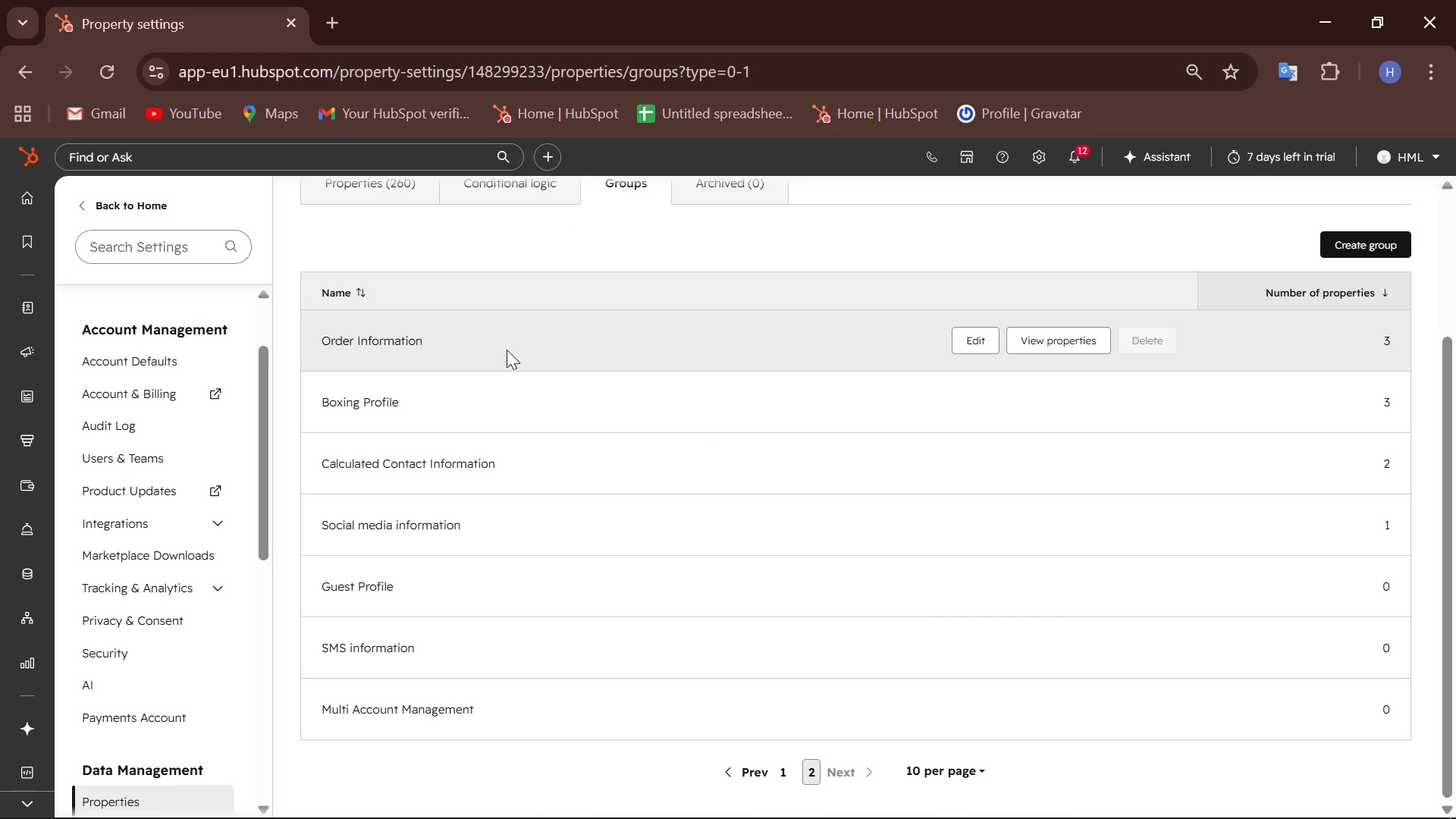 
scroll: coordinate [489, 356], scroll_direction: down, amount: 2.0
 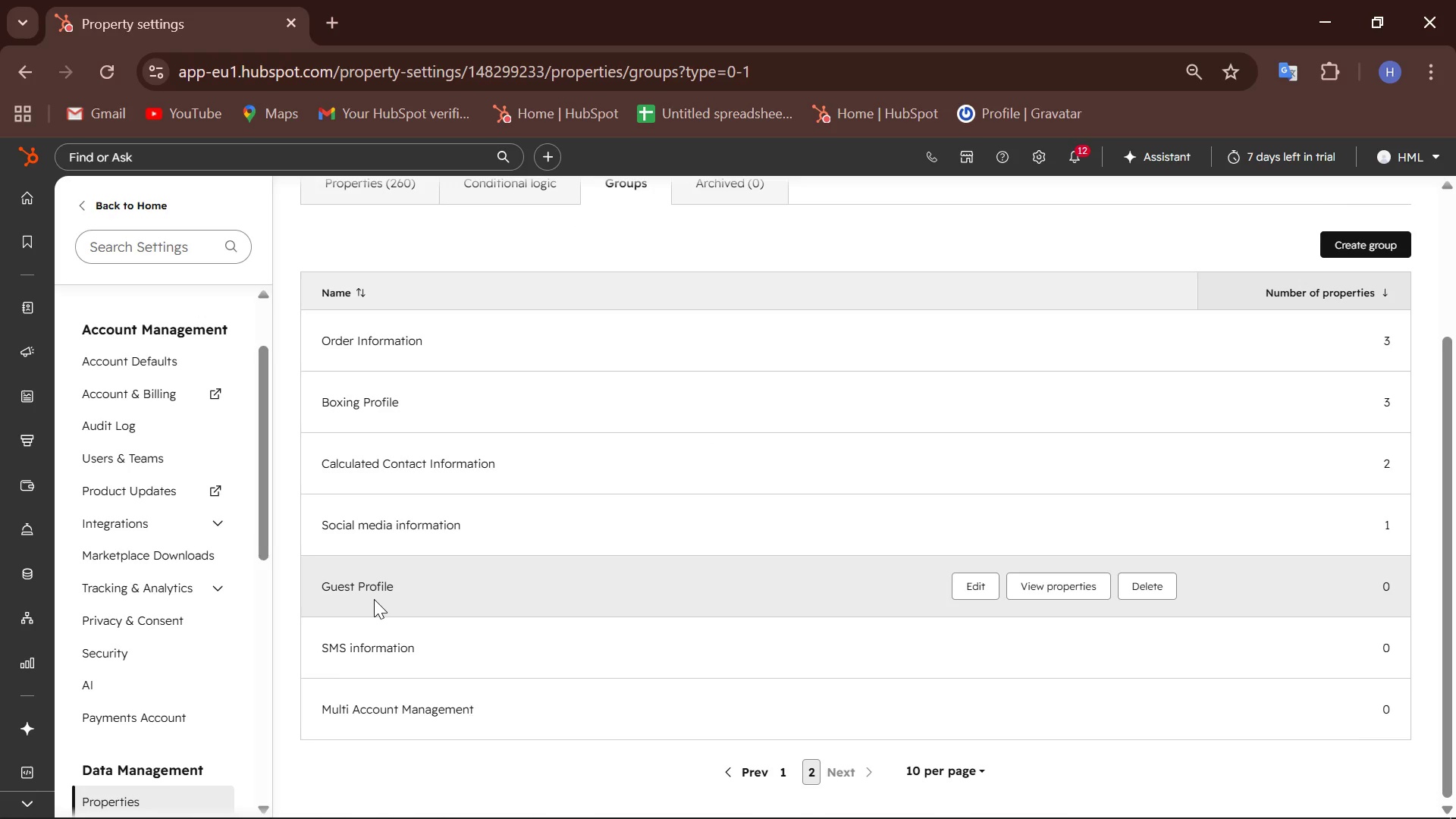 
wait(10.36)
 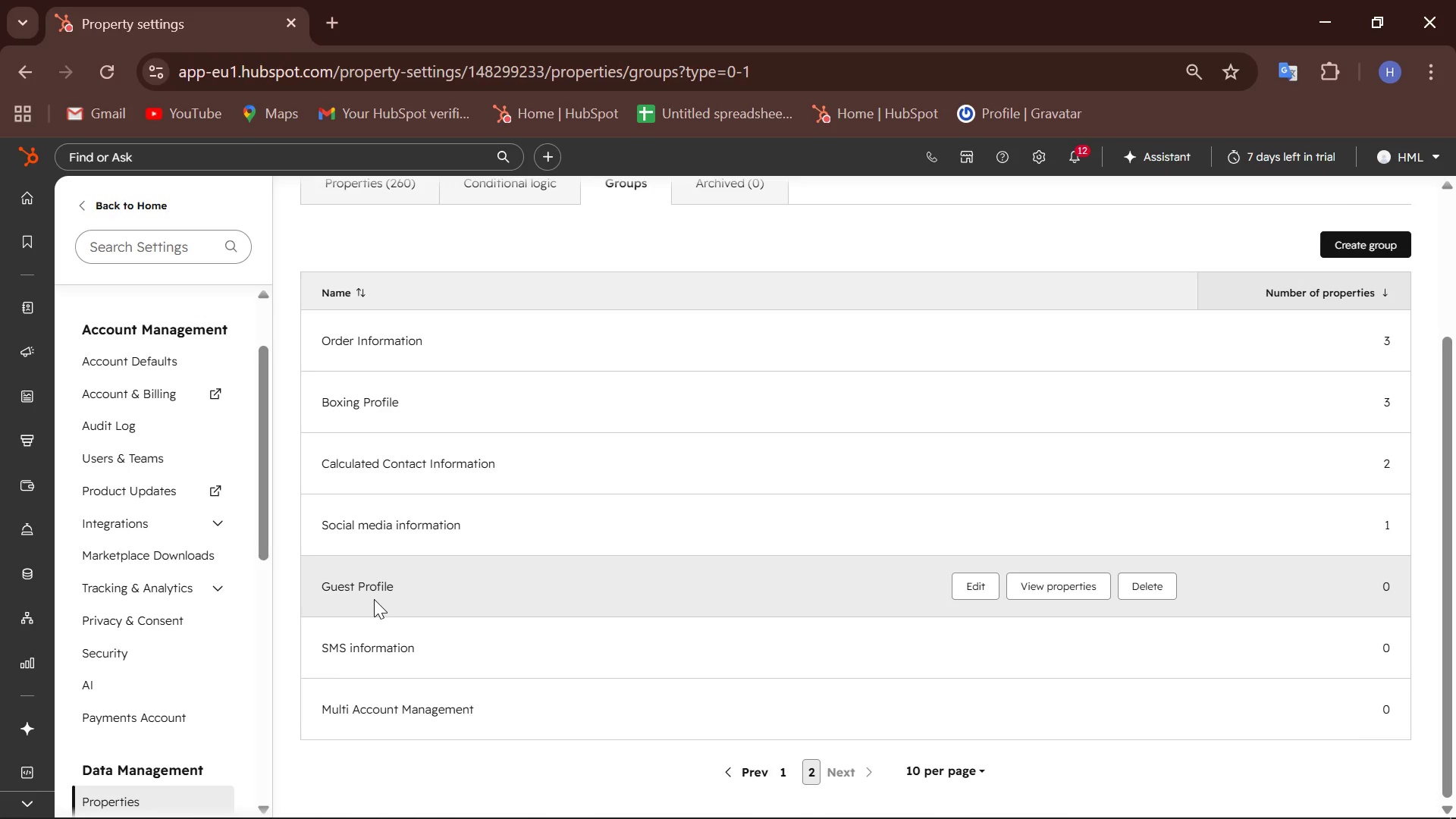 
left_click([992, 516])
 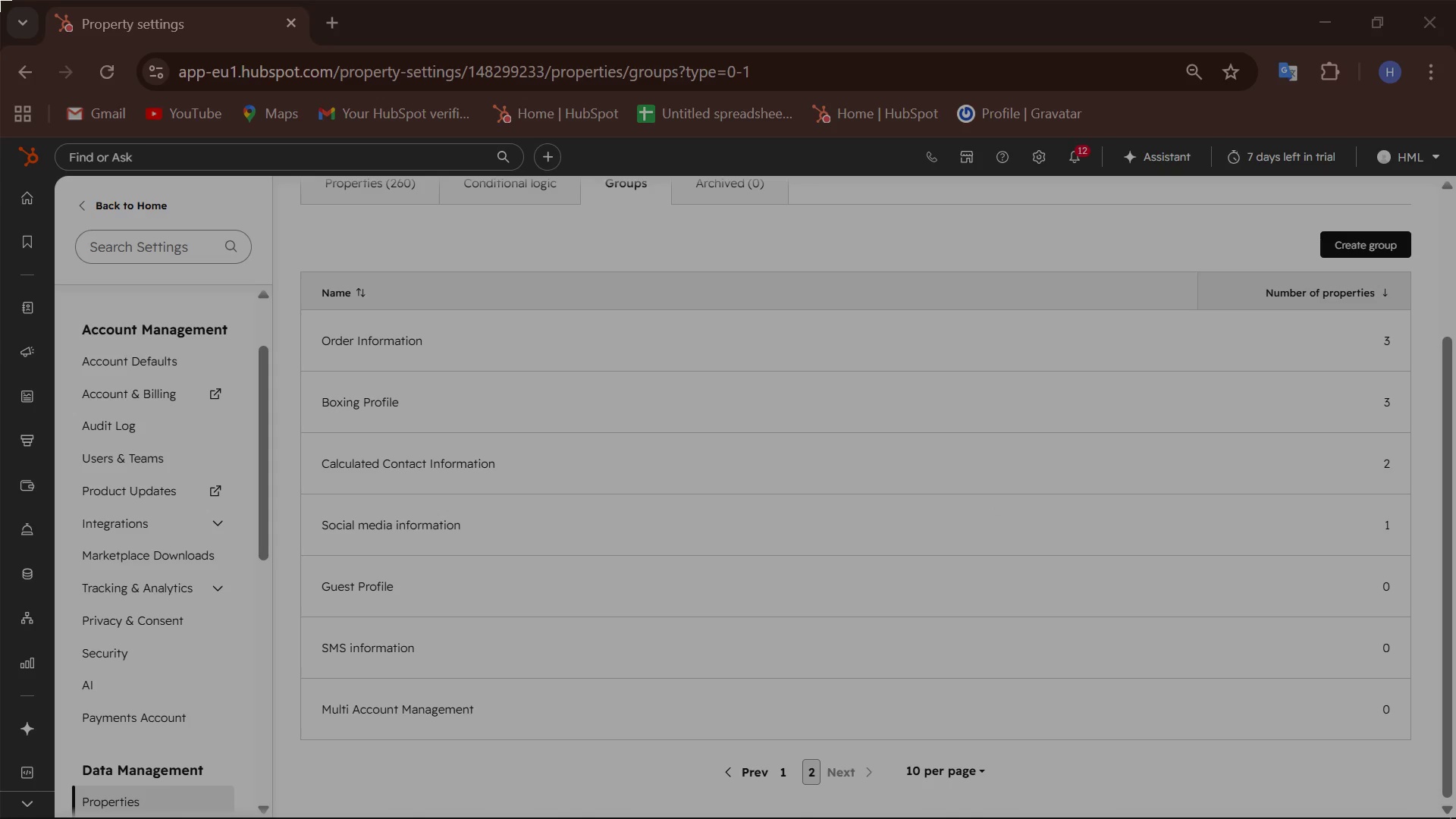 
left_click_drag(start_coordinate=[0, 0], to_coordinate=[1455, 818])
 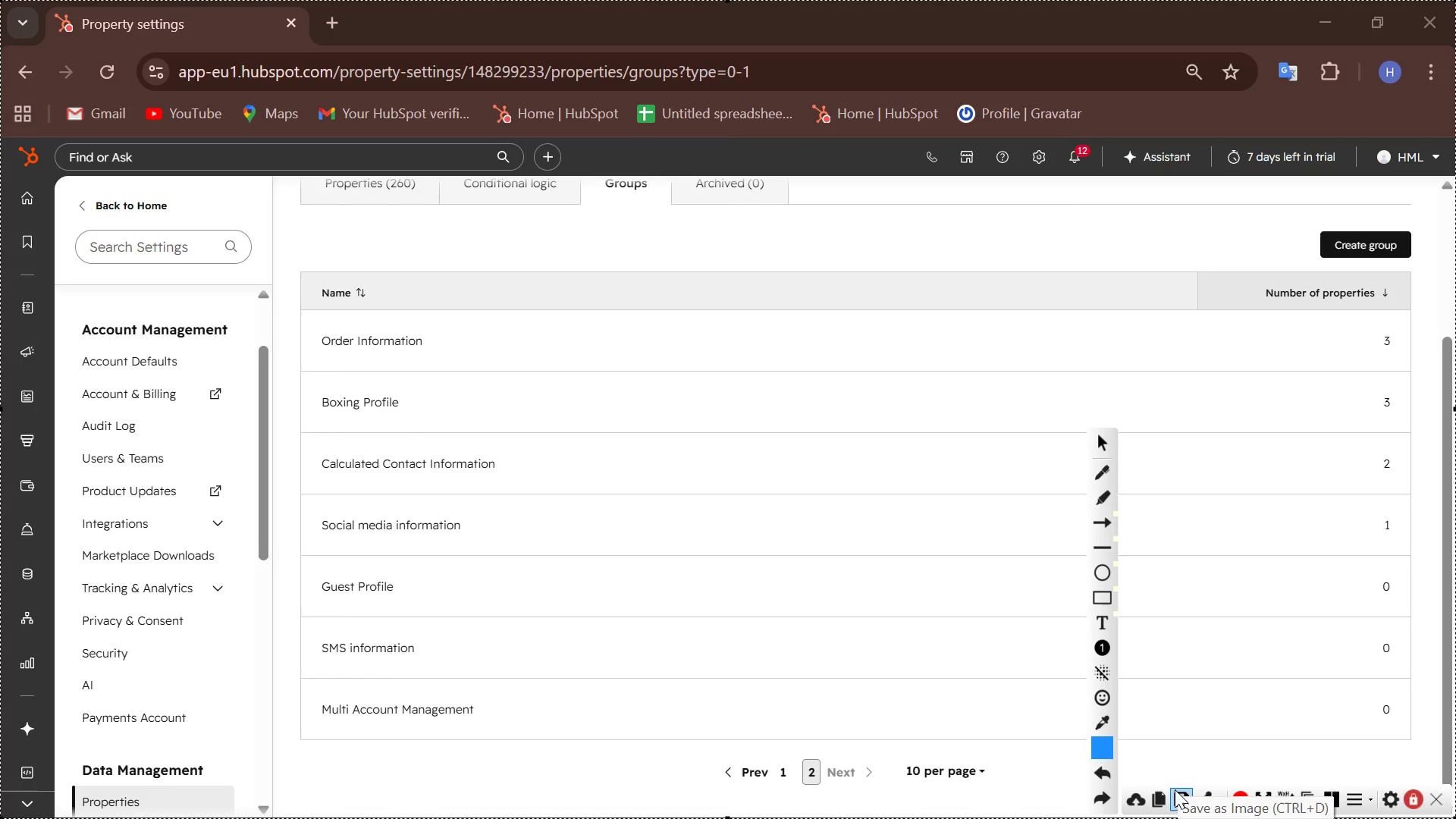 
left_click([1178, 795])
 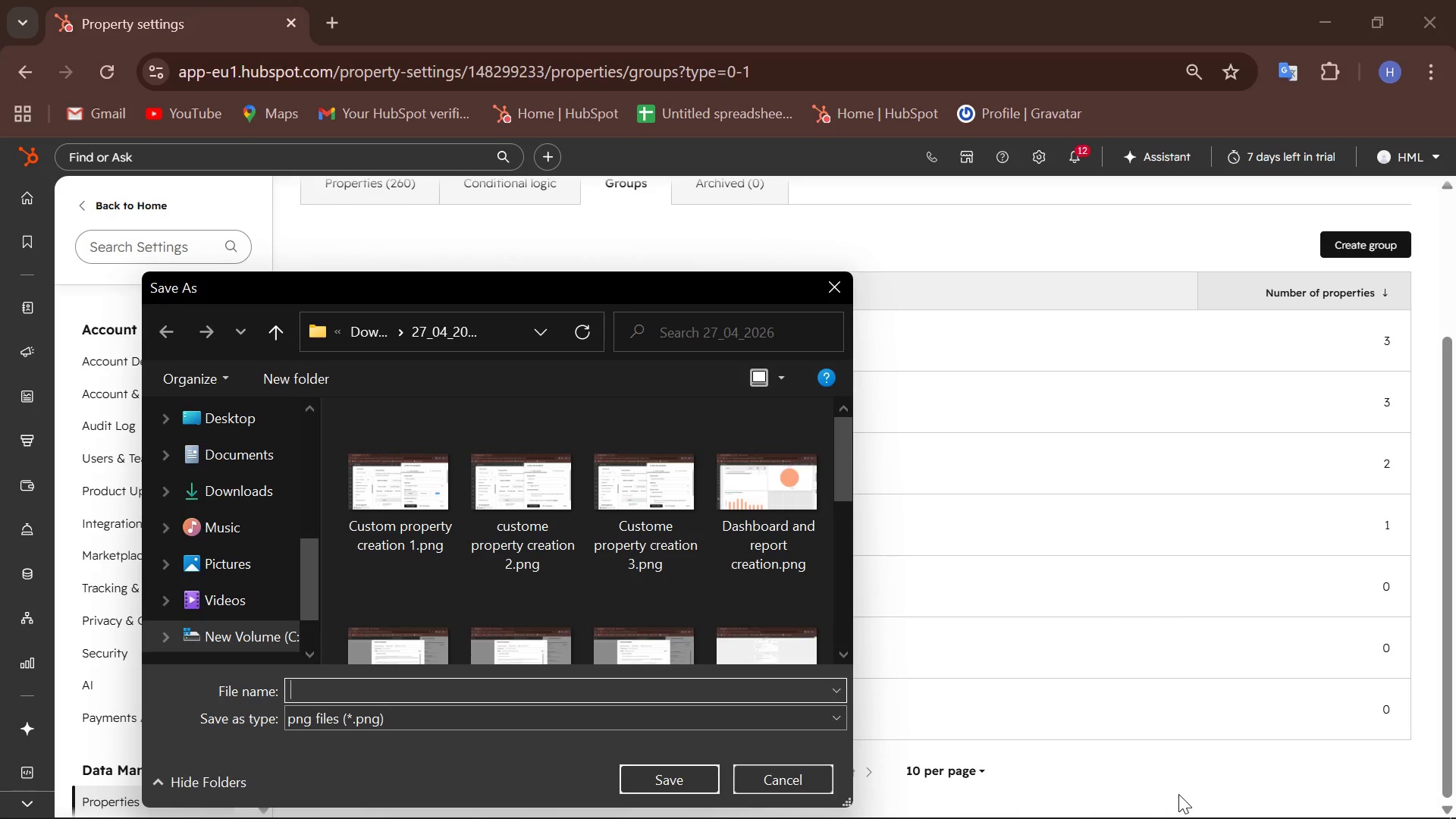 
wait(11.11)
 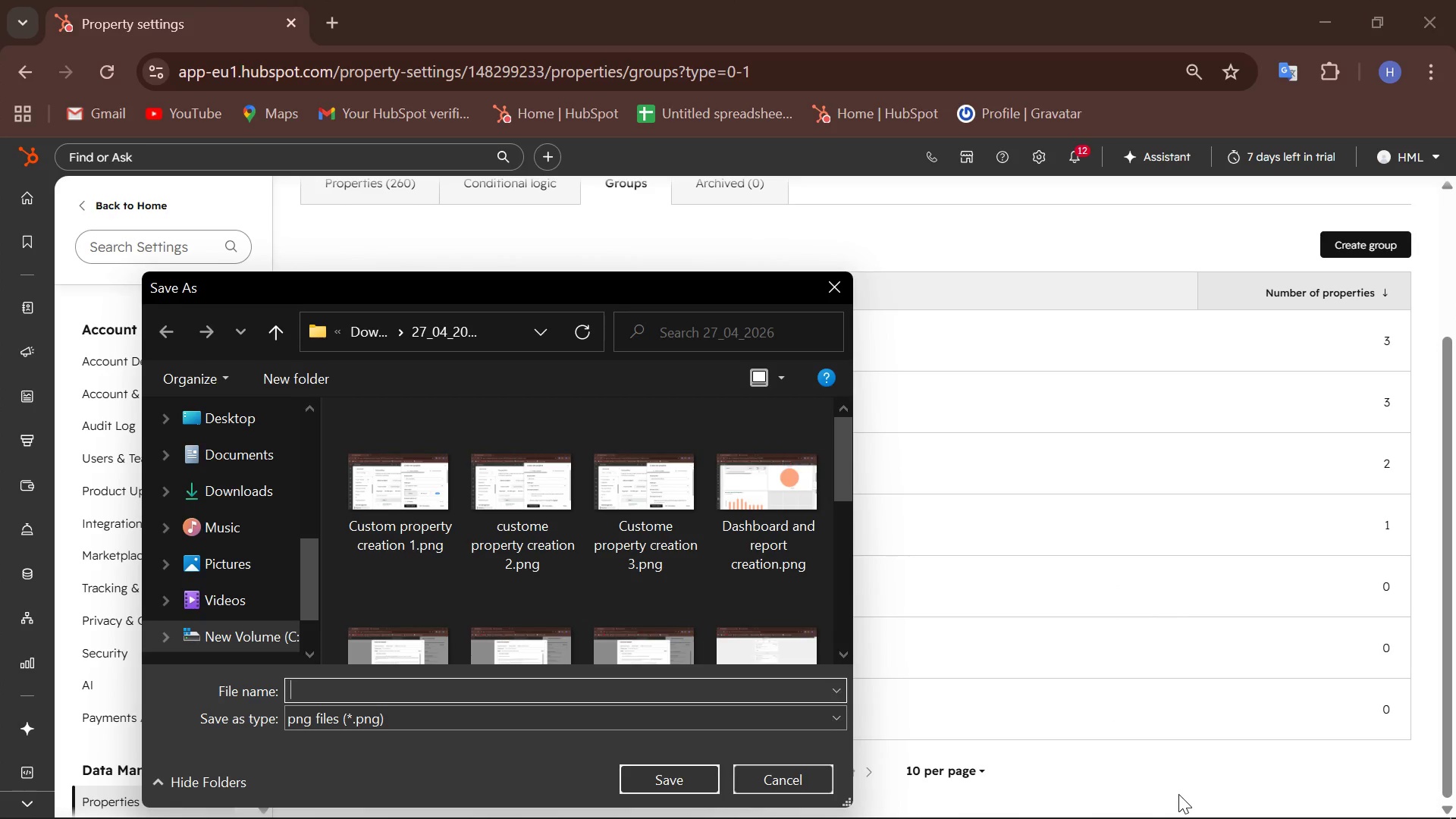 
left_click([352, 335])
 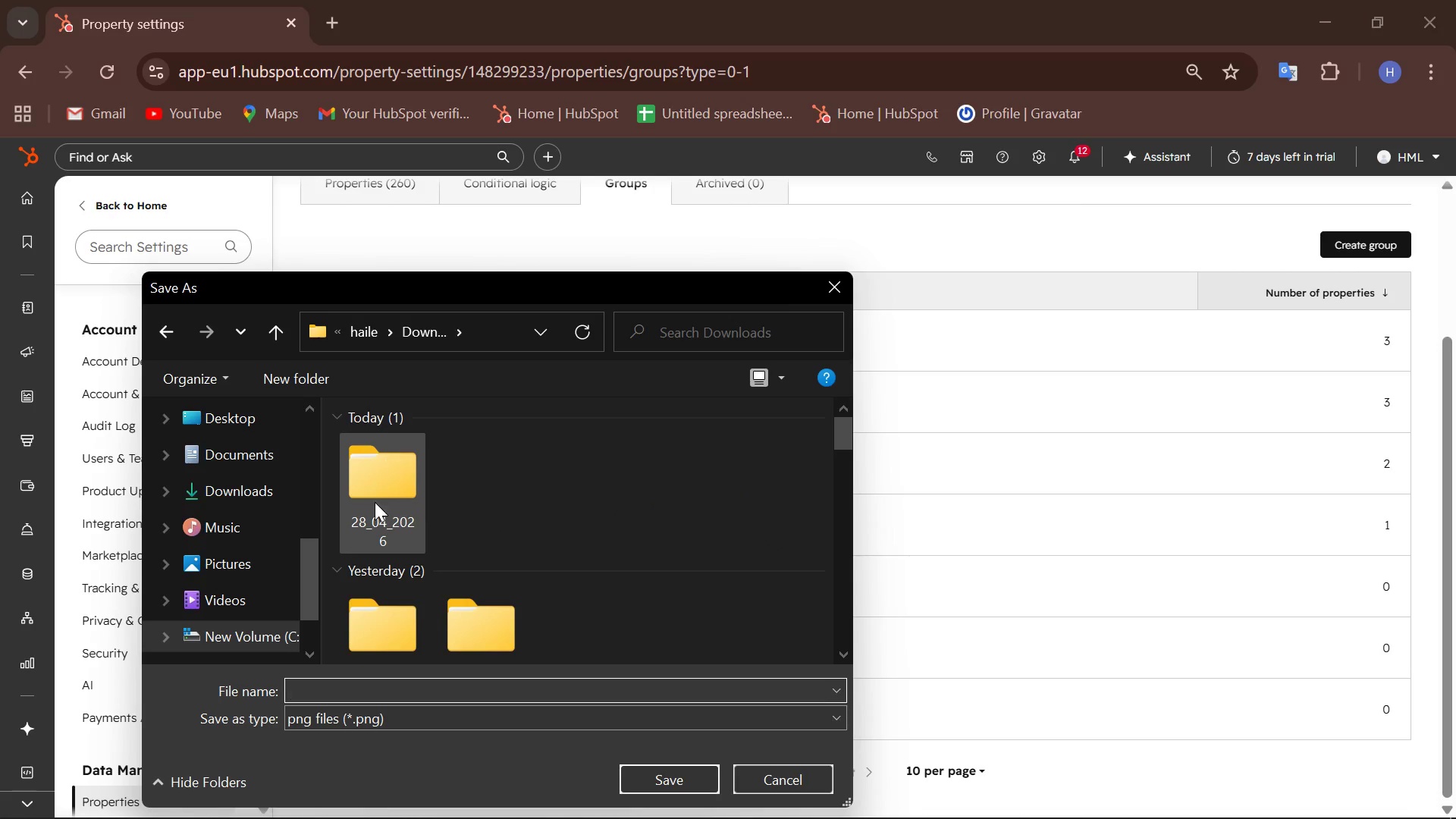 
double_click([379, 509])
 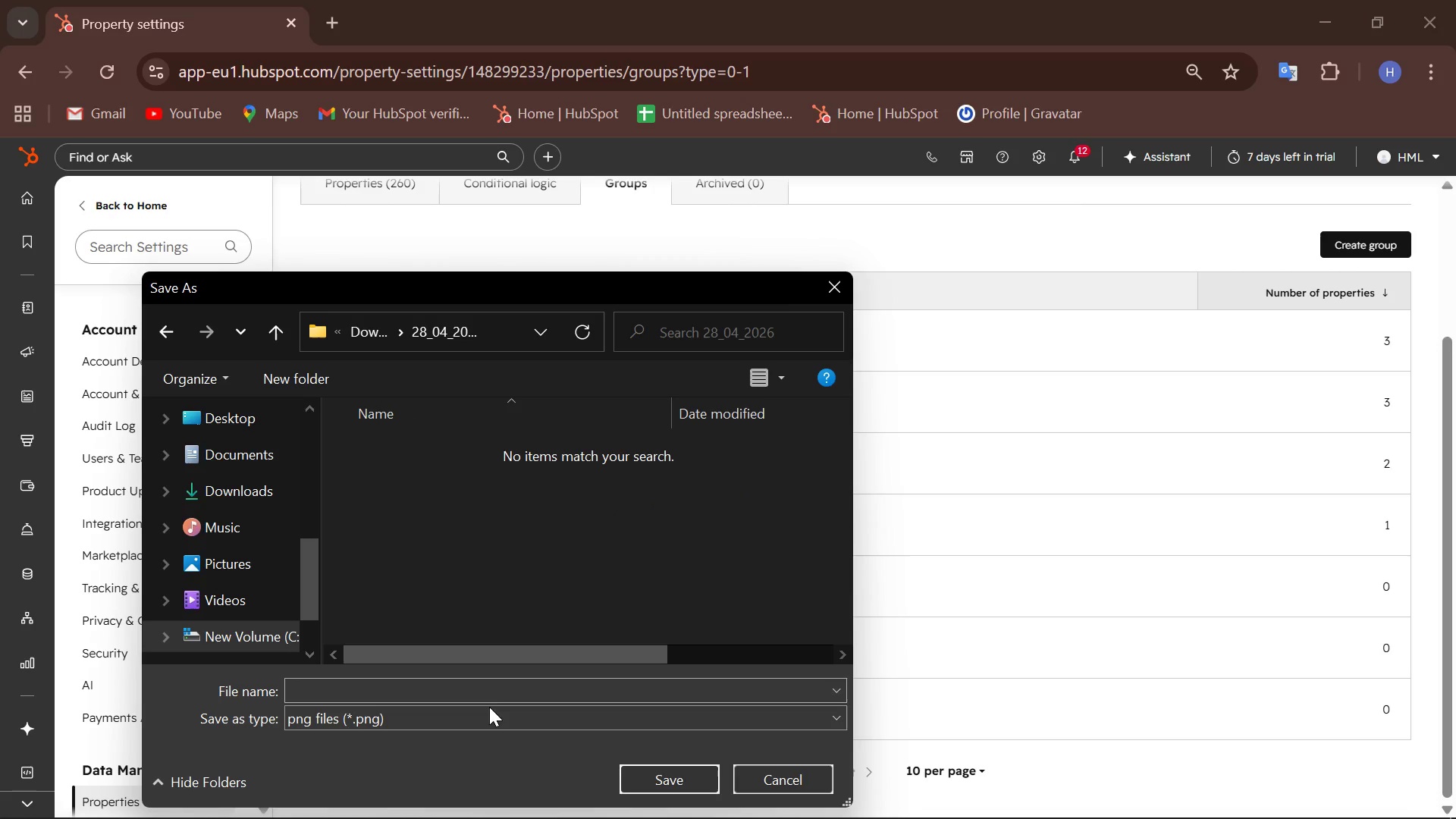 
left_click([495, 689])
 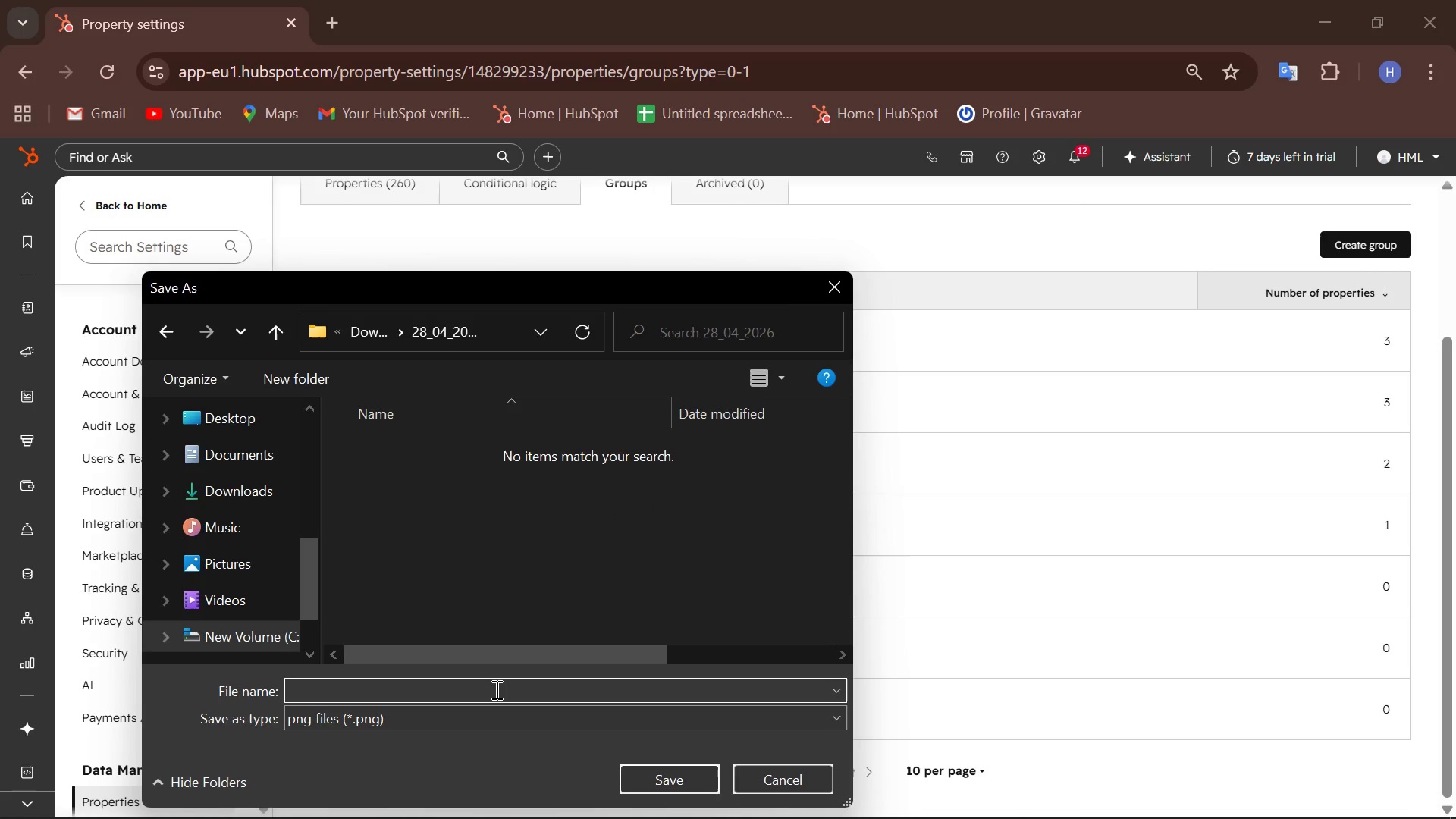 
type(property group creation)
 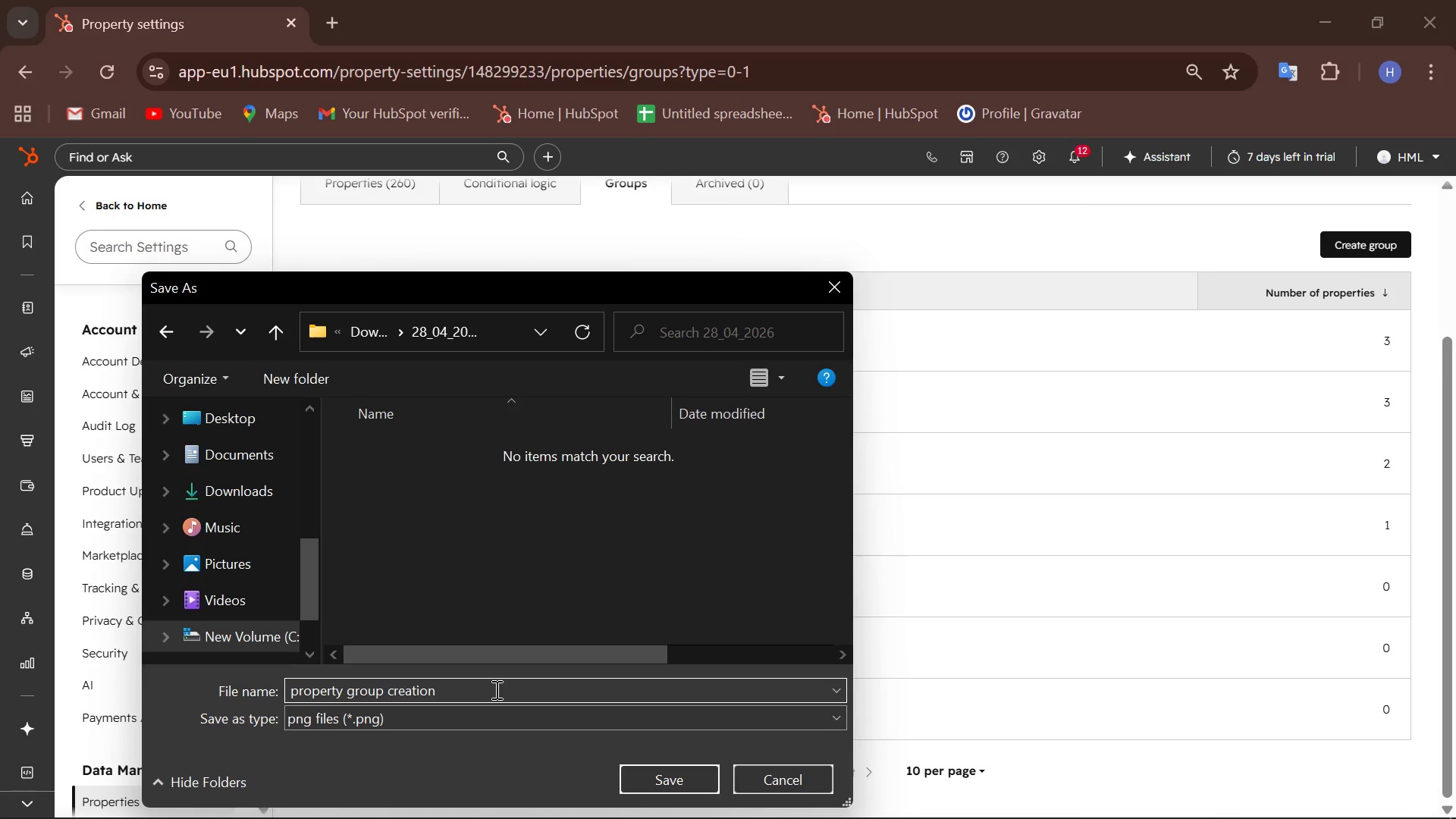 
hold_key(key=ArrowLeft, duration=1.24)
 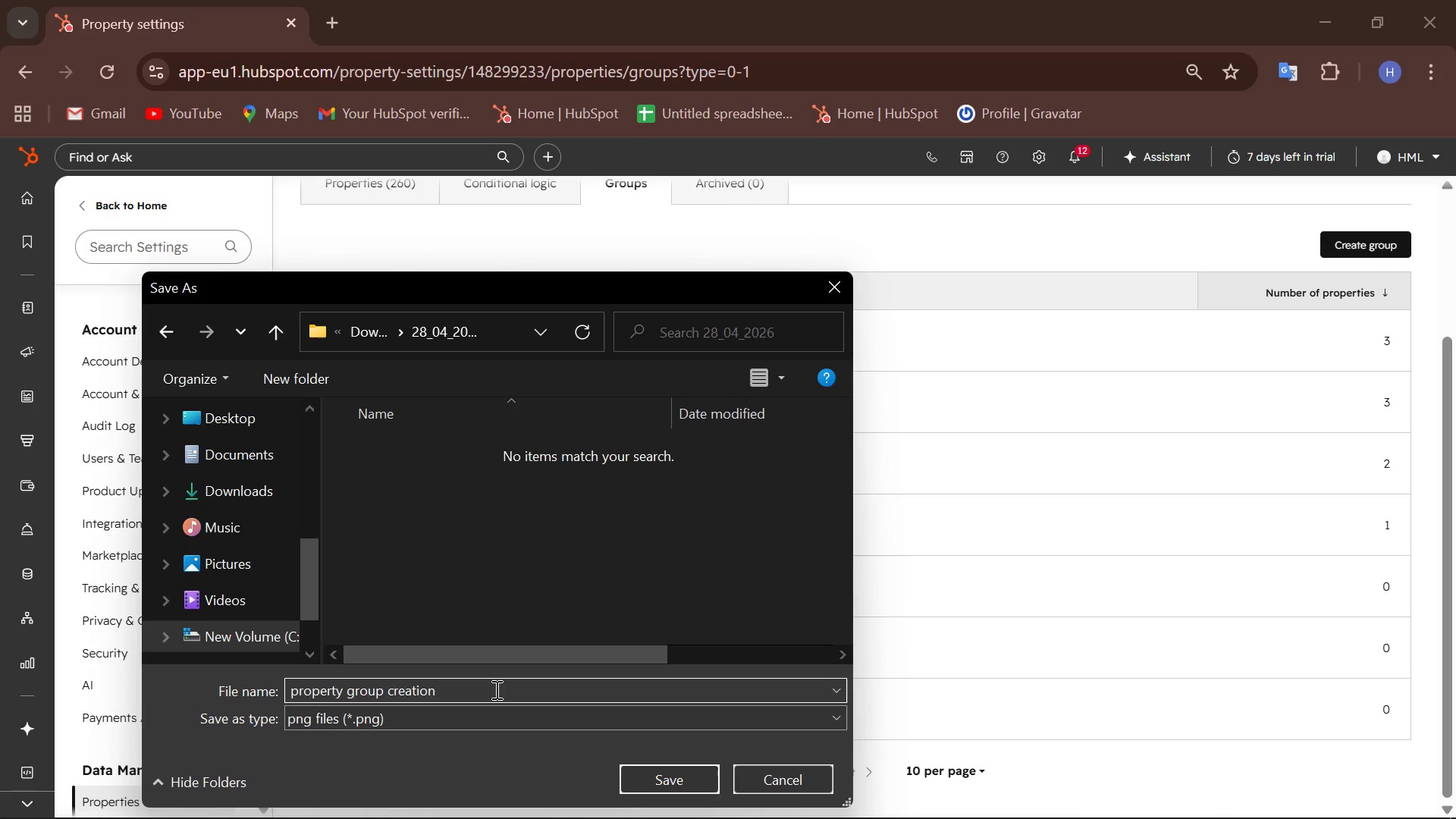 
key(ArrowRight)
 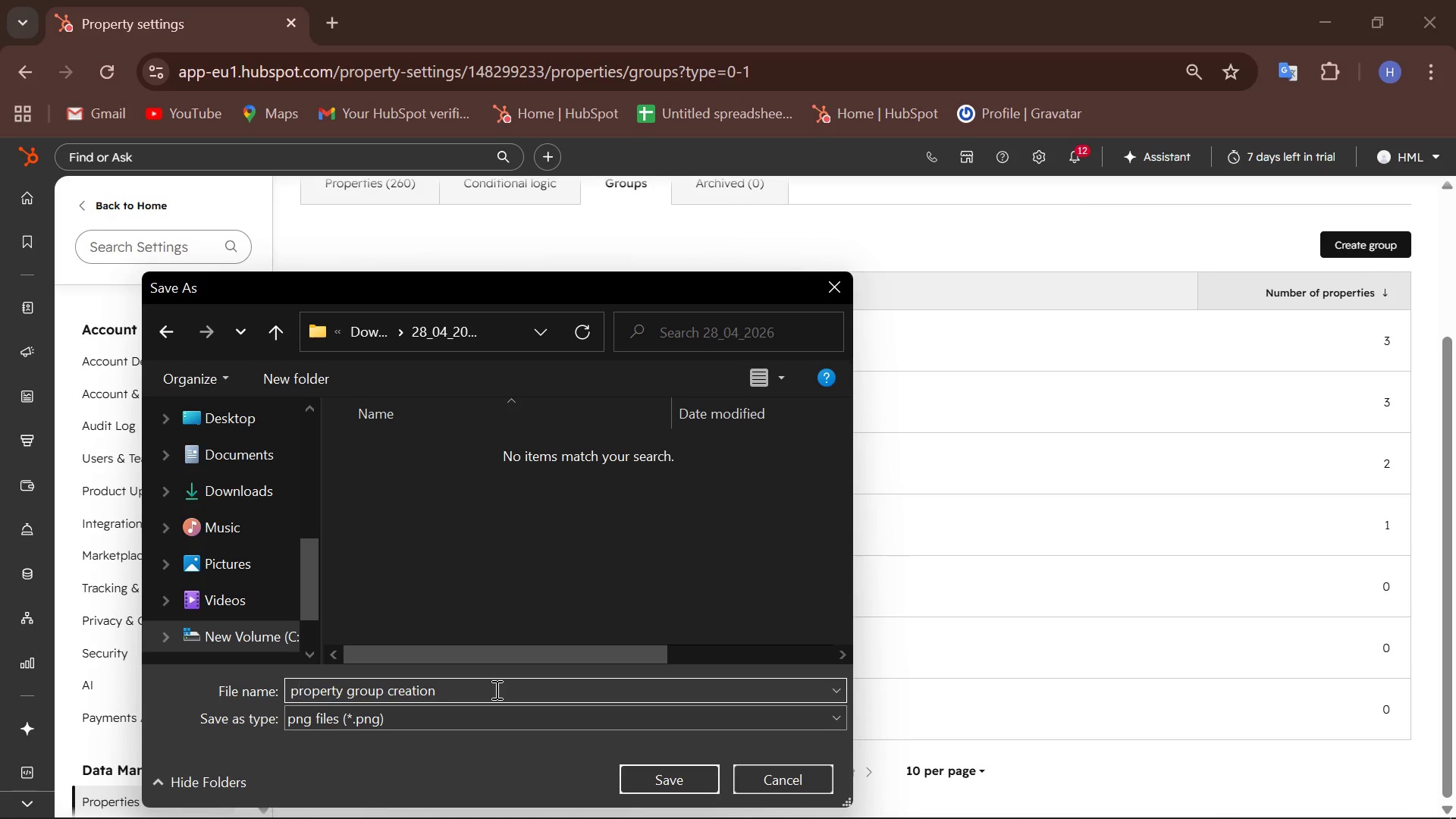 
key(Backspace)
 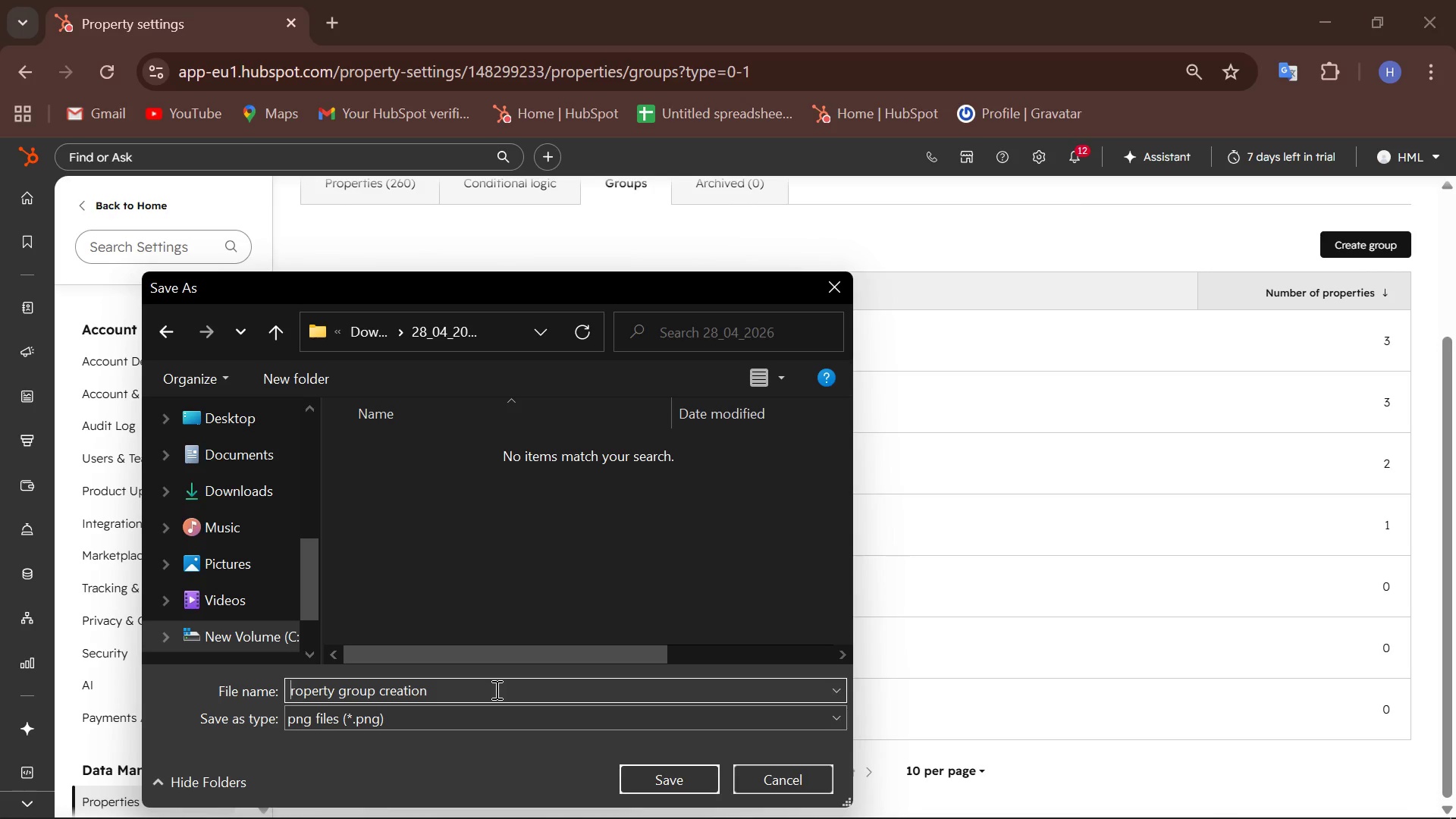 
key(Shift+P)
 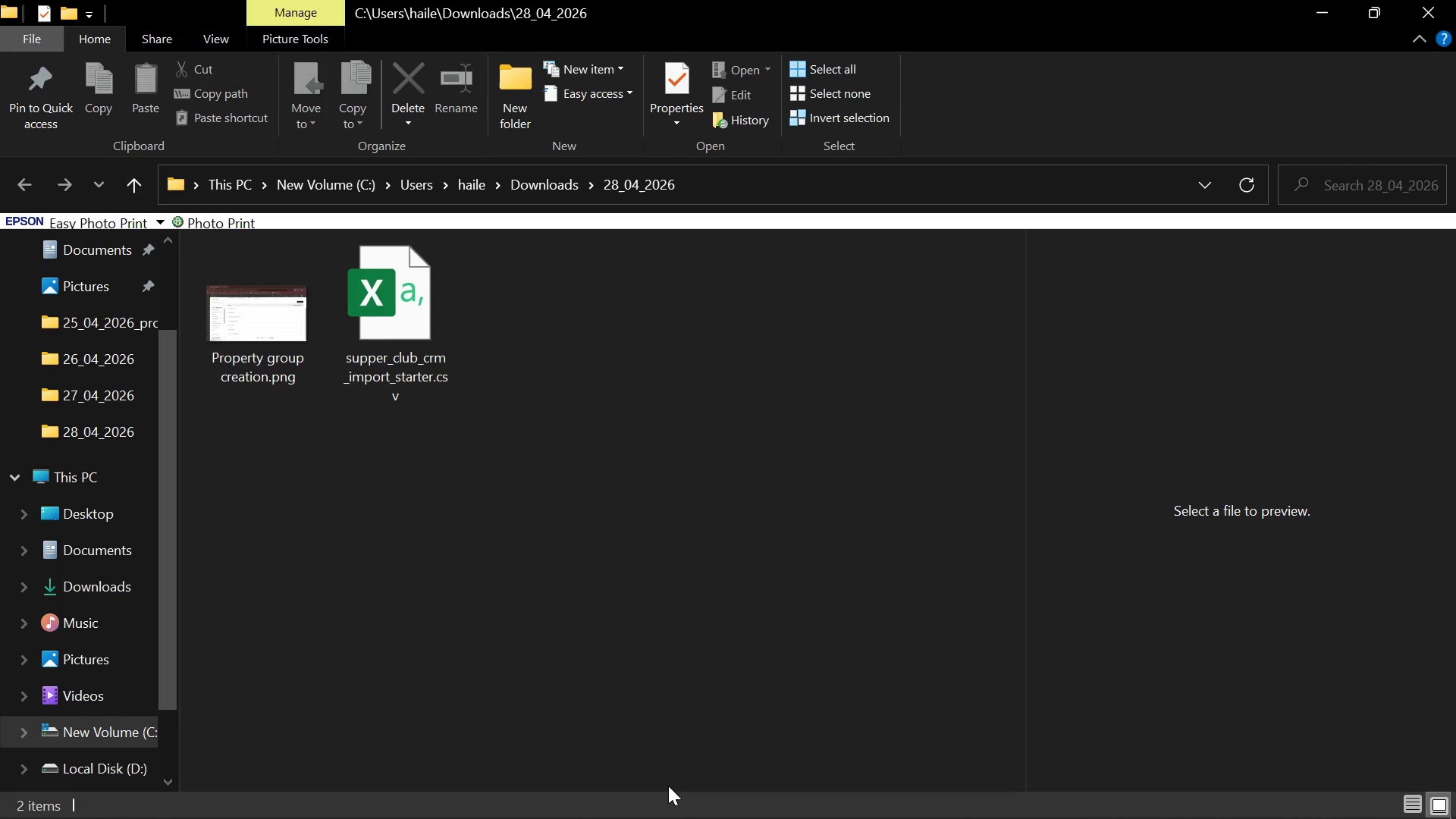 
wait(13.64)
 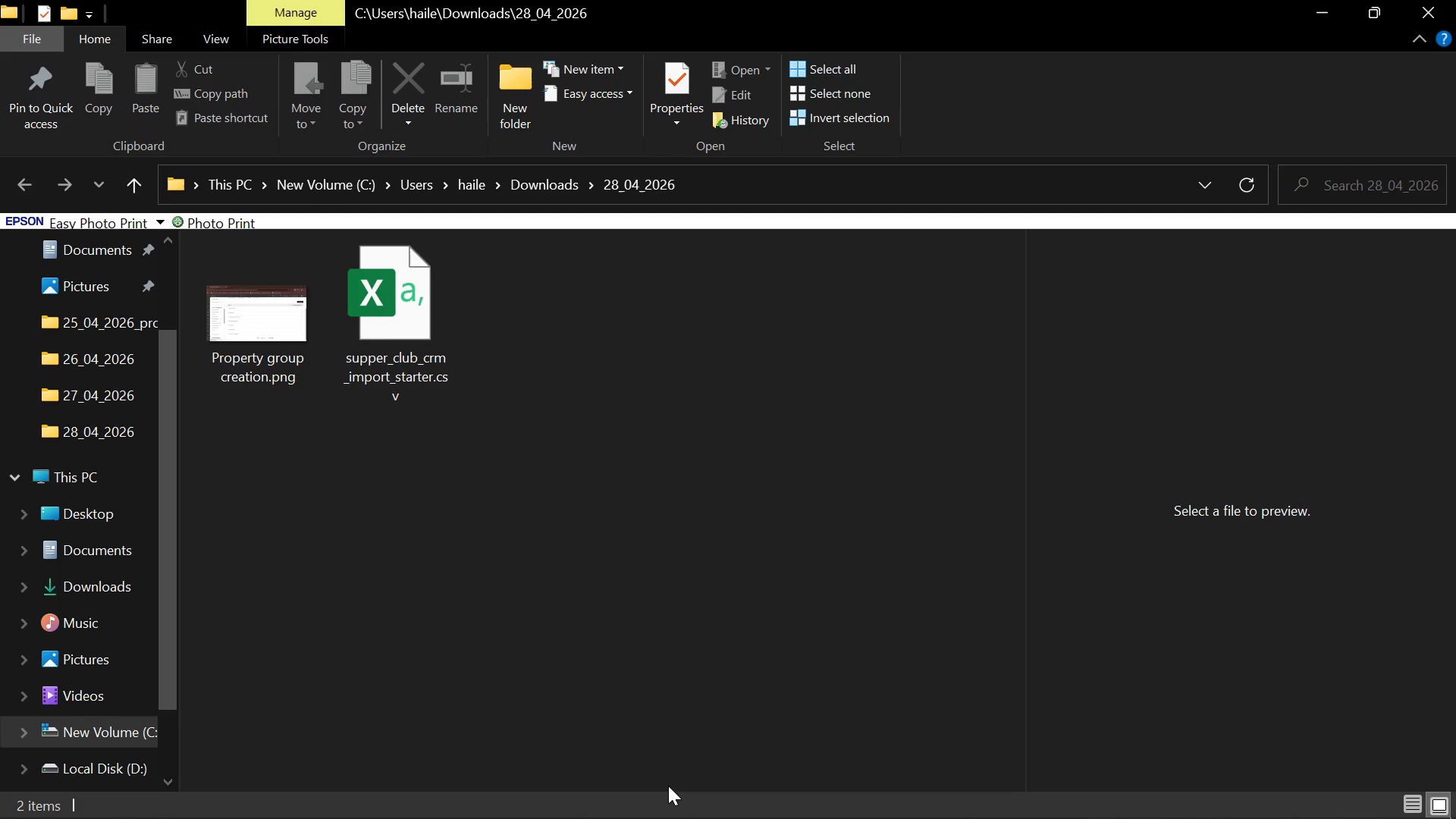 
left_click([1441, 0])
 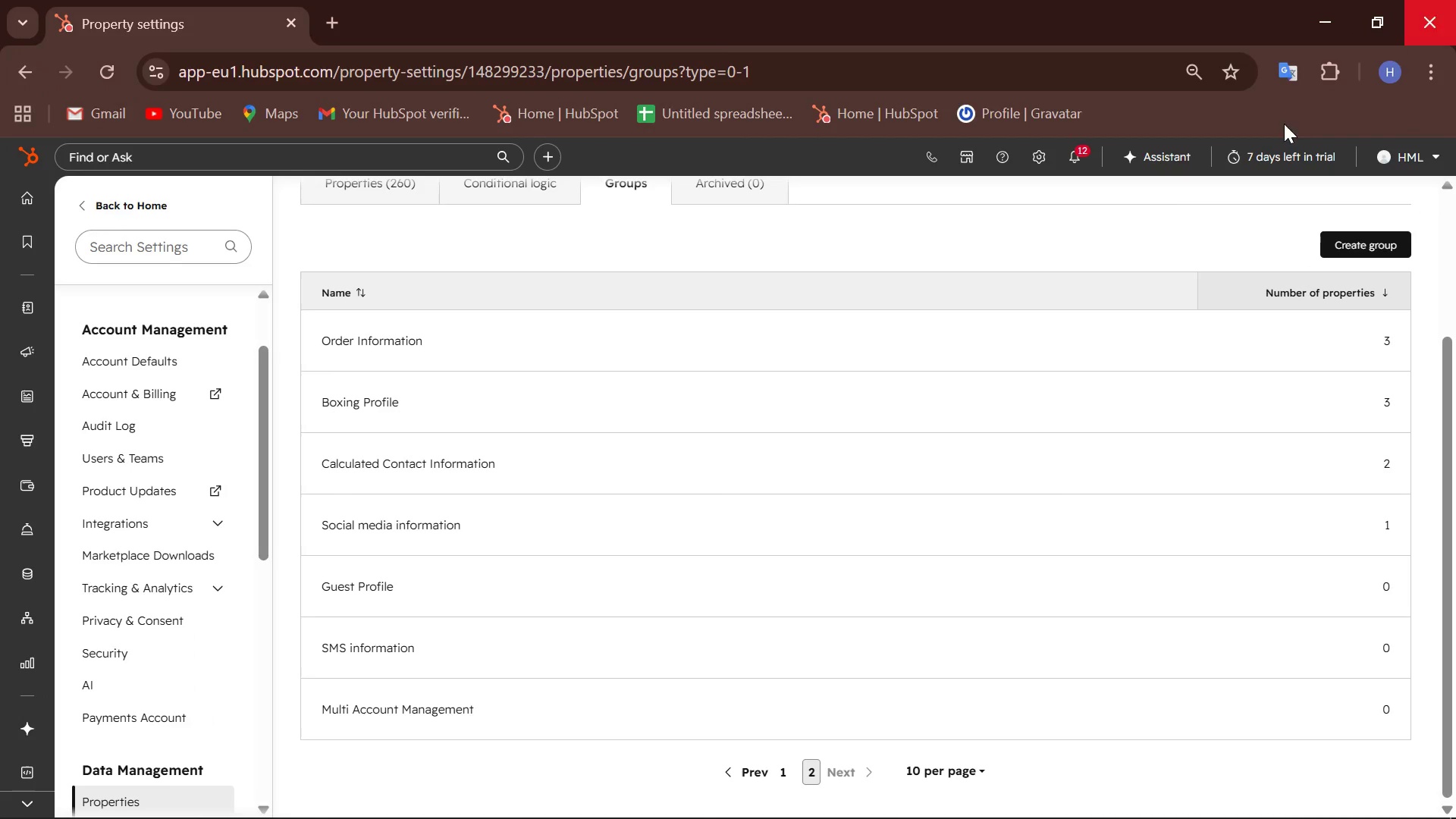 
mouse_move([981, 348])
 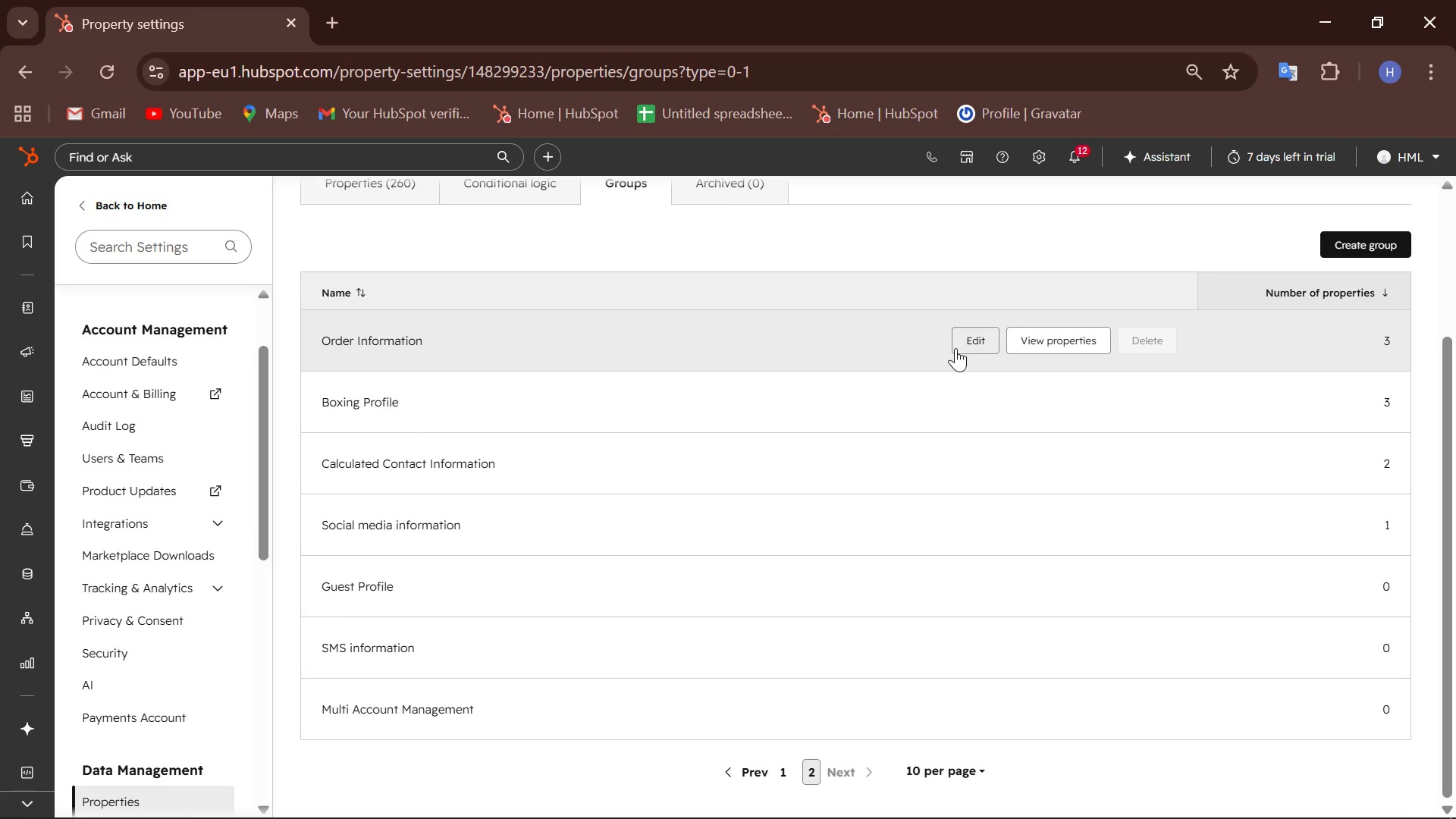 
wait(5.35)
 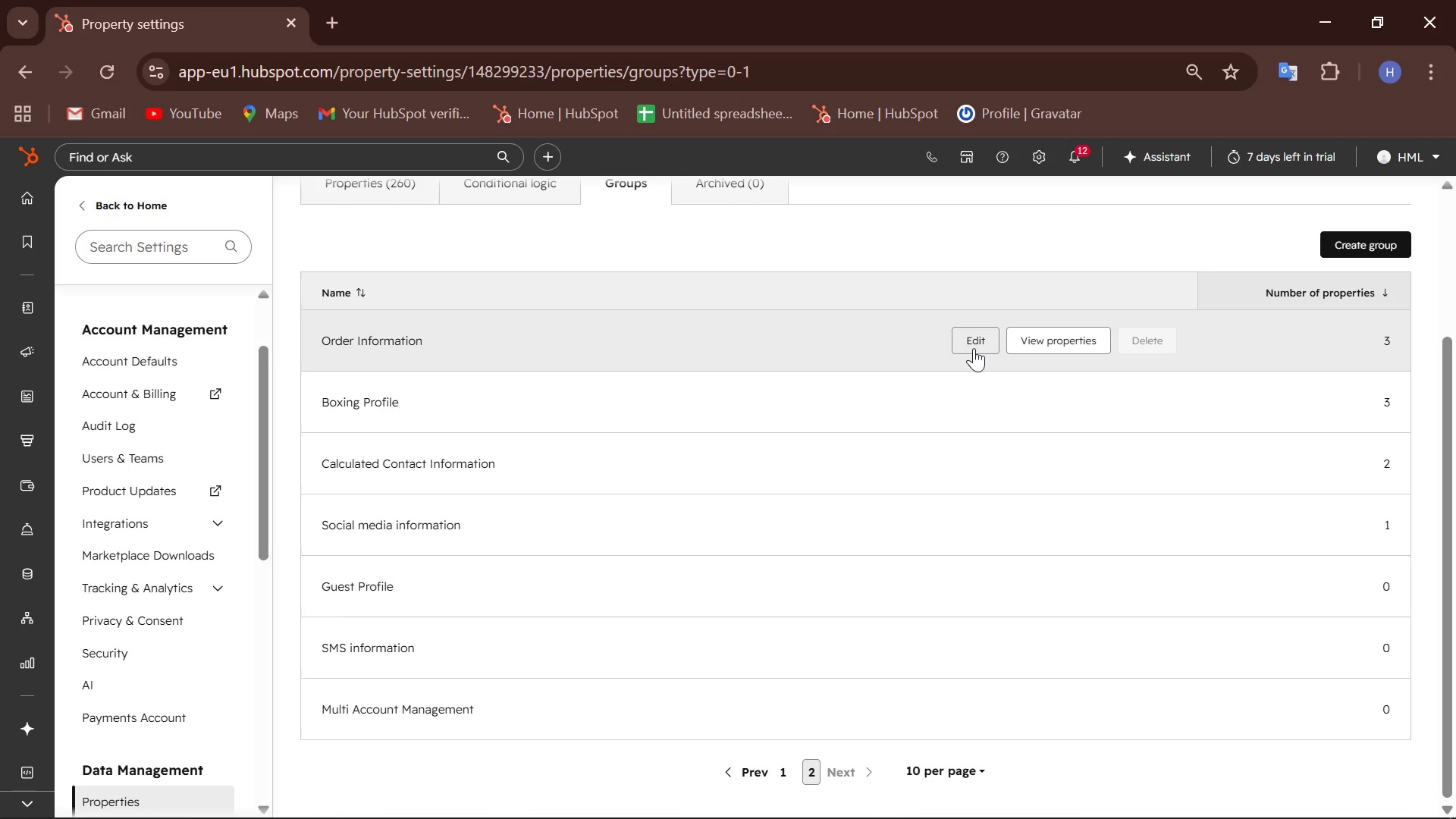 
scroll: coordinate [534, 316], scroll_direction: up, amount: 5.0
 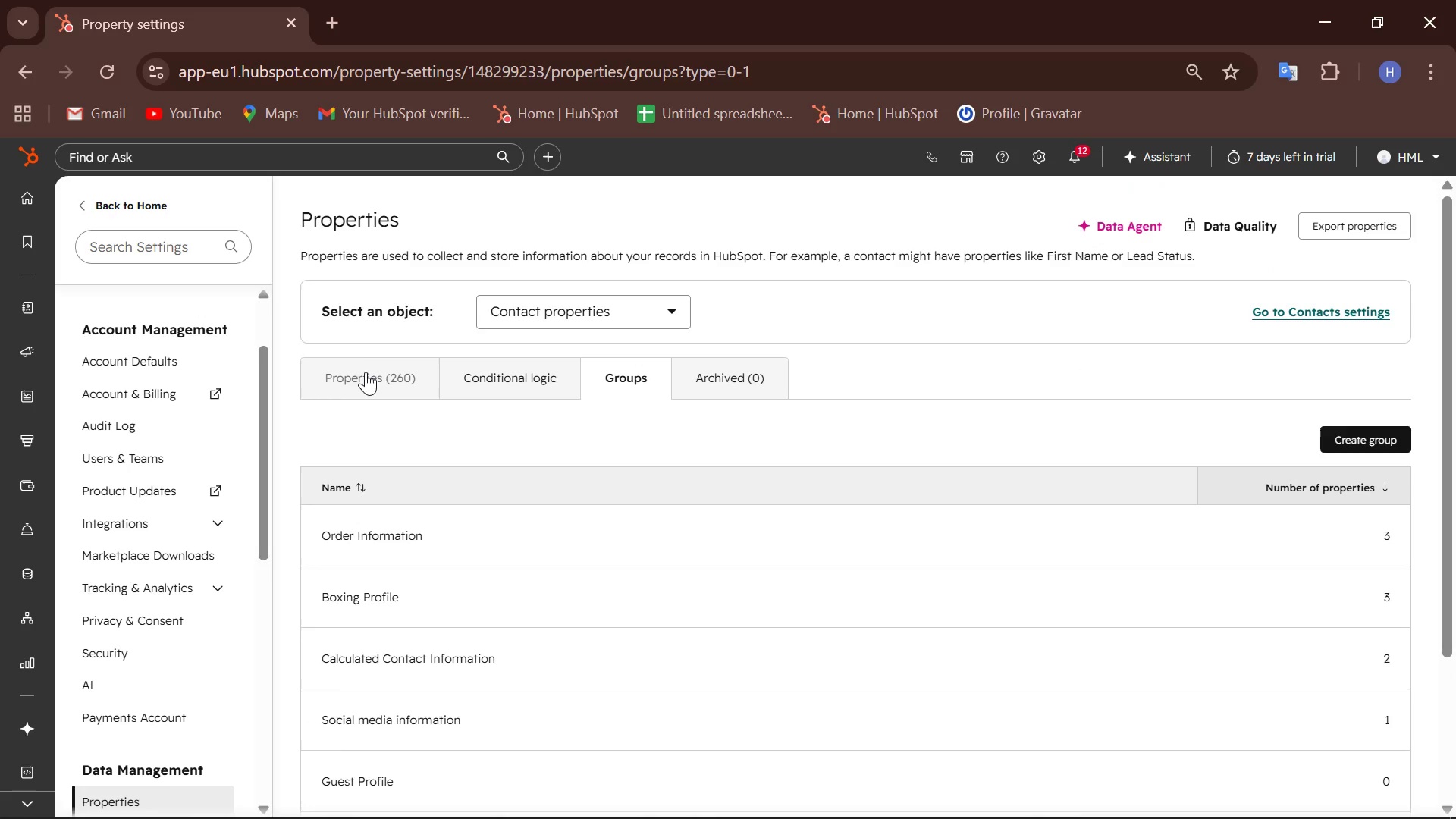 
left_click([366, 373])
 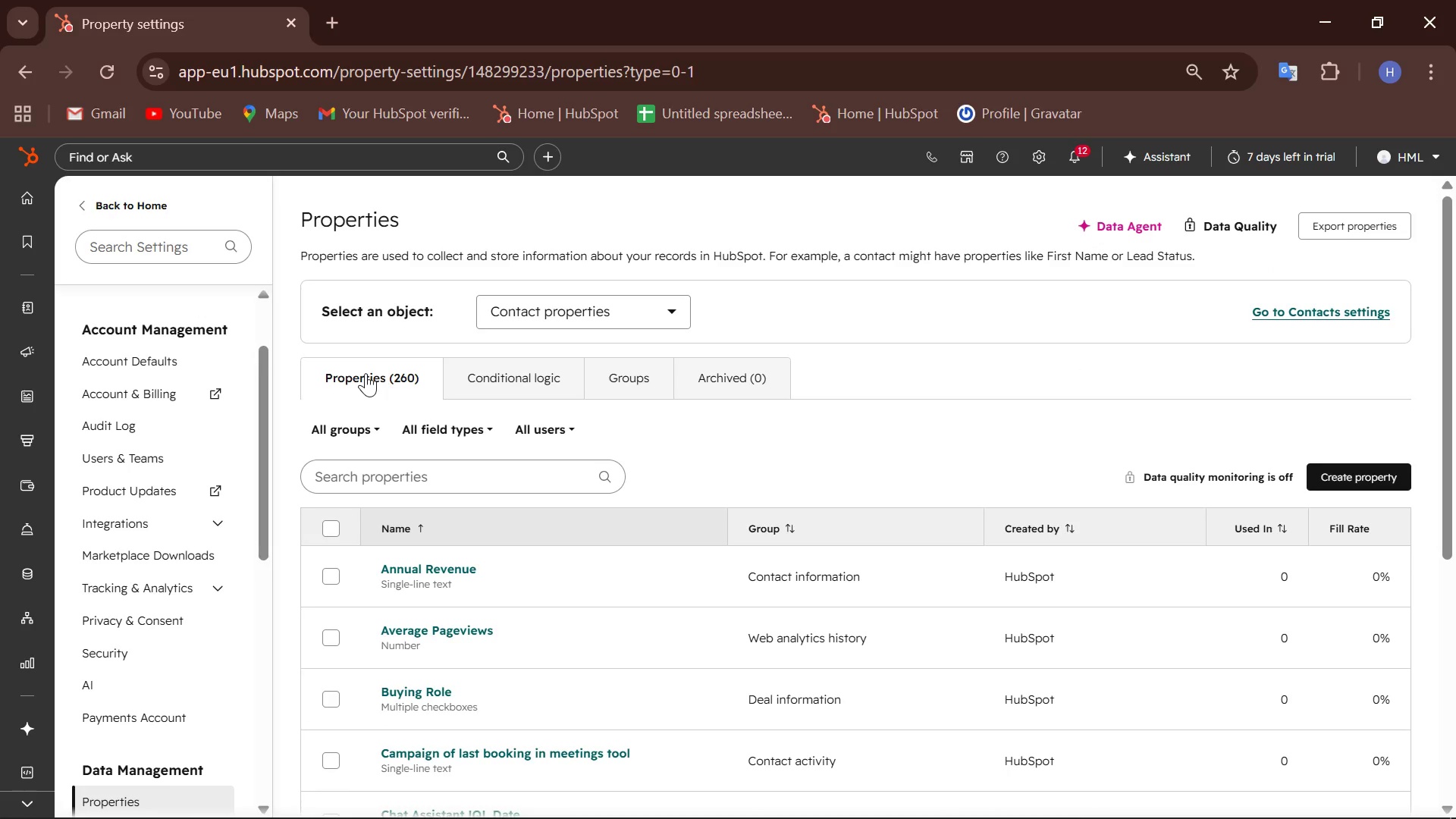 
wait(6.19)
 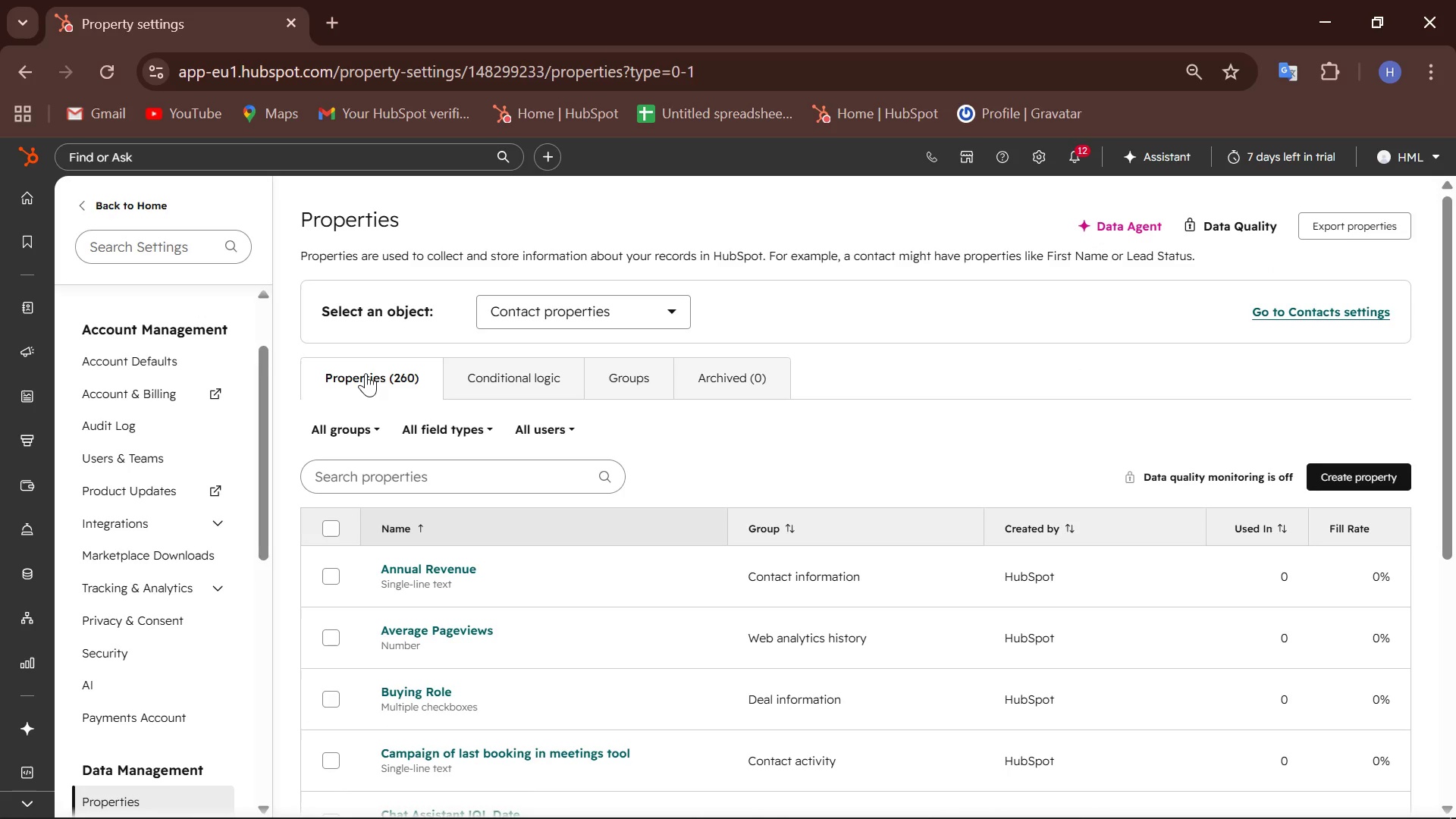 
left_click_drag(start_coordinate=[1339, 477], to_coordinate=[1343, 477])
 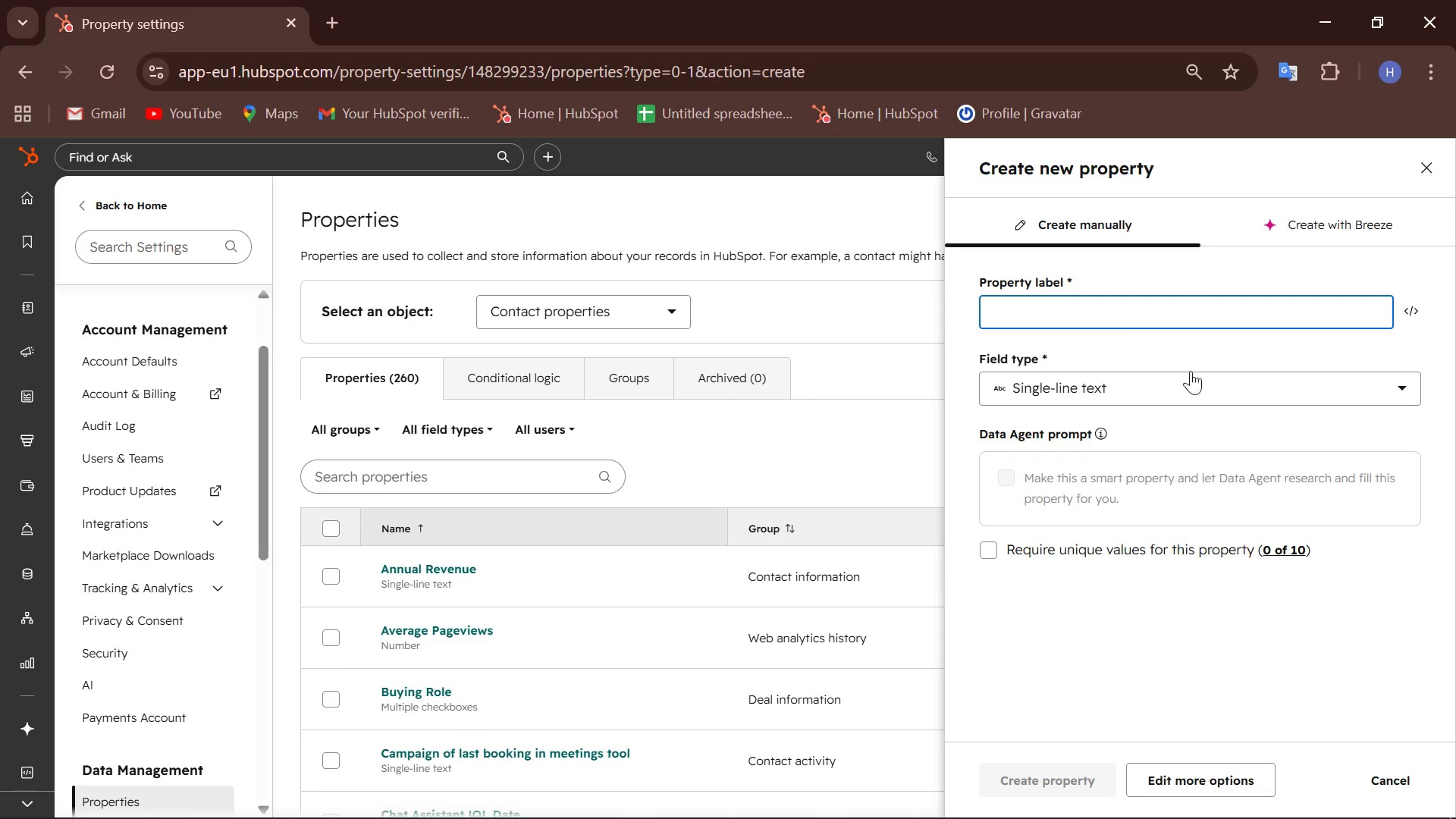 
wait(6.86)
 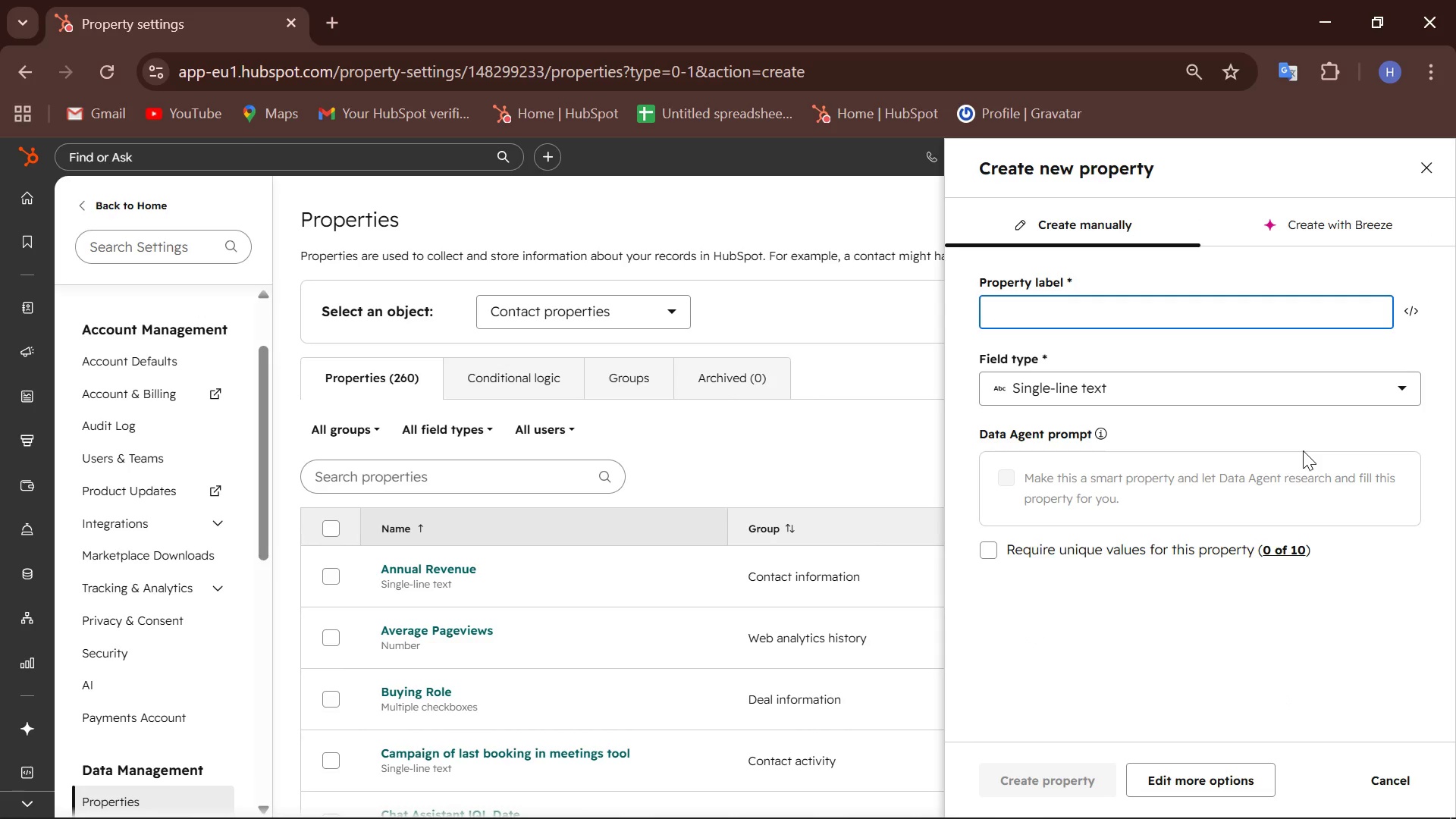 
type(Dietra)
key(Backspace)
key(Backspace)
type(ary Restrictions)
 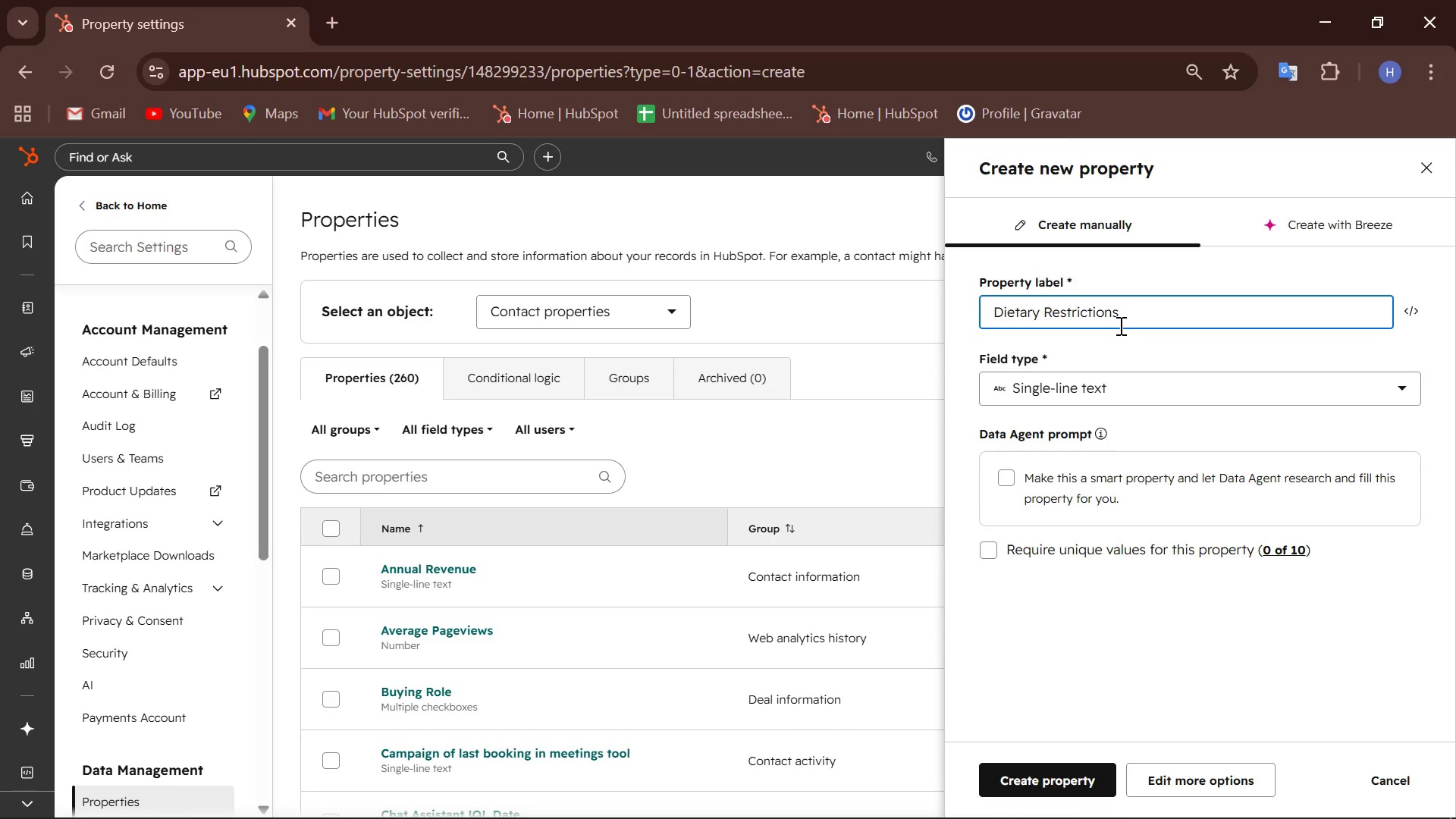 
scroll: coordinate [1142, 395], scroll_direction: up, amount: 1.0
 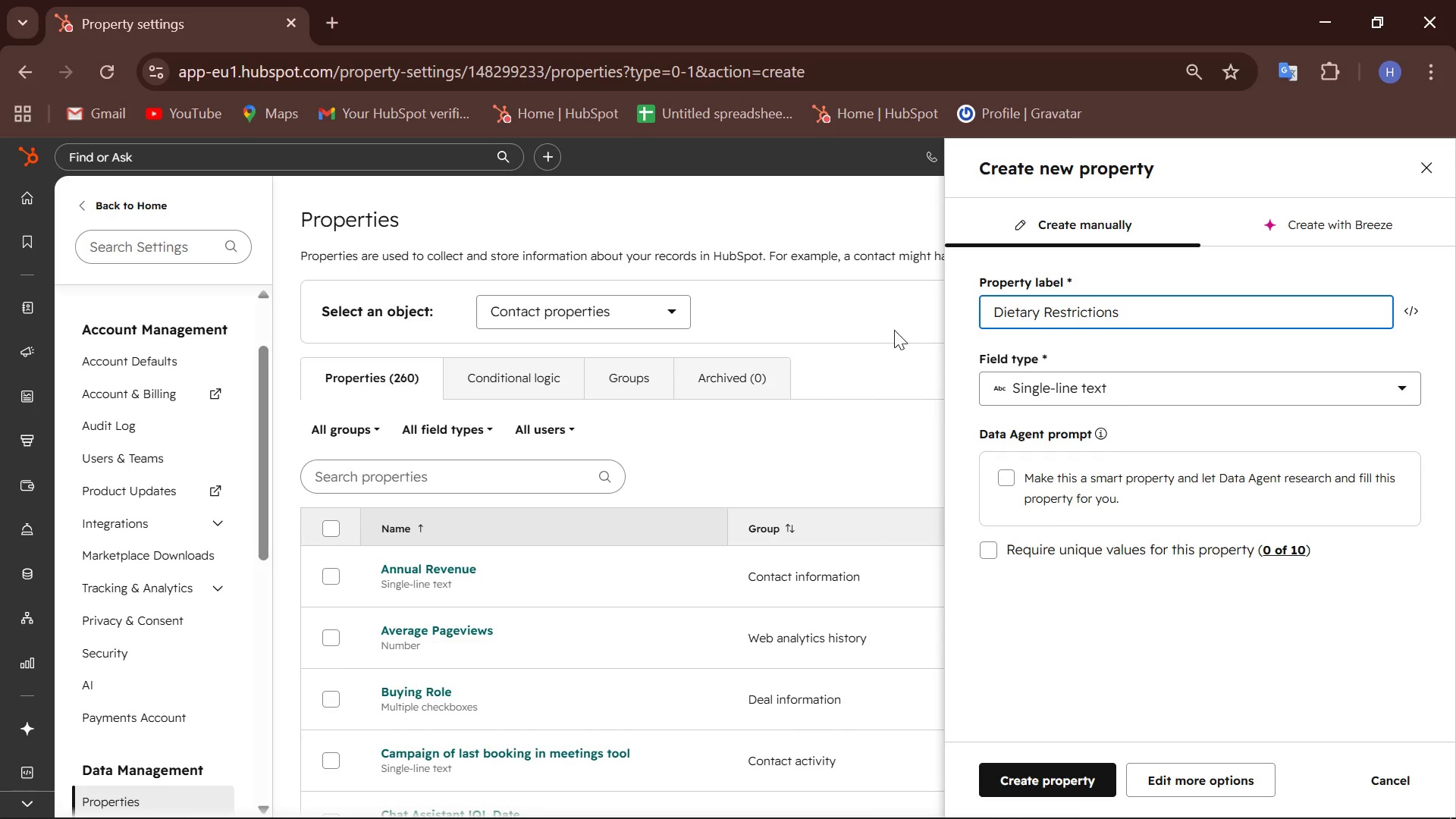 
left_click([674, 309])
 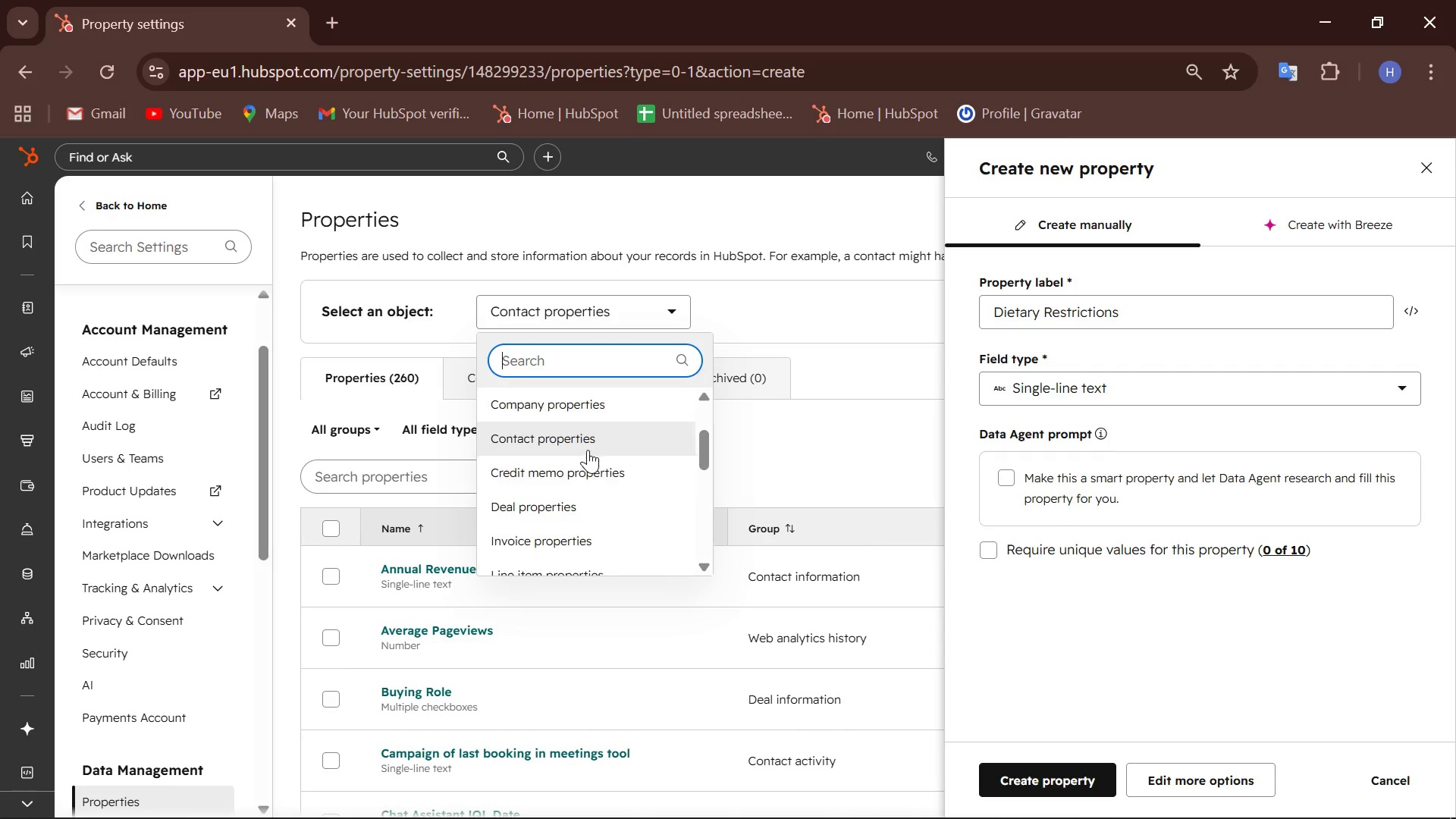 
scroll: coordinate [615, 407], scroll_direction: down, amount: 5.0
 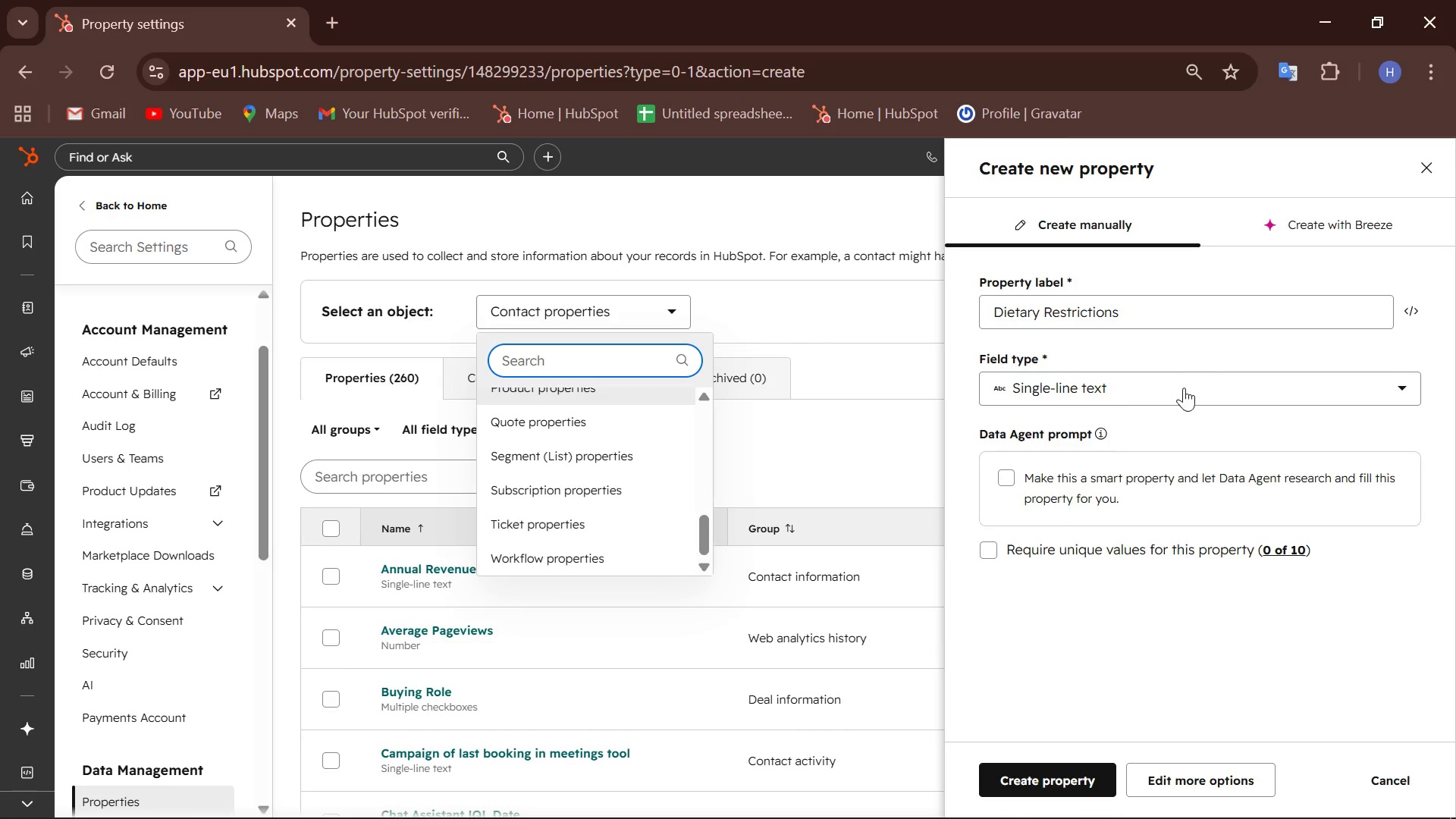 
left_click([1142, 386])
 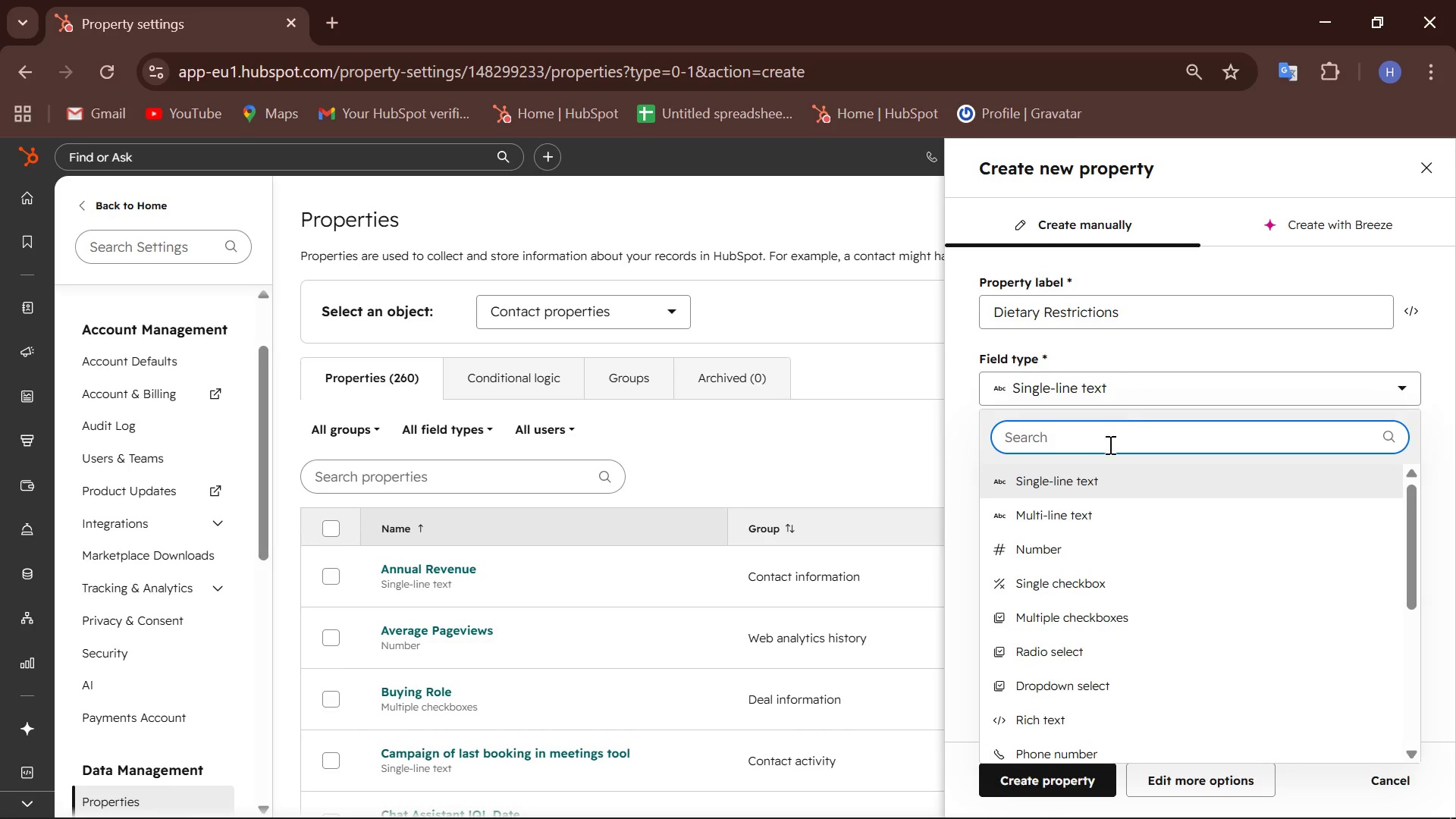 
mouse_move([1068, 566])
 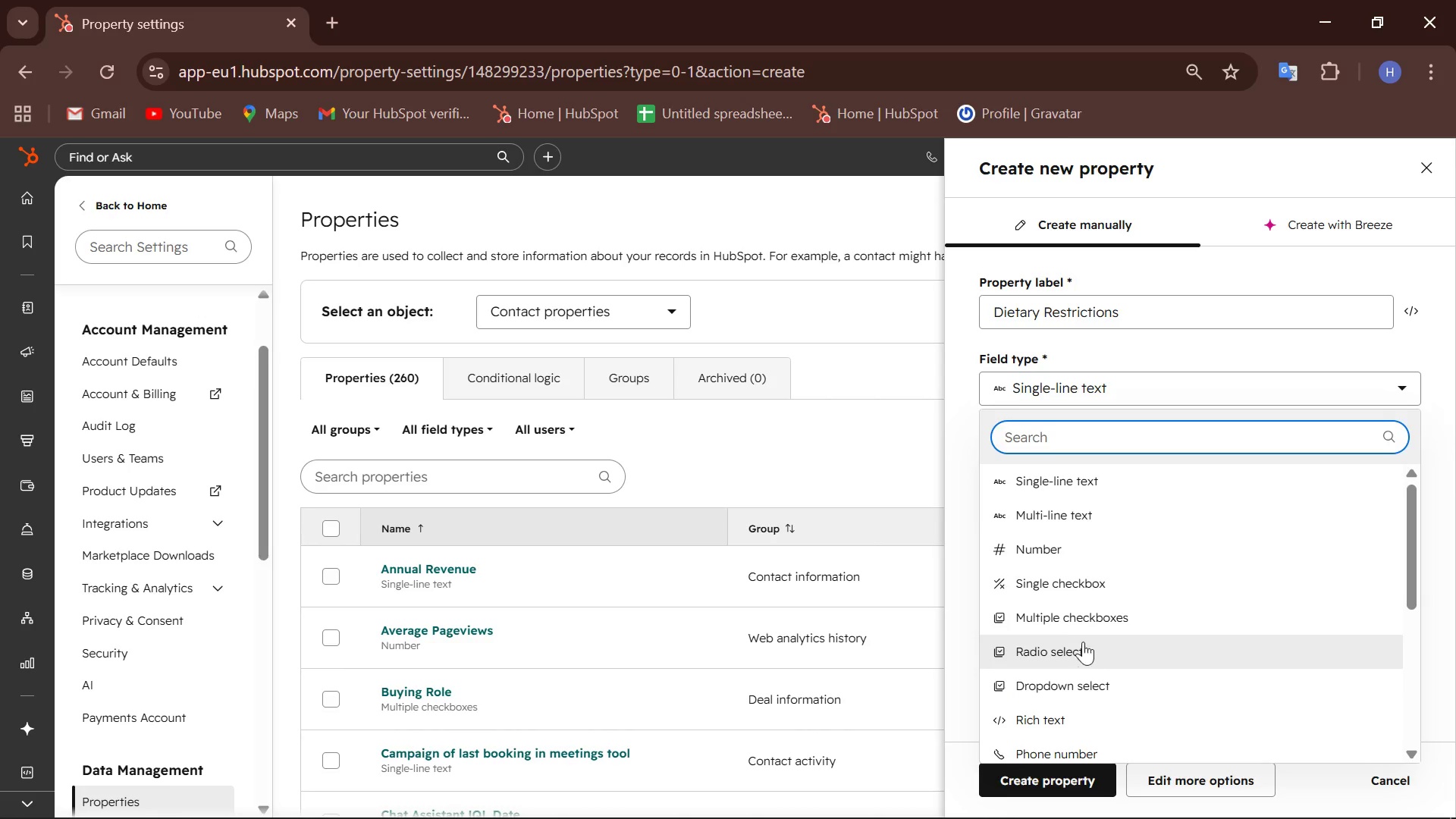 
left_click([1081, 628])
 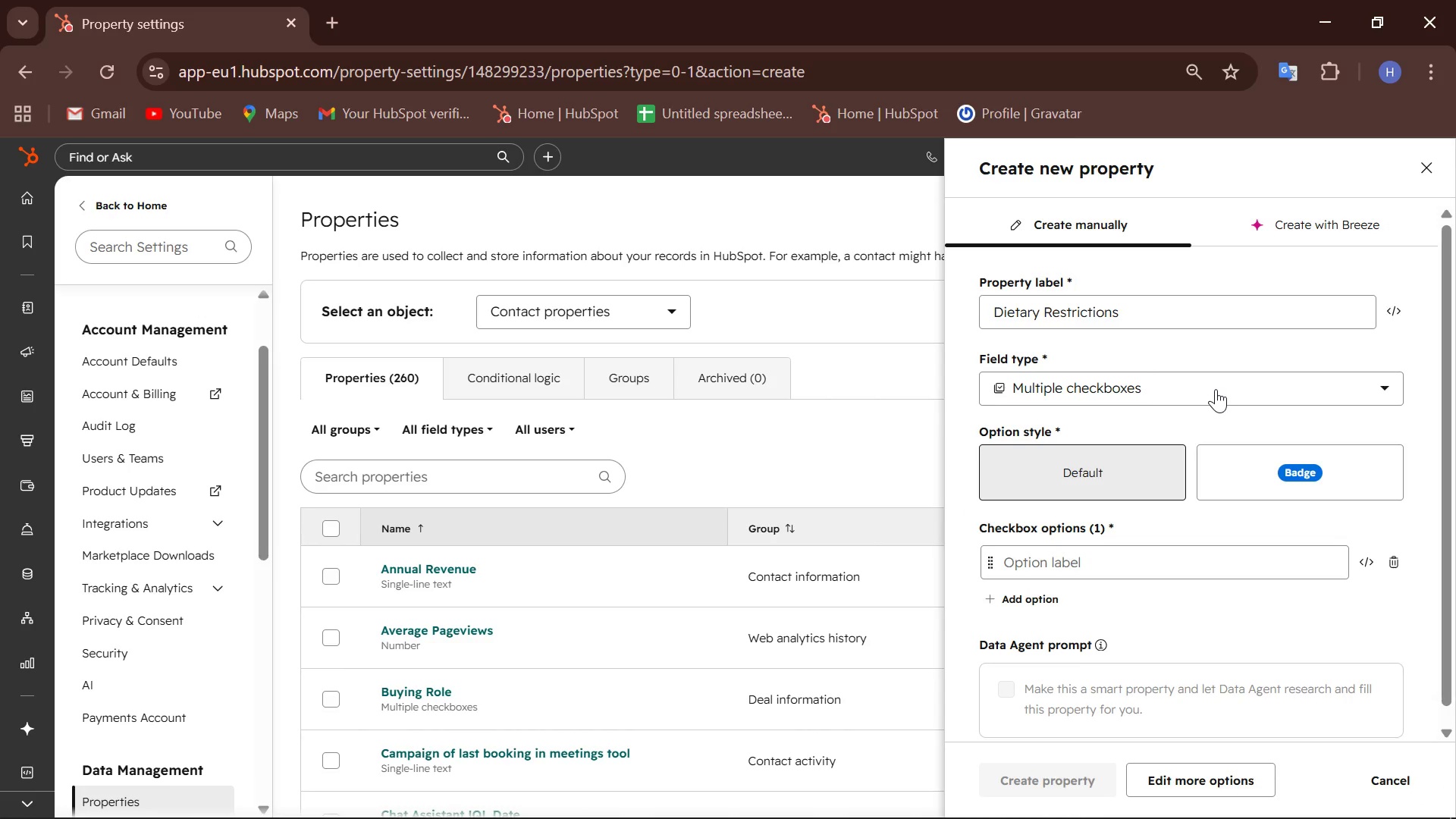 
scroll: coordinate [1216, 389], scroll_direction: down, amount: 2.0
 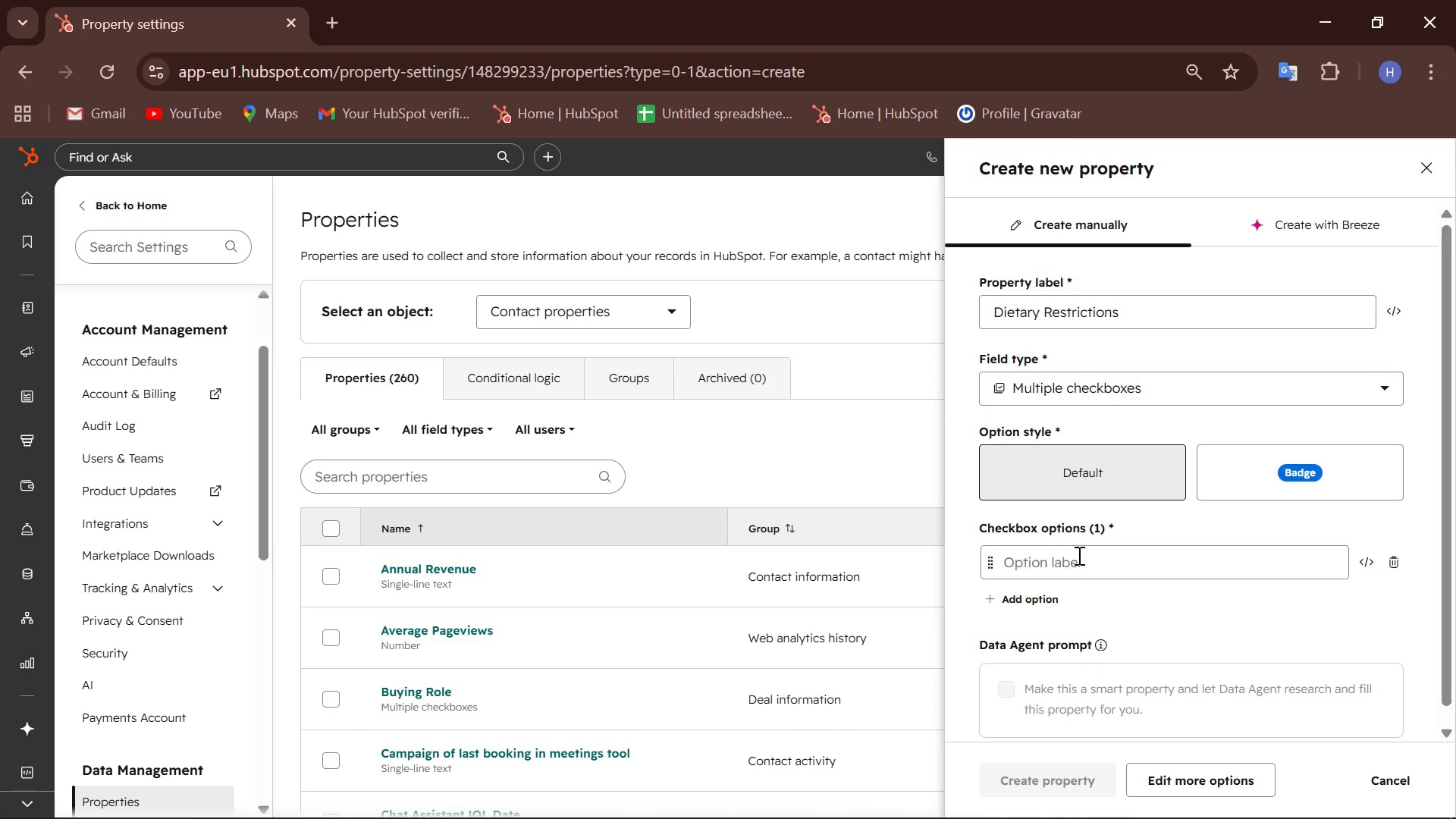 
wait(5.06)
 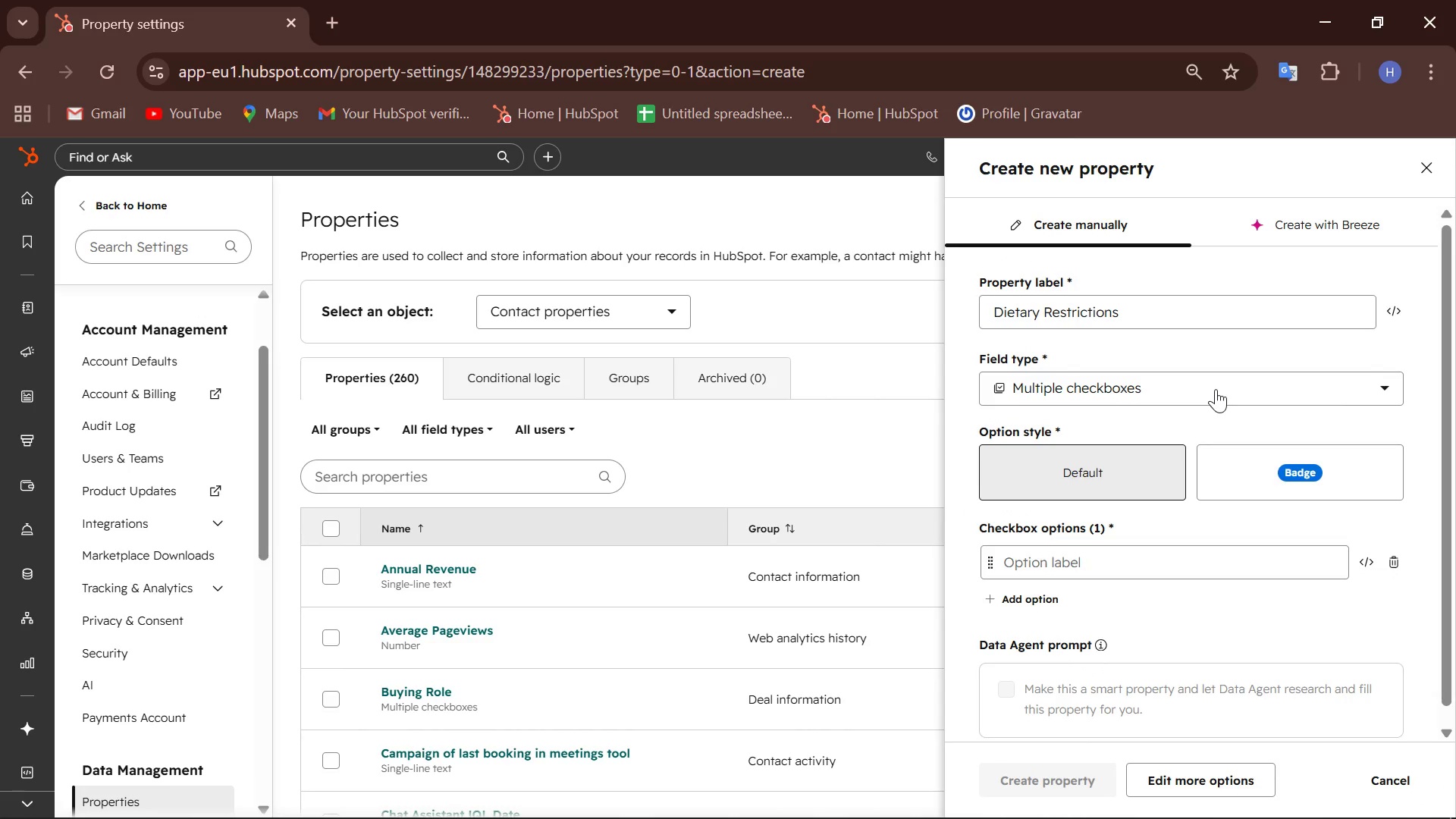 
left_click([1236, 789])
 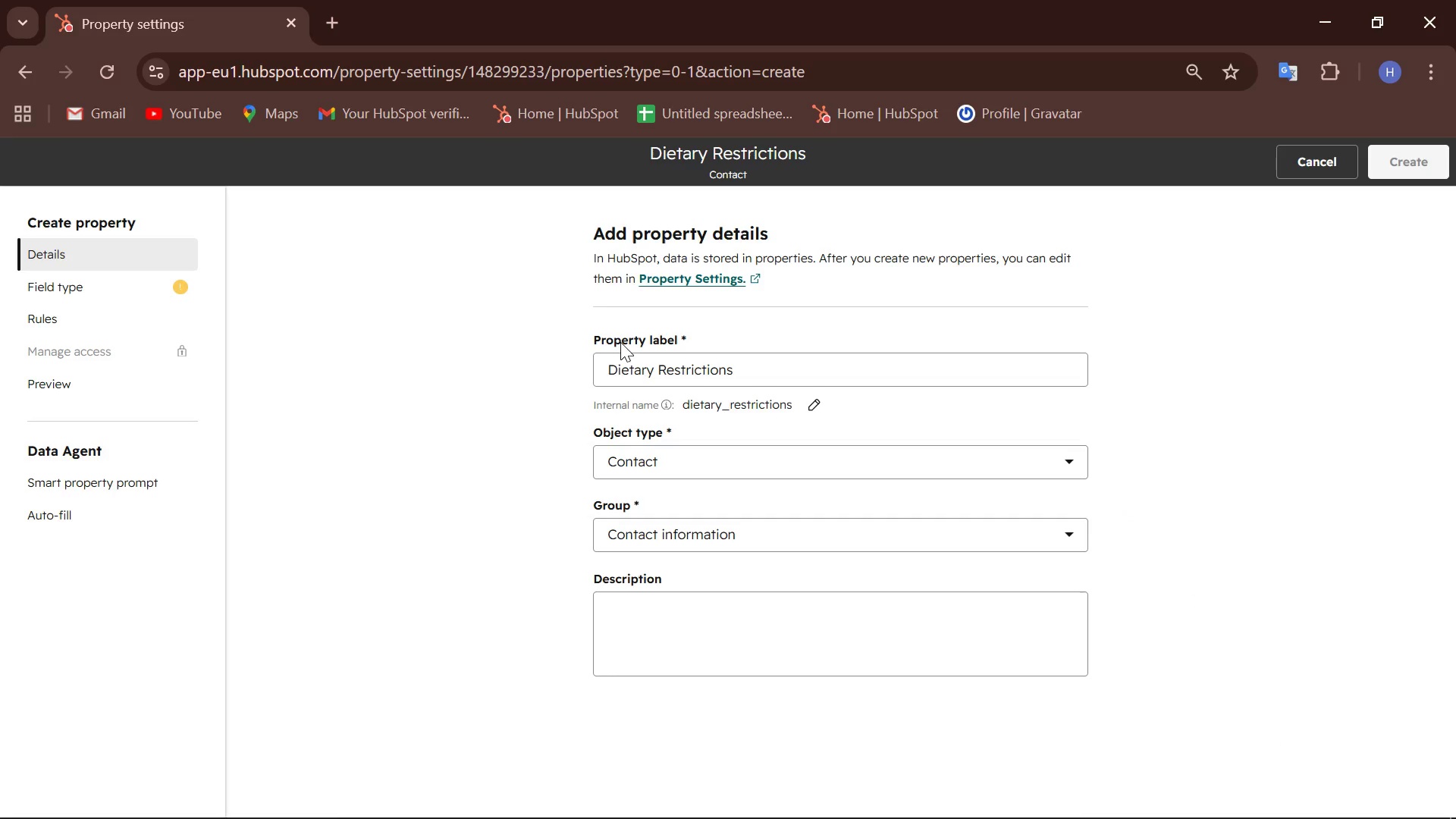 
left_click([855, 460])
 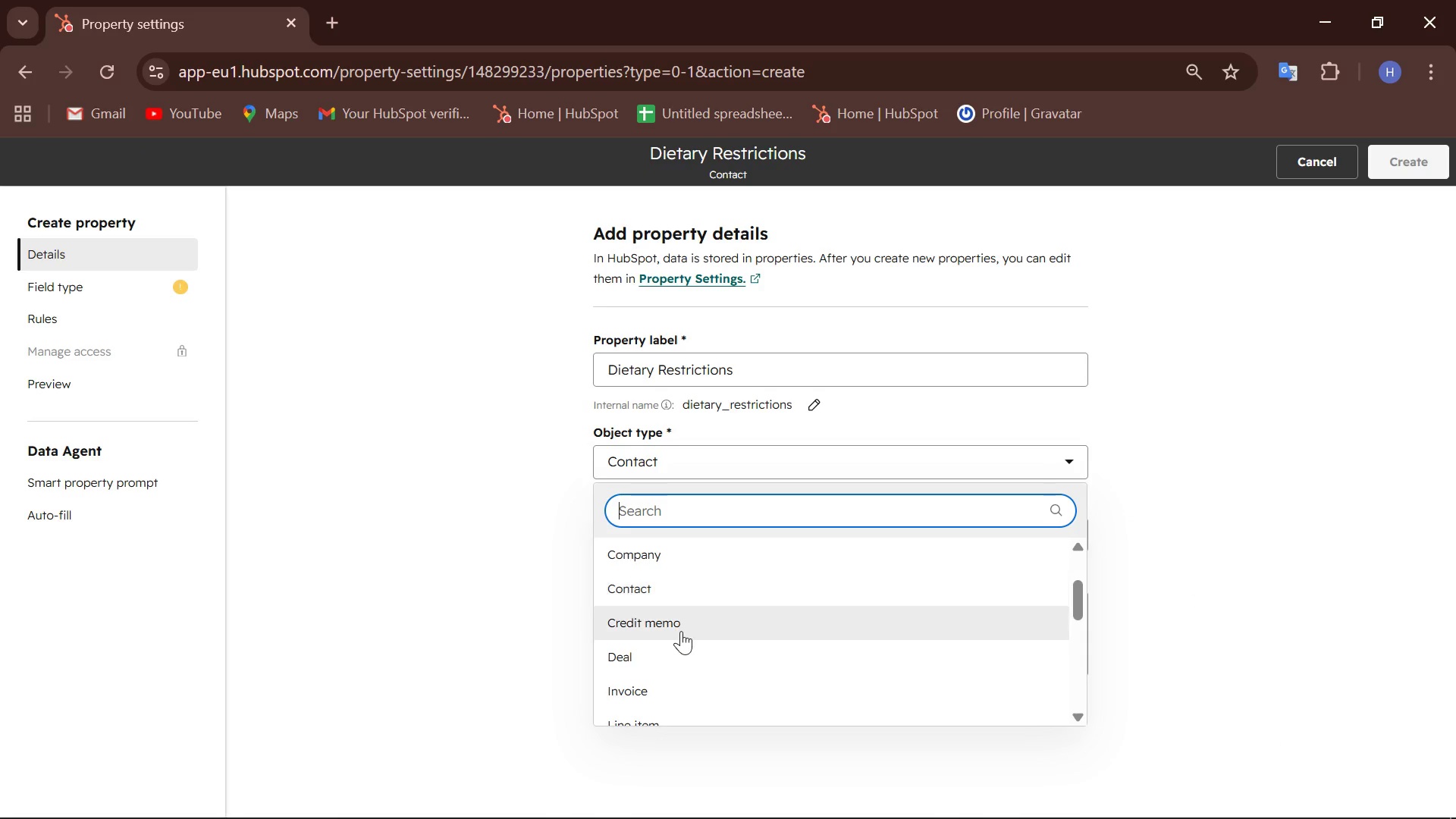 
scroll: coordinate [680, 630], scroll_direction: down, amount: 1.0
 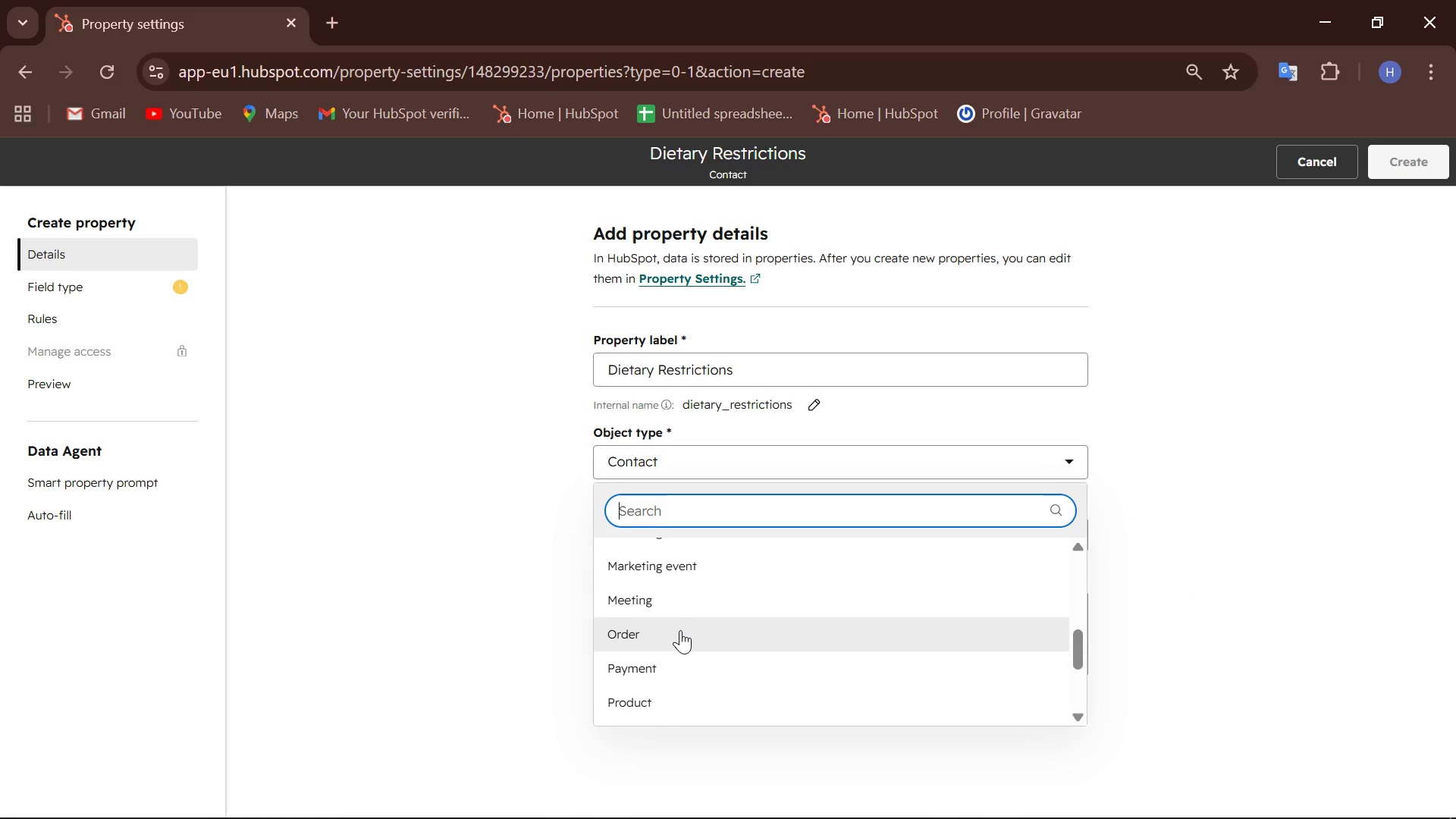 
scroll: coordinate [680, 630], scroll_direction: up, amount: 3.0
 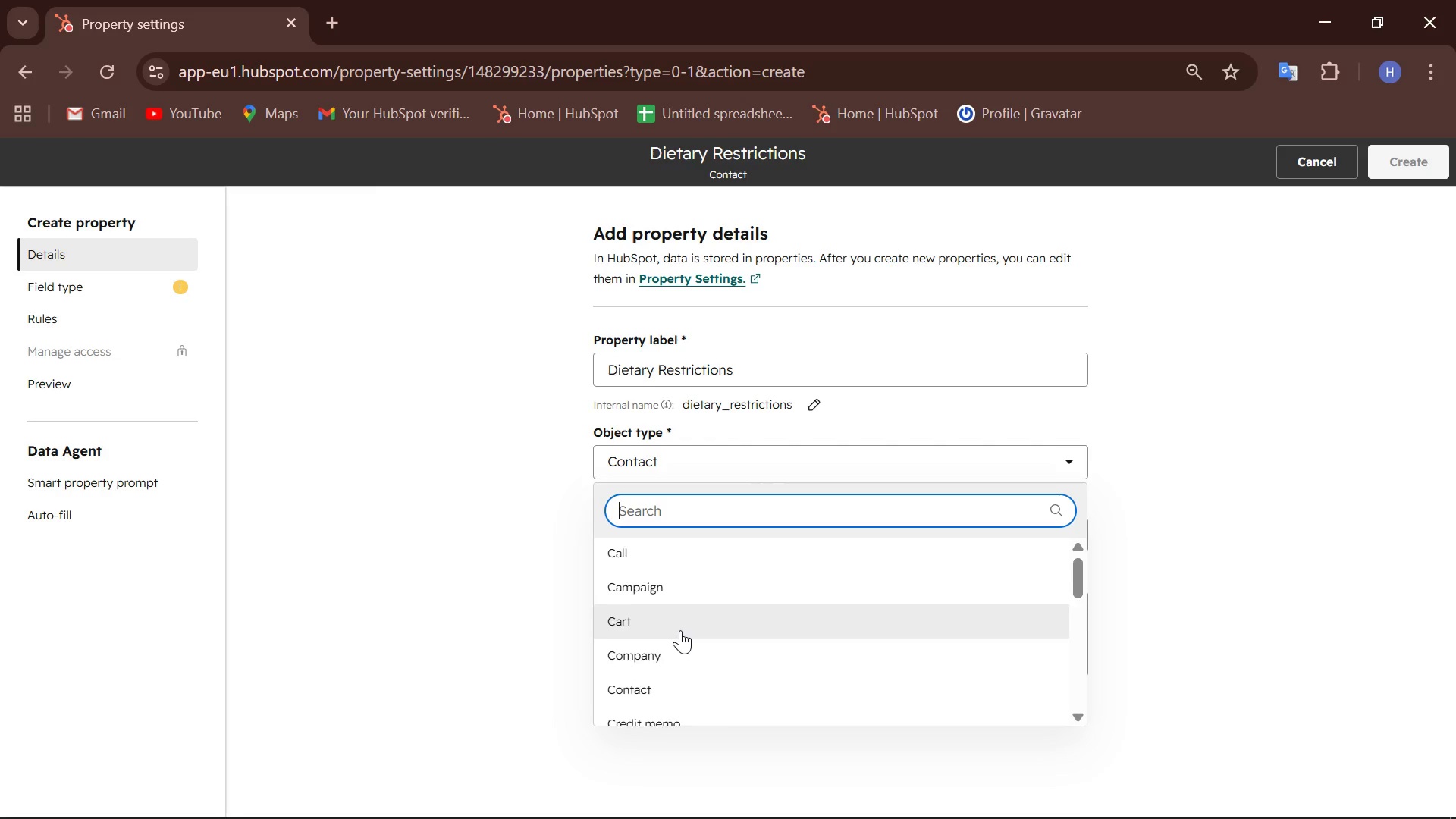 
scroll: coordinate [680, 630], scroll_direction: down, amount: 1.0
 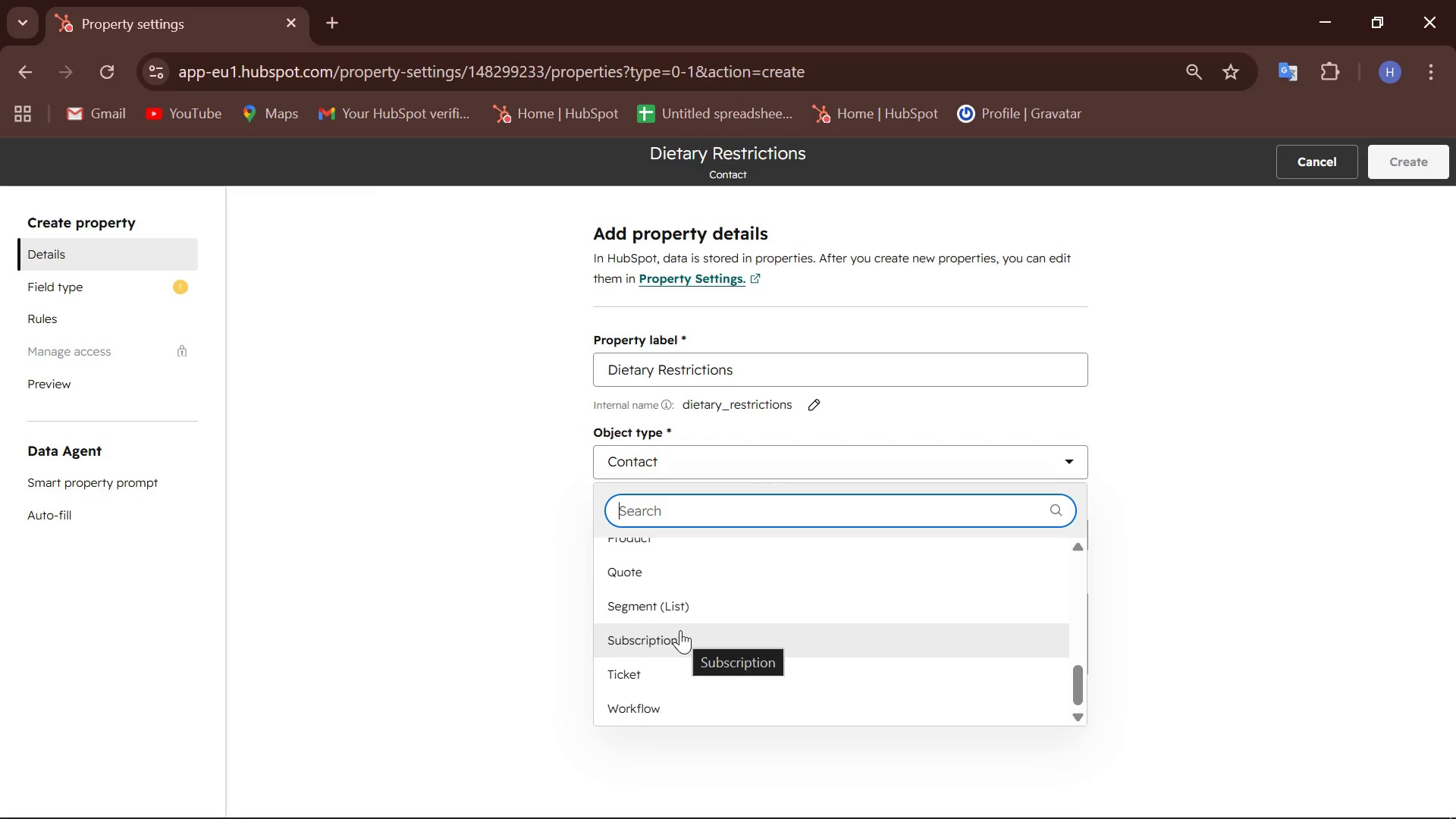 
scroll: coordinate [680, 630], scroll_direction: up, amount: 1.0
 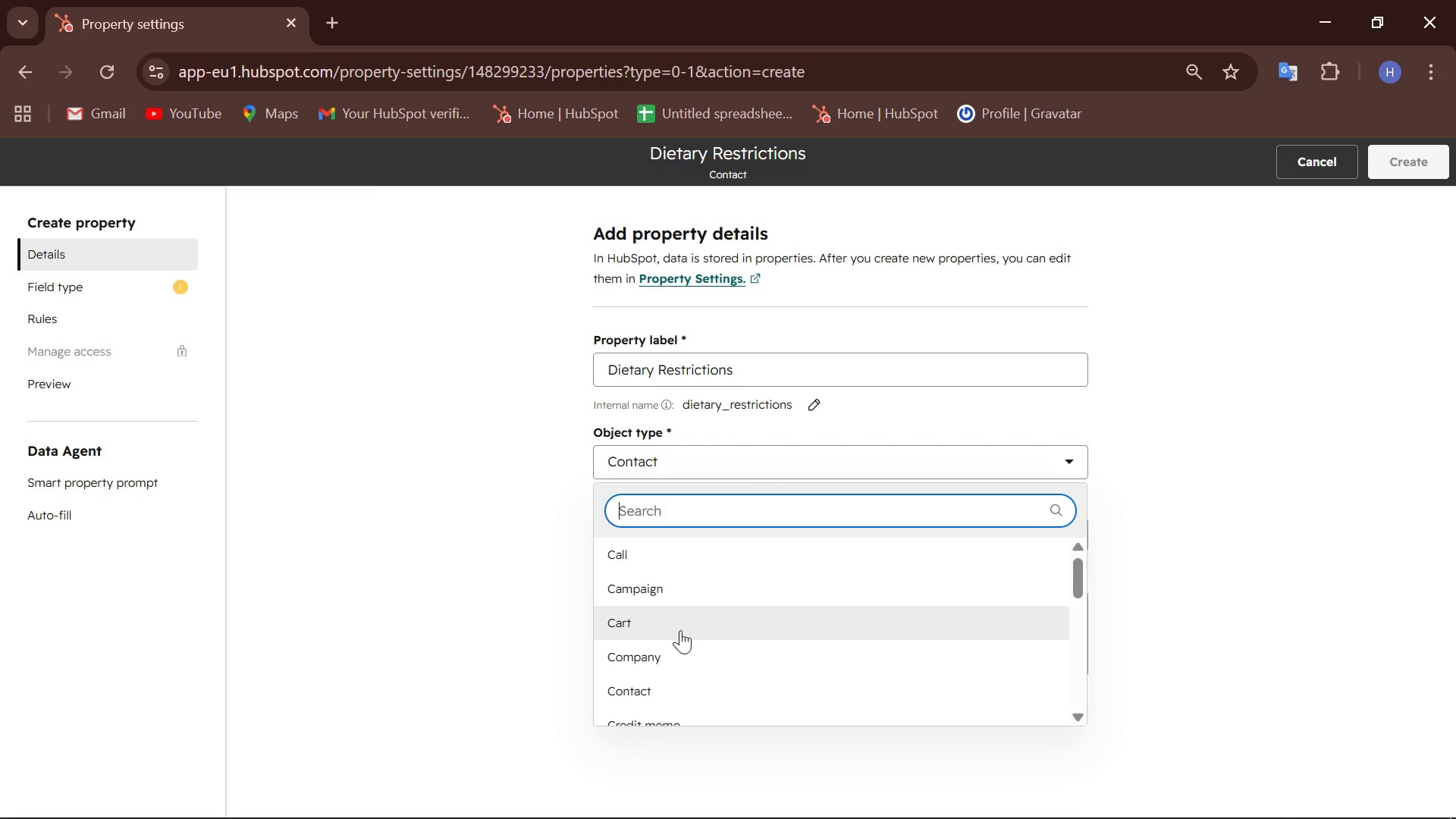 
scroll: coordinate [680, 630], scroll_direction: none, amount: 0.0
 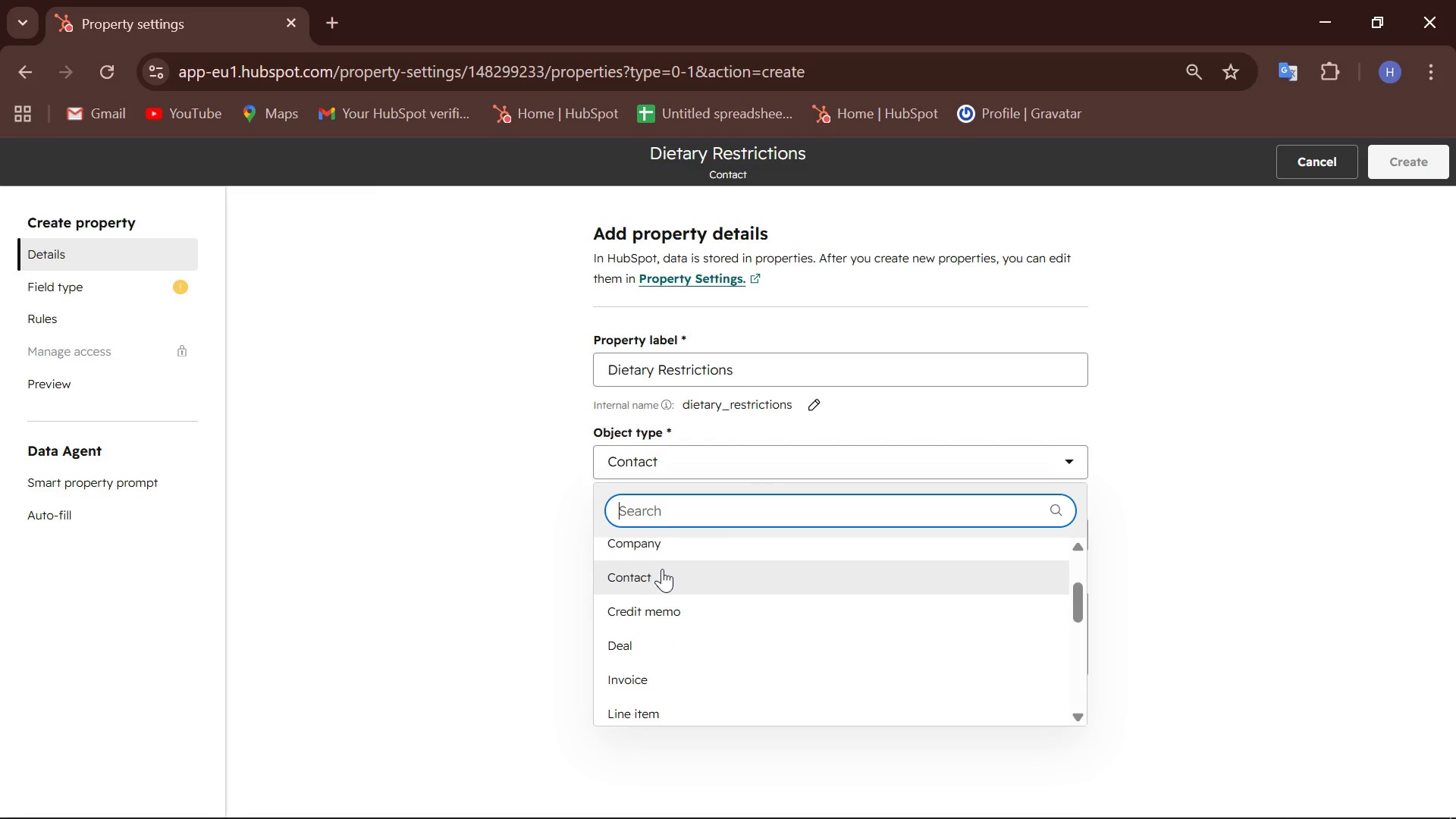 
left_click([662, 568])
 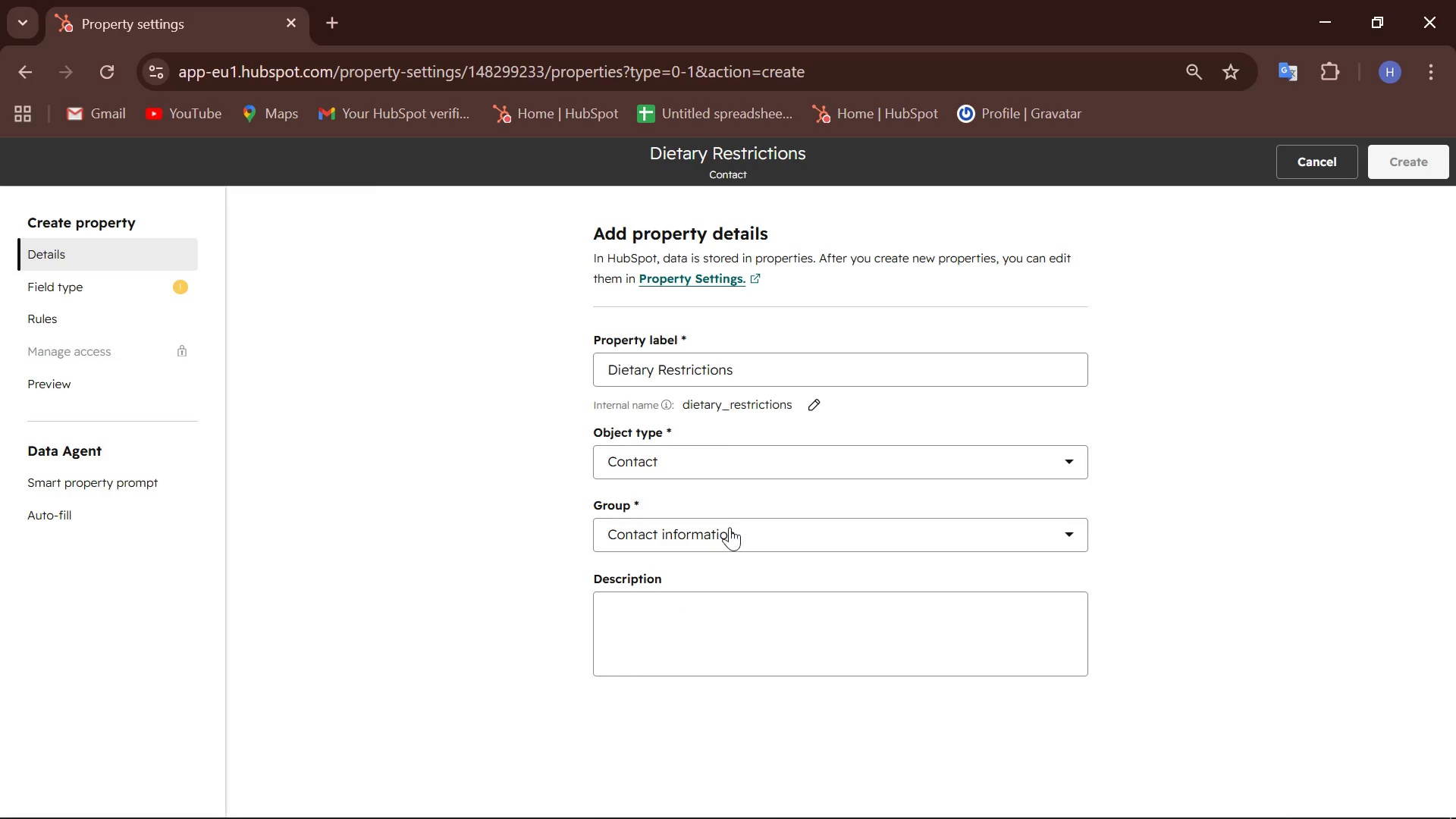 
left_click([732, 527])
 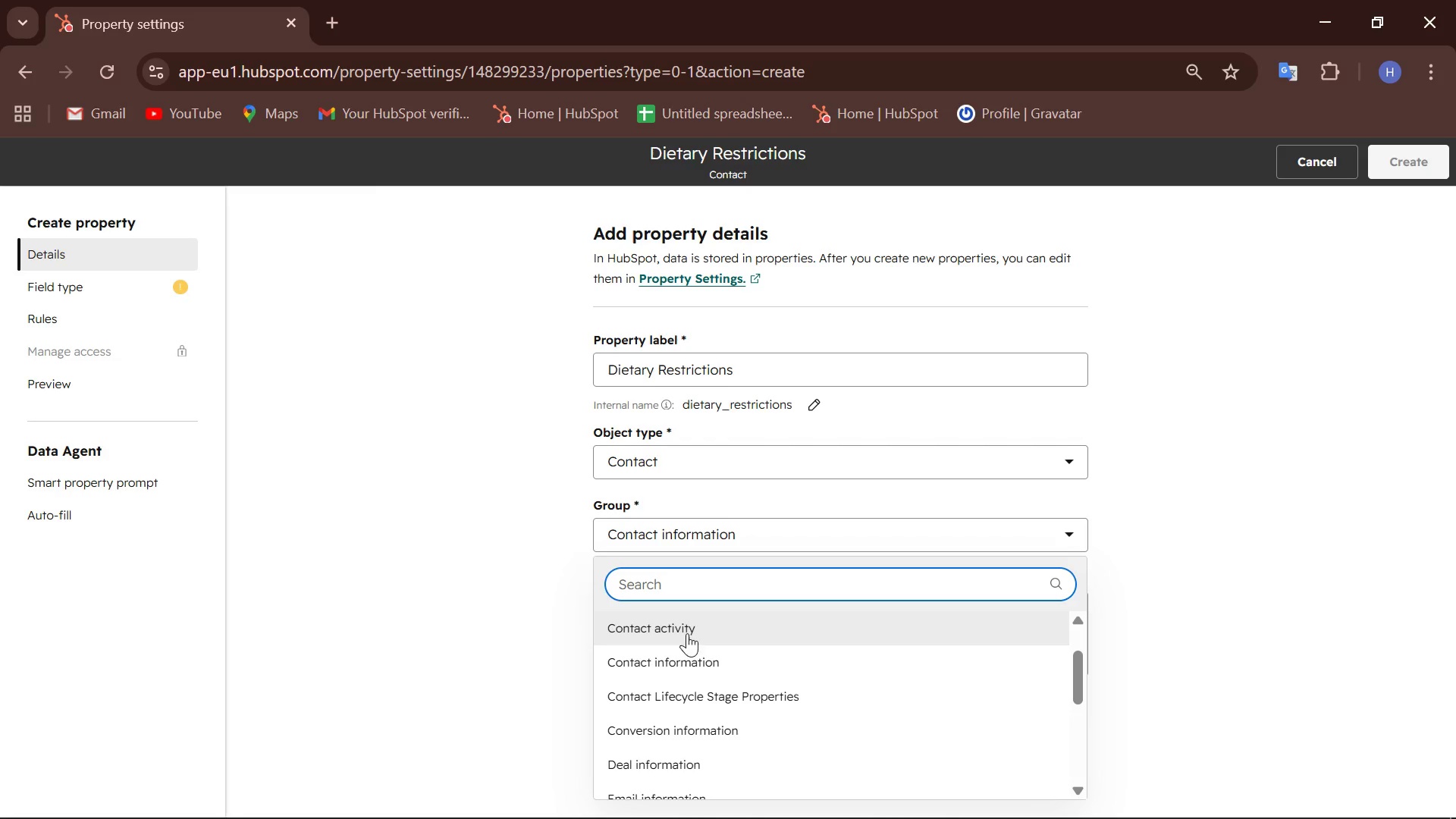 
scroll: coordinate [687, 640], scroll_direction: down, amount: 2.0
 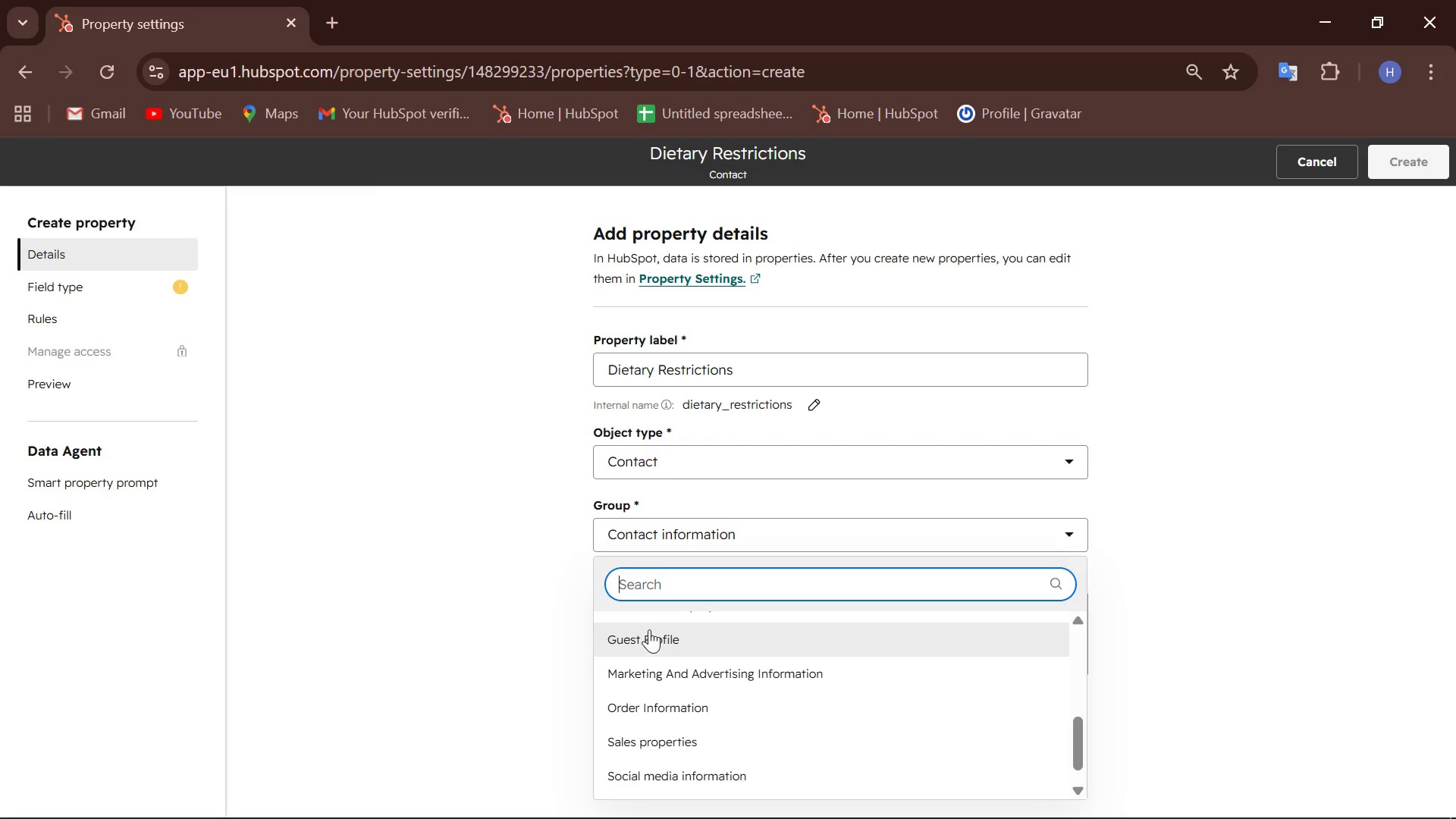 
left_click([649, 629])
 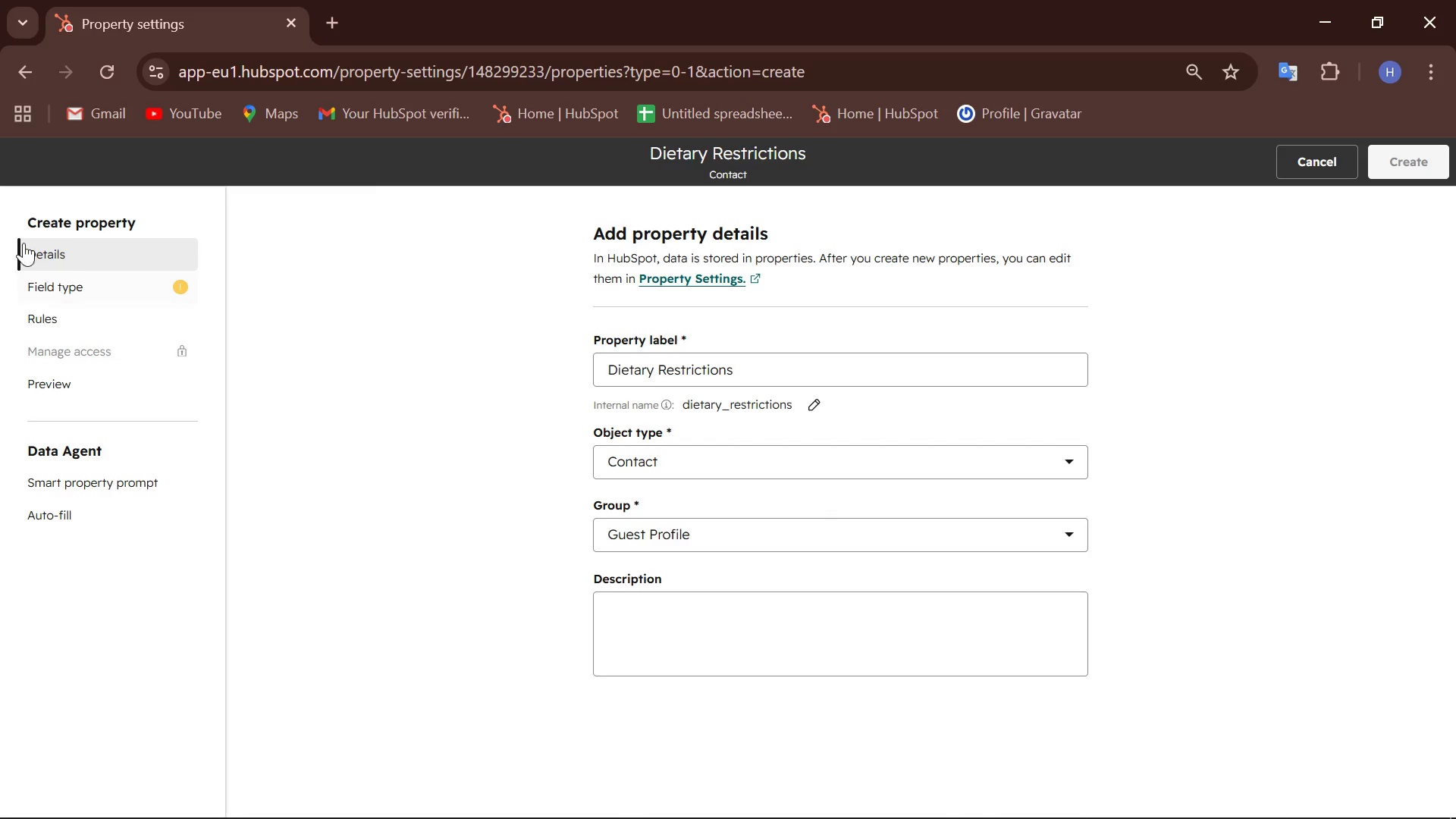 
left_click([105, 280])
 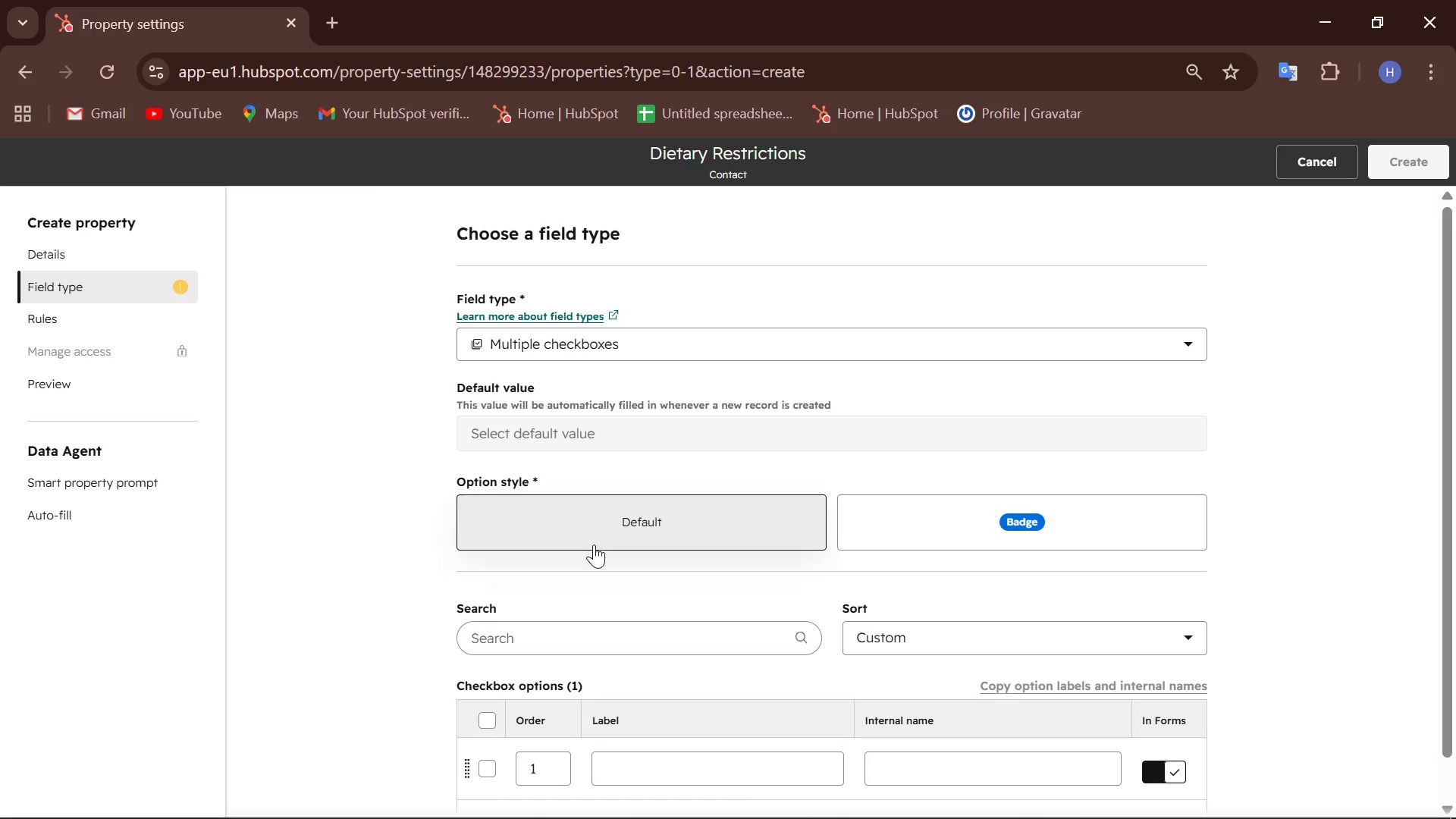 
scroll: coordinate [669, 703], scroll_direction: down, amount: 4.0
 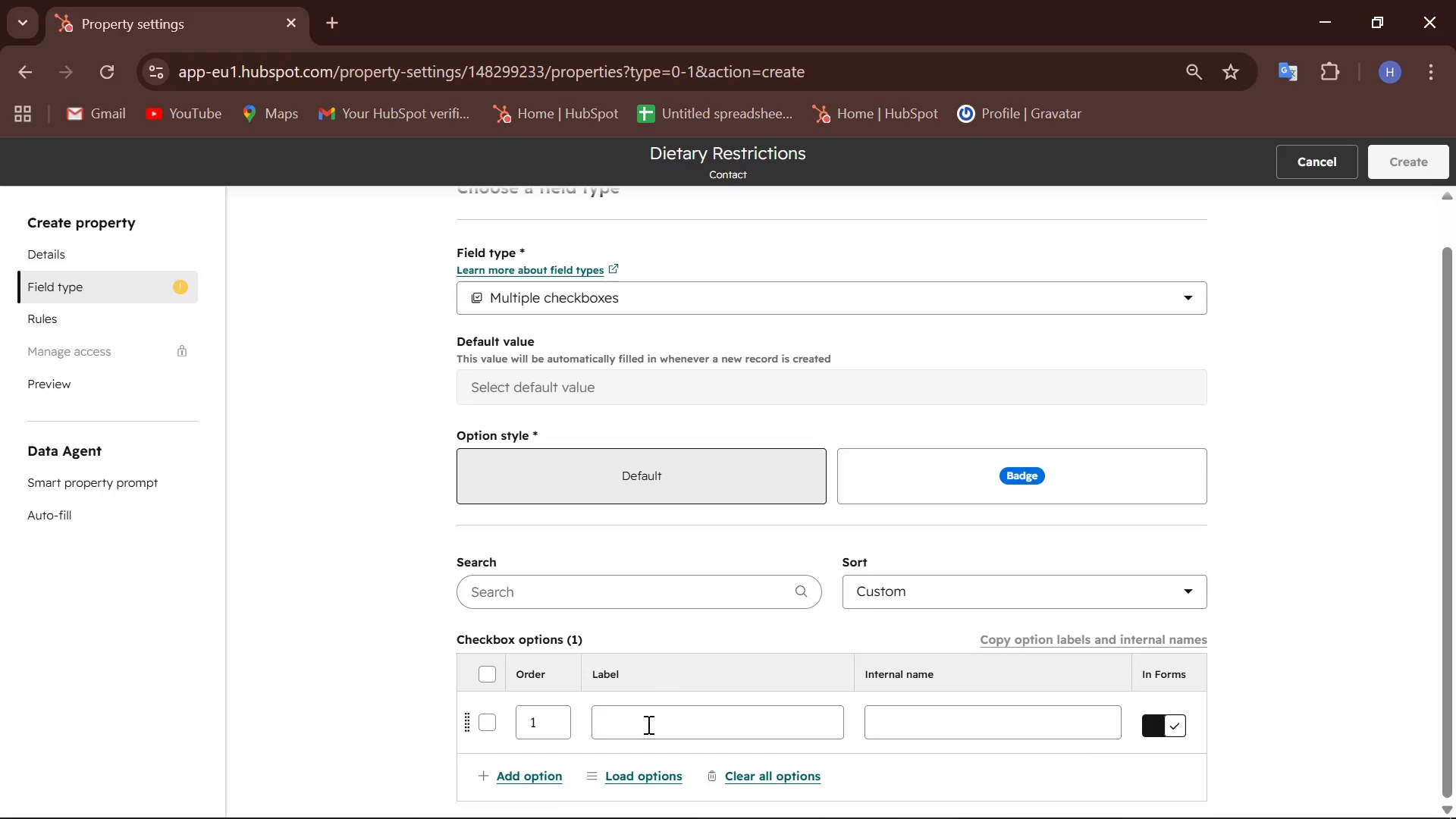 
left_click([647, 724])
 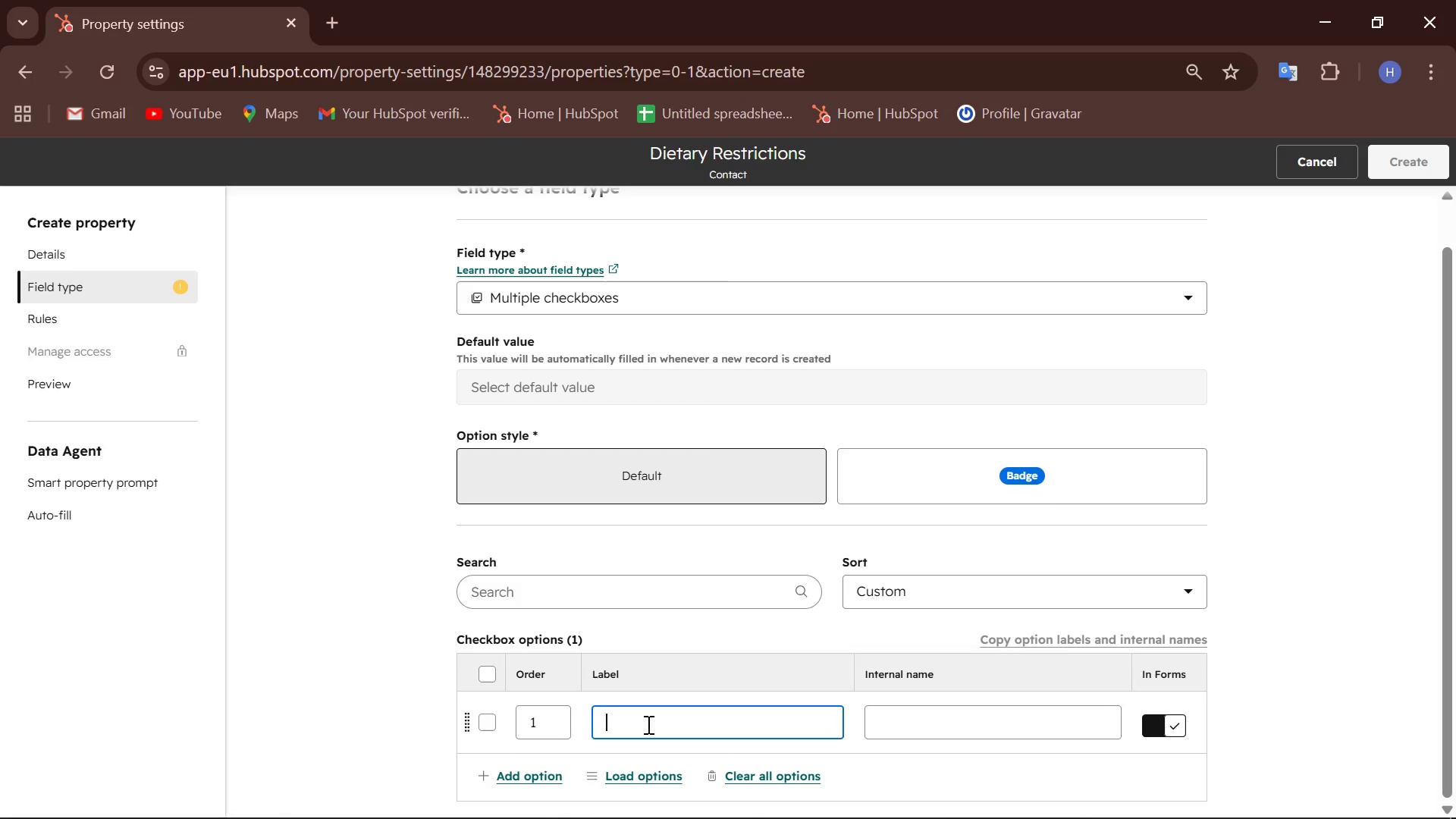 
wait(11.72)
 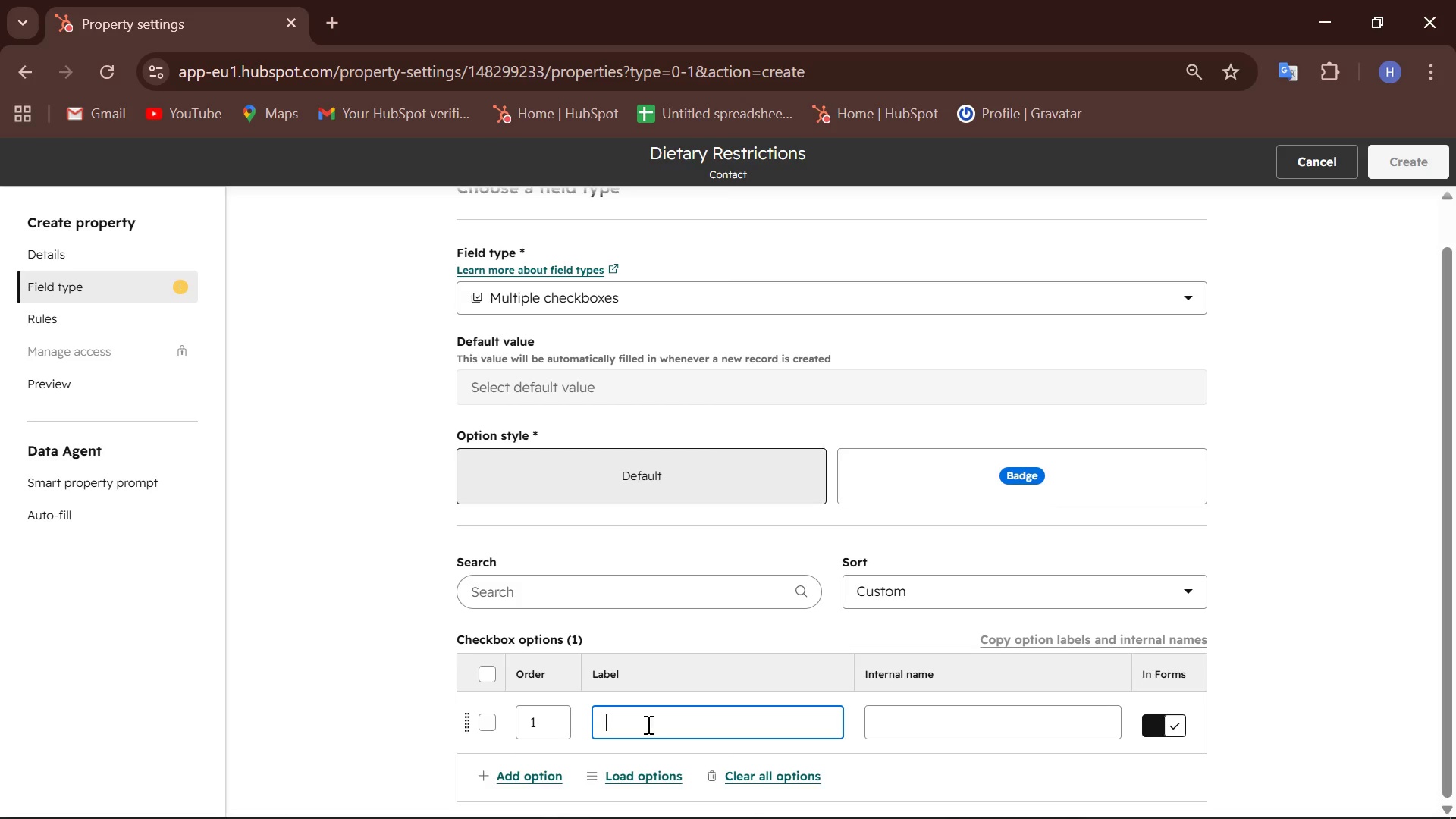 
type(Vegan)
 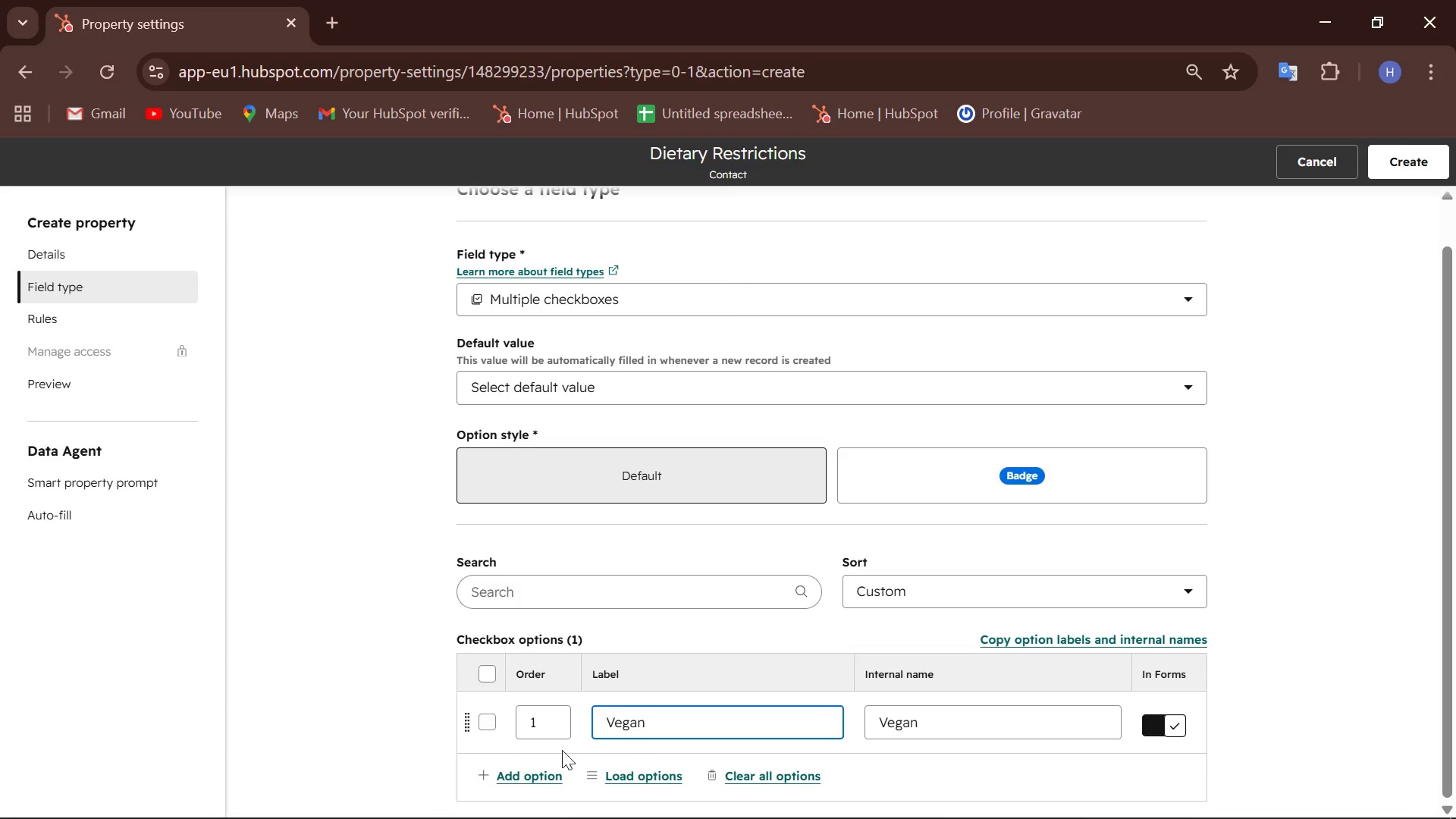 
left_click([513, 776])
 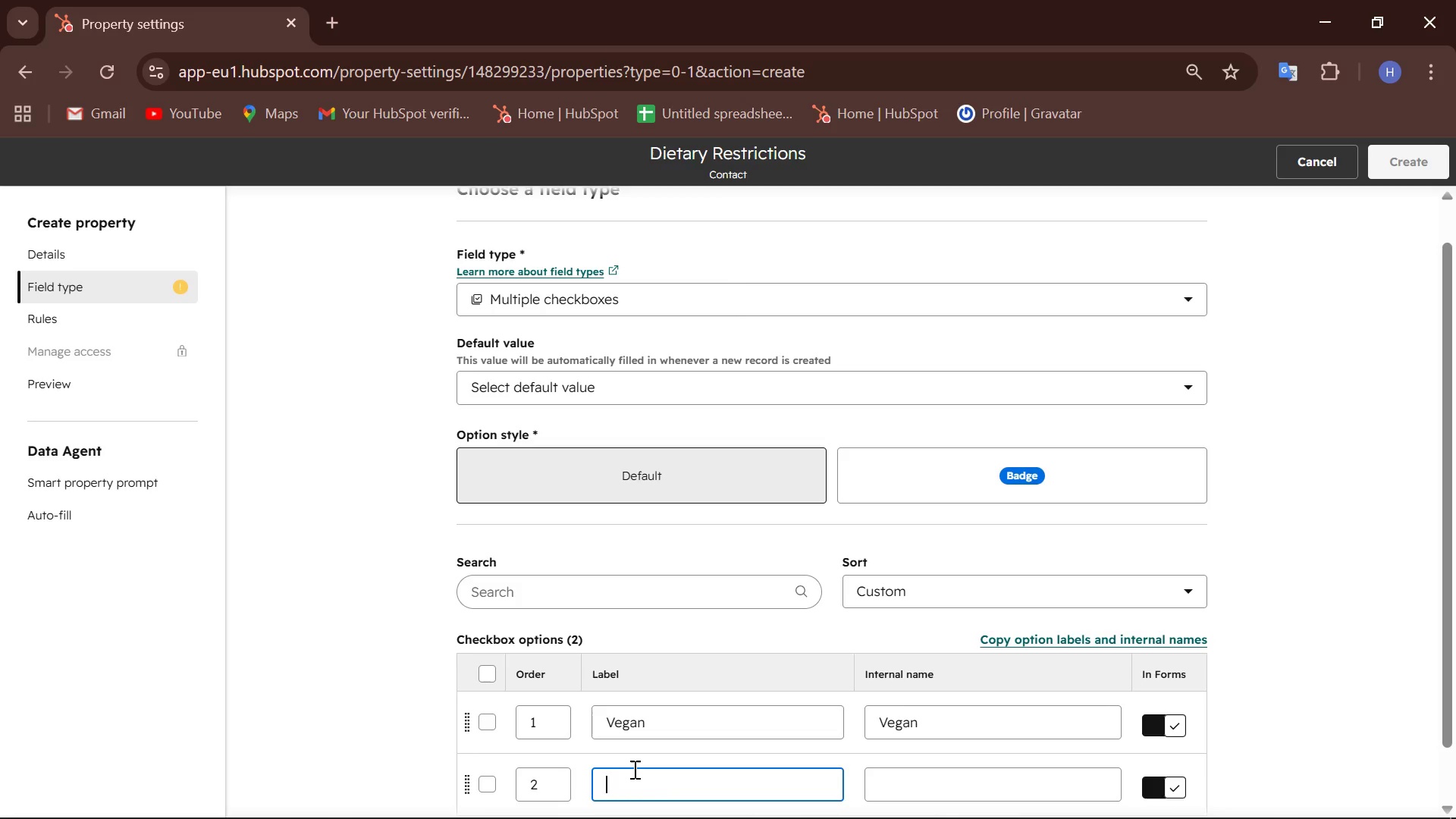 
scroll: coordinate [626, 768], scroll_direction: down, amount: 3.0
 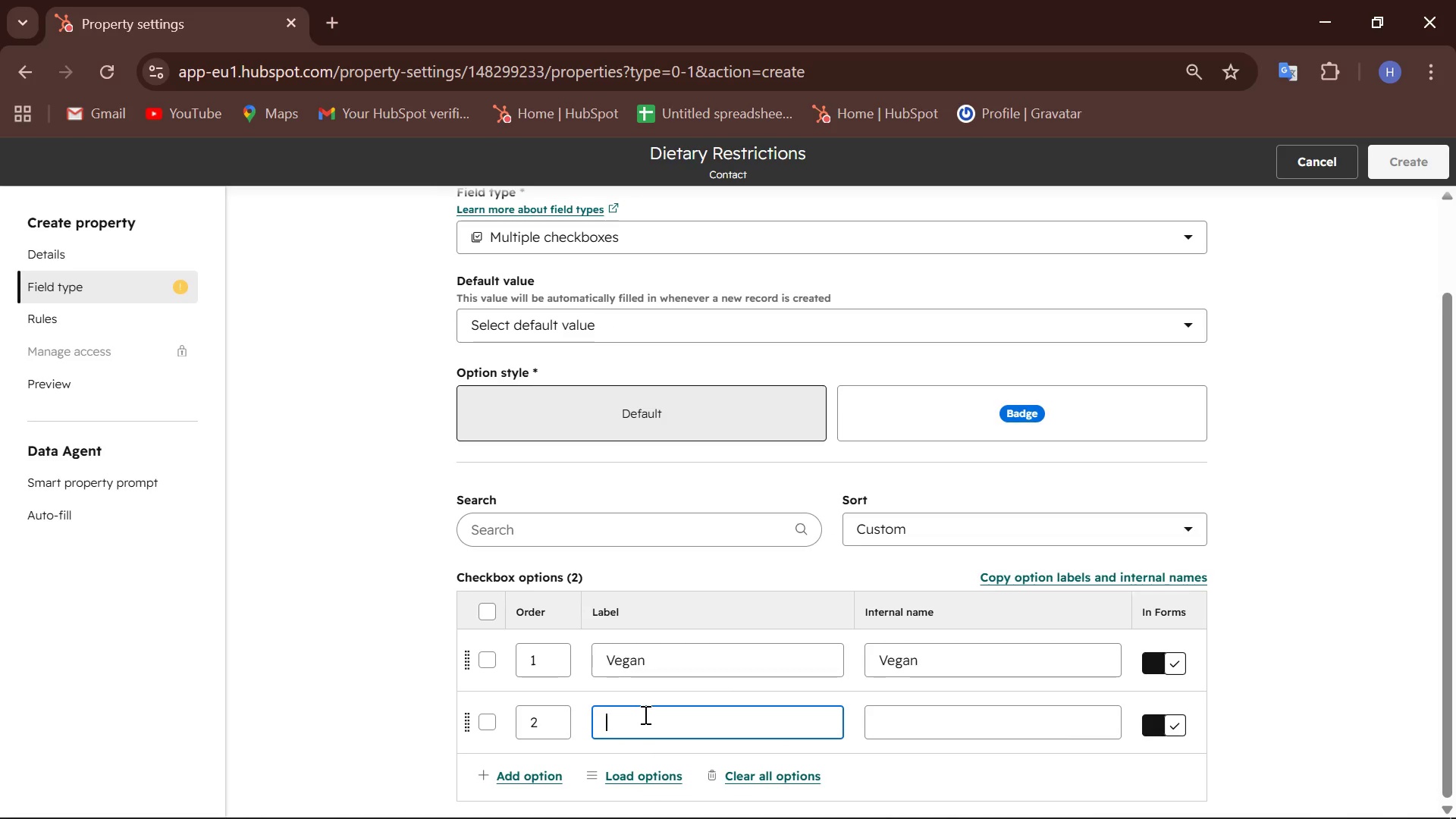 
wait(5.47)
 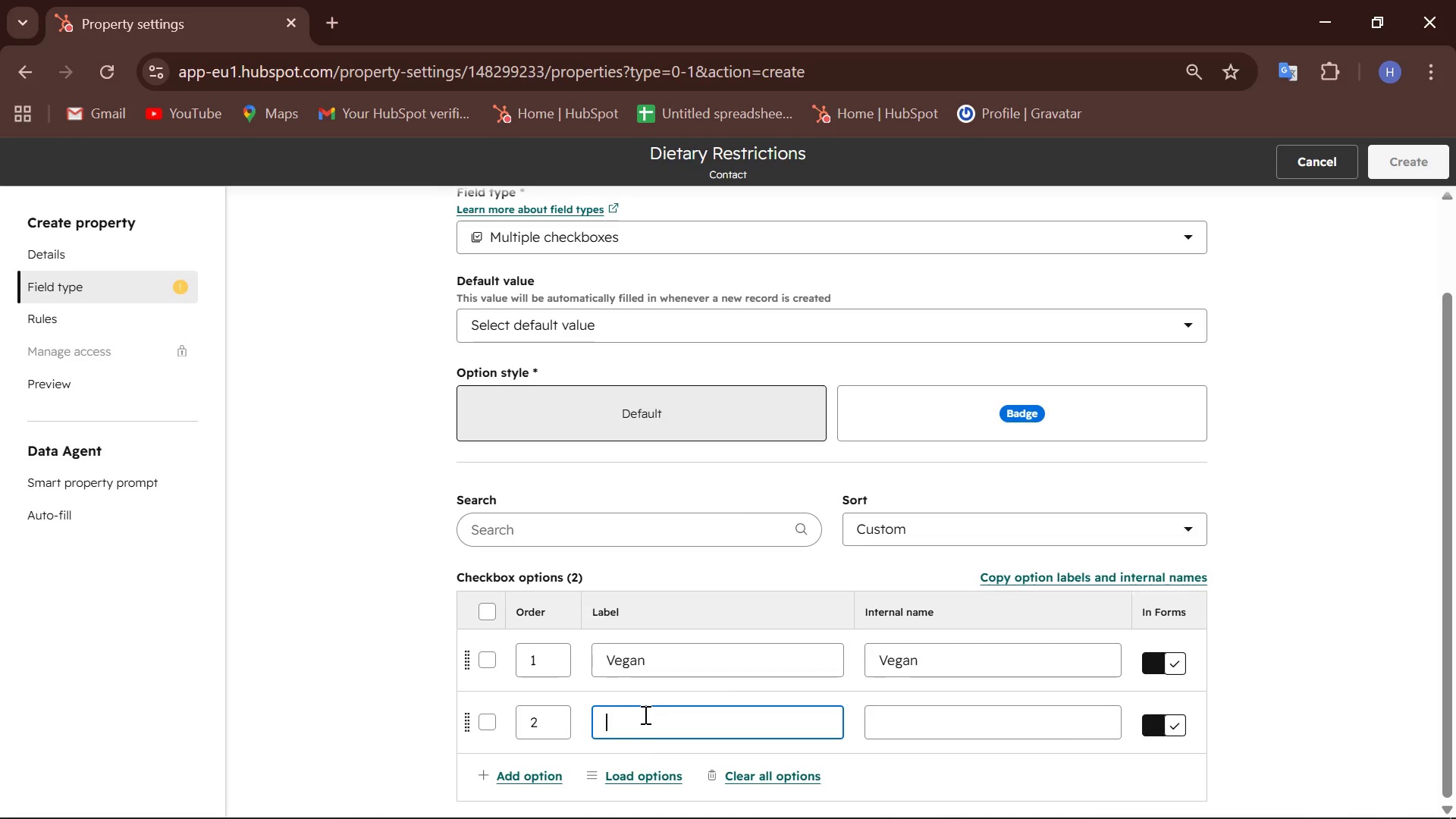 
type(Vegi)
key(Backspace)
type(e)
 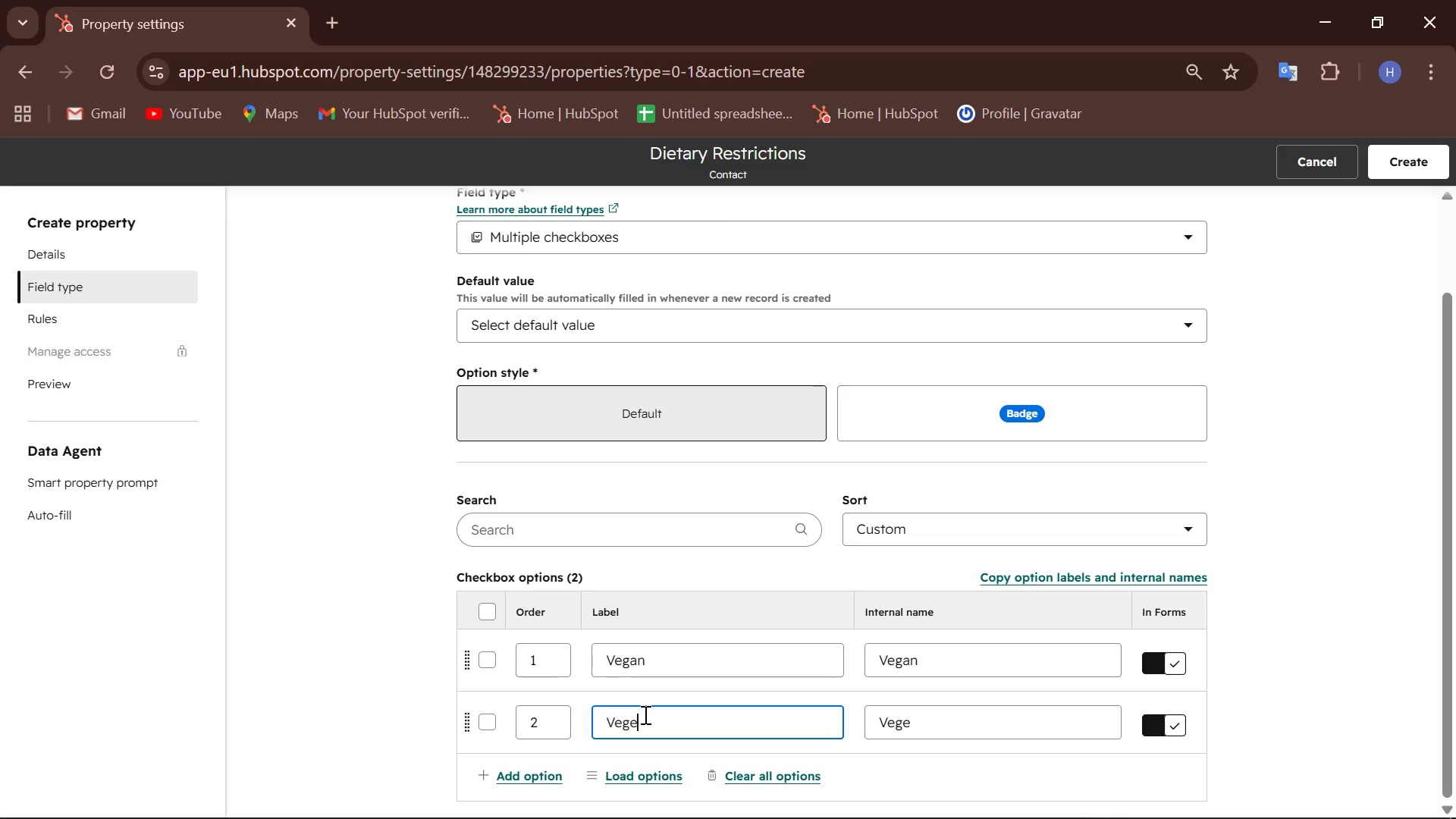 
type(tarian)
 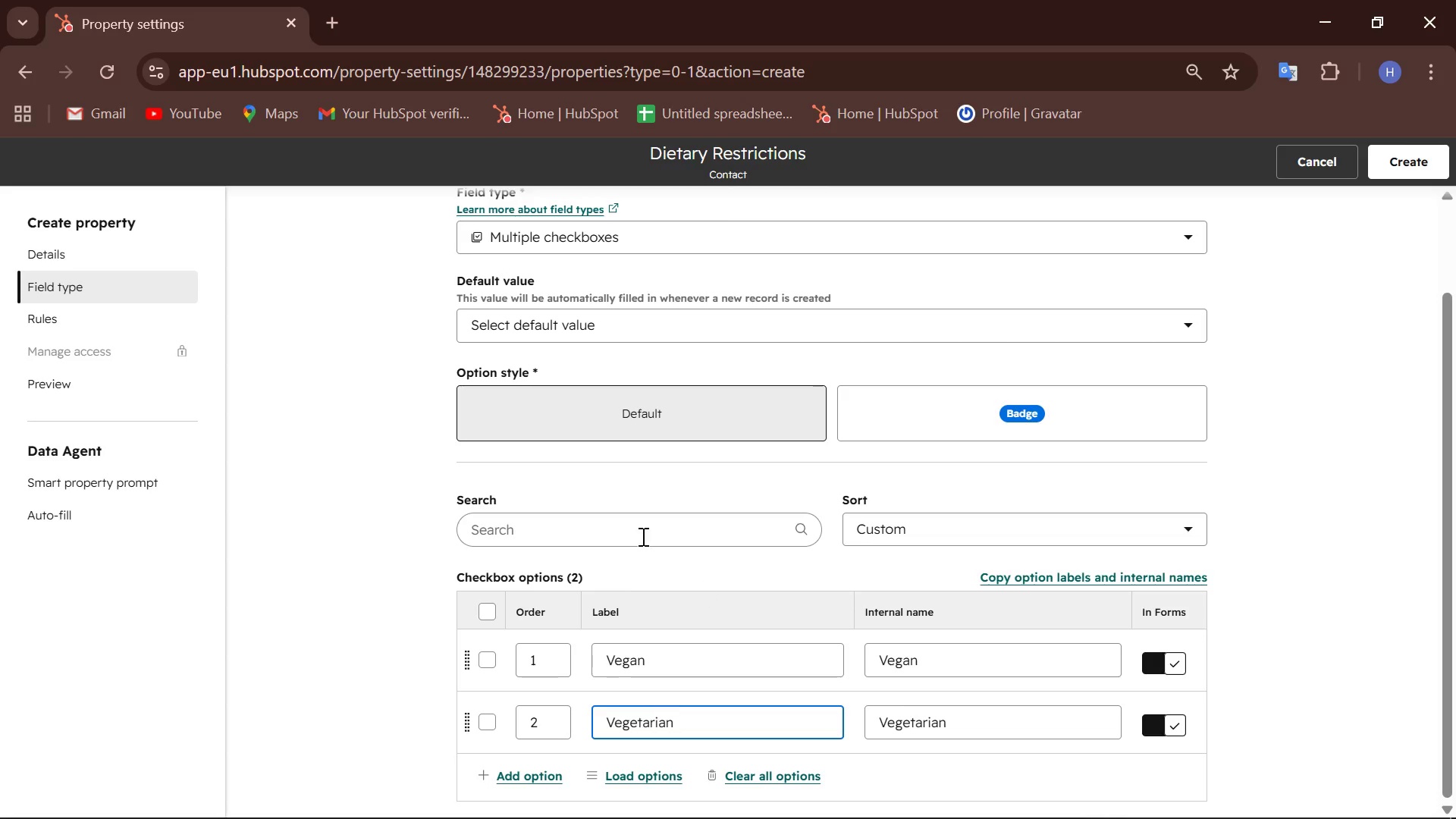 
left_click([524, 785])
 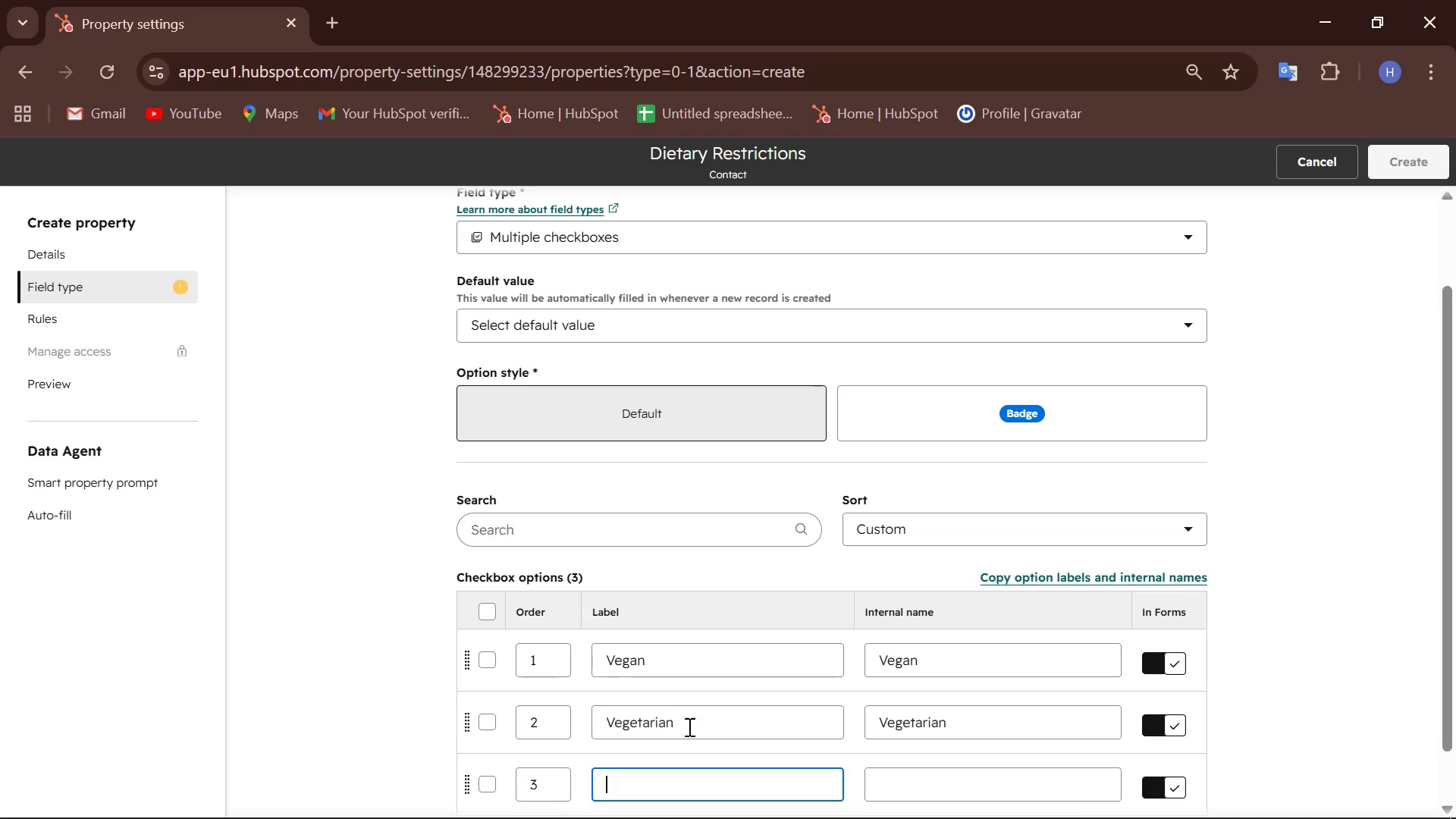 
scroll: coordinate [651, 674], scroll_direction: down, amount: 6.0
 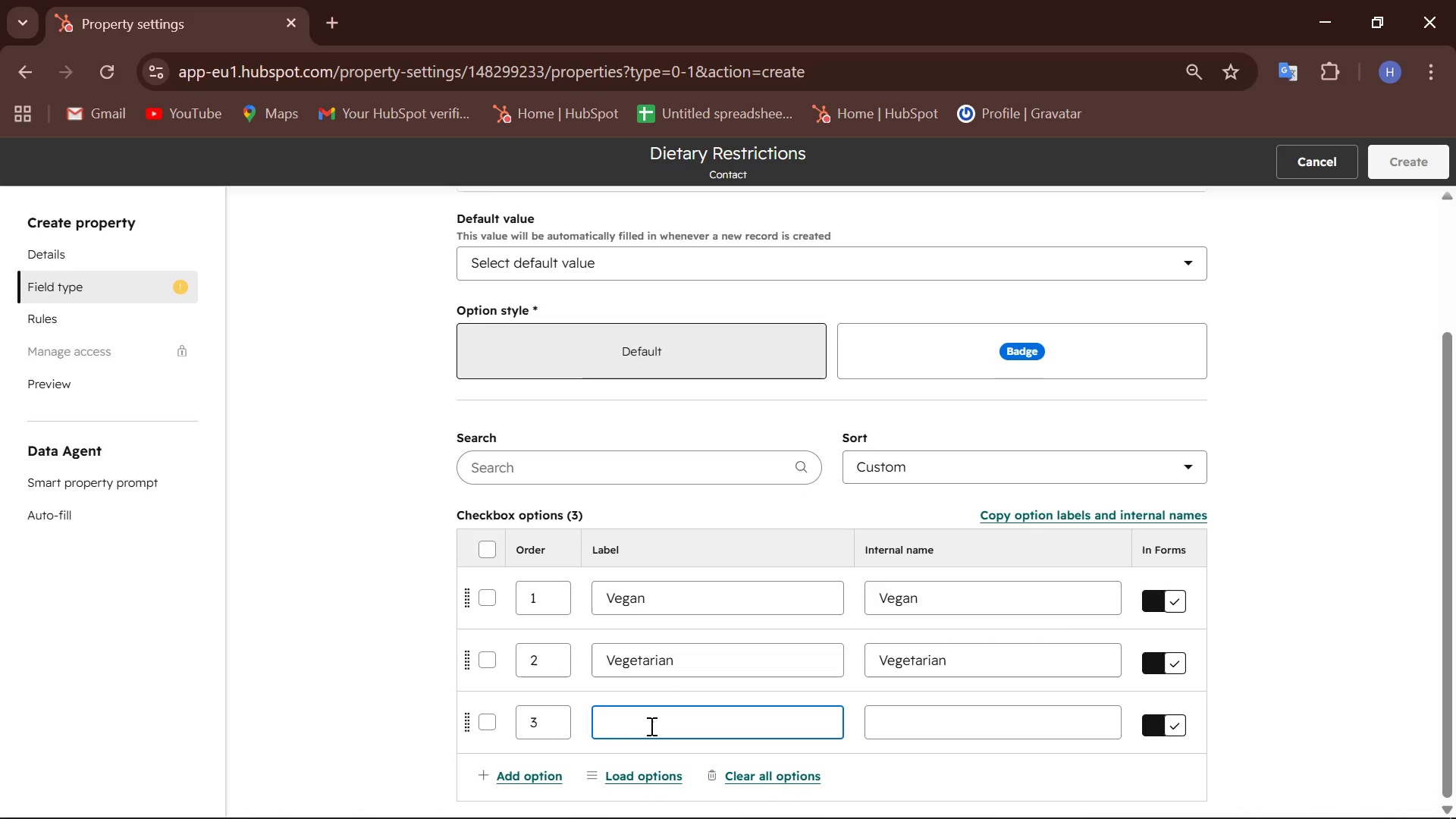 
left_click_drag(start_coordinate=[650, 726], to_coordinate=[654, 726])
 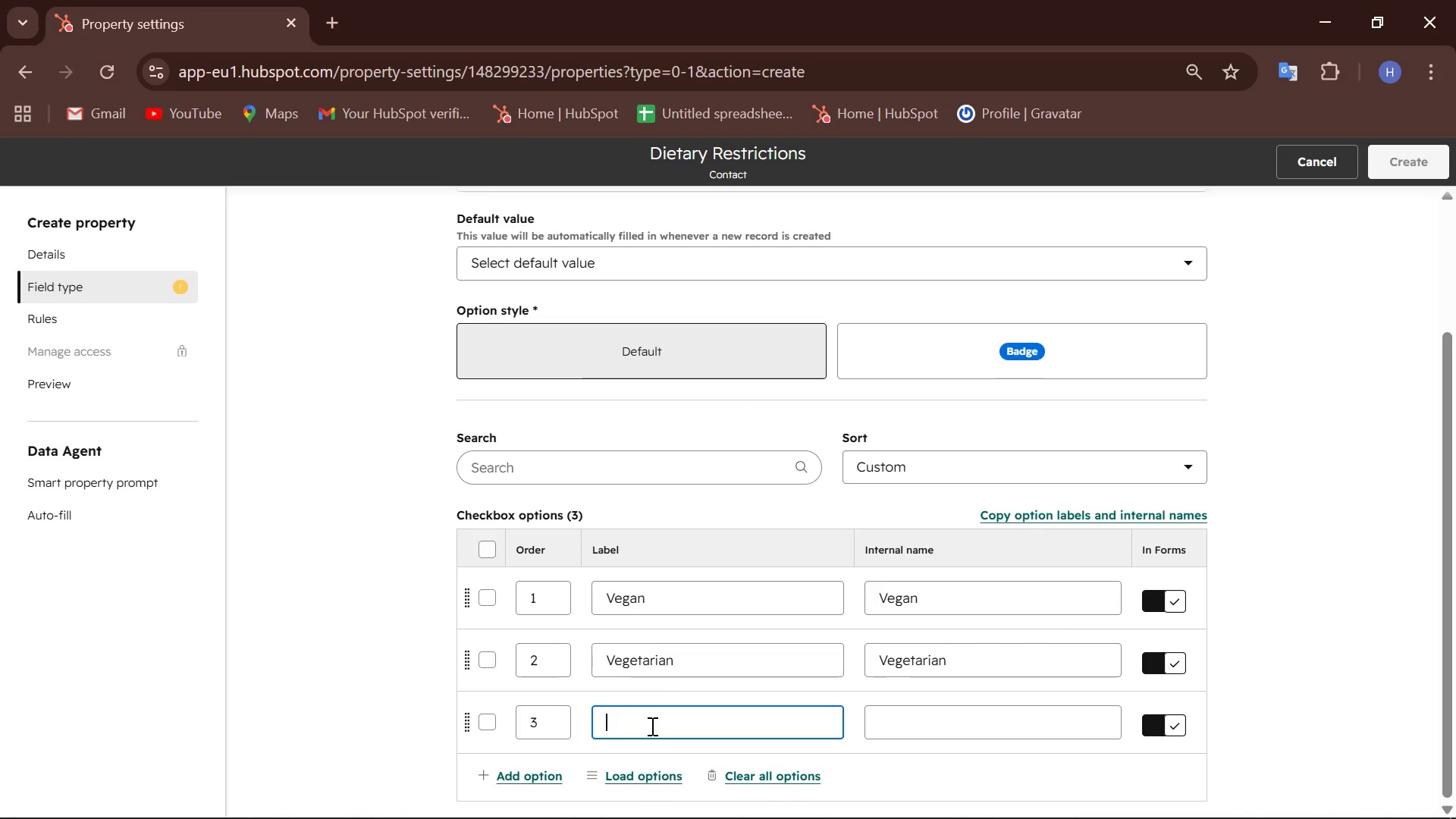 
type(Gulten-Free)
 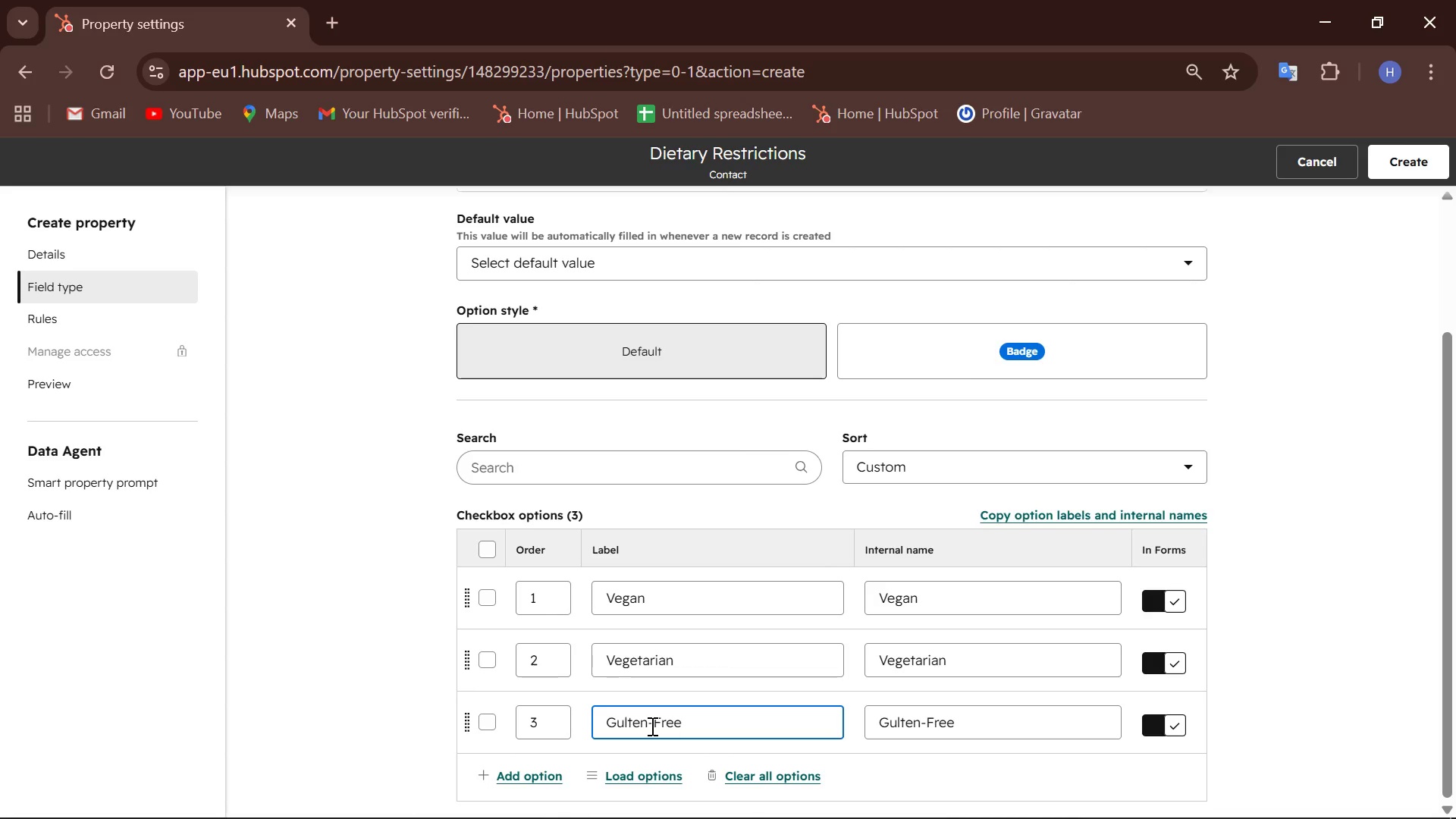 
left_click([517, 774])
 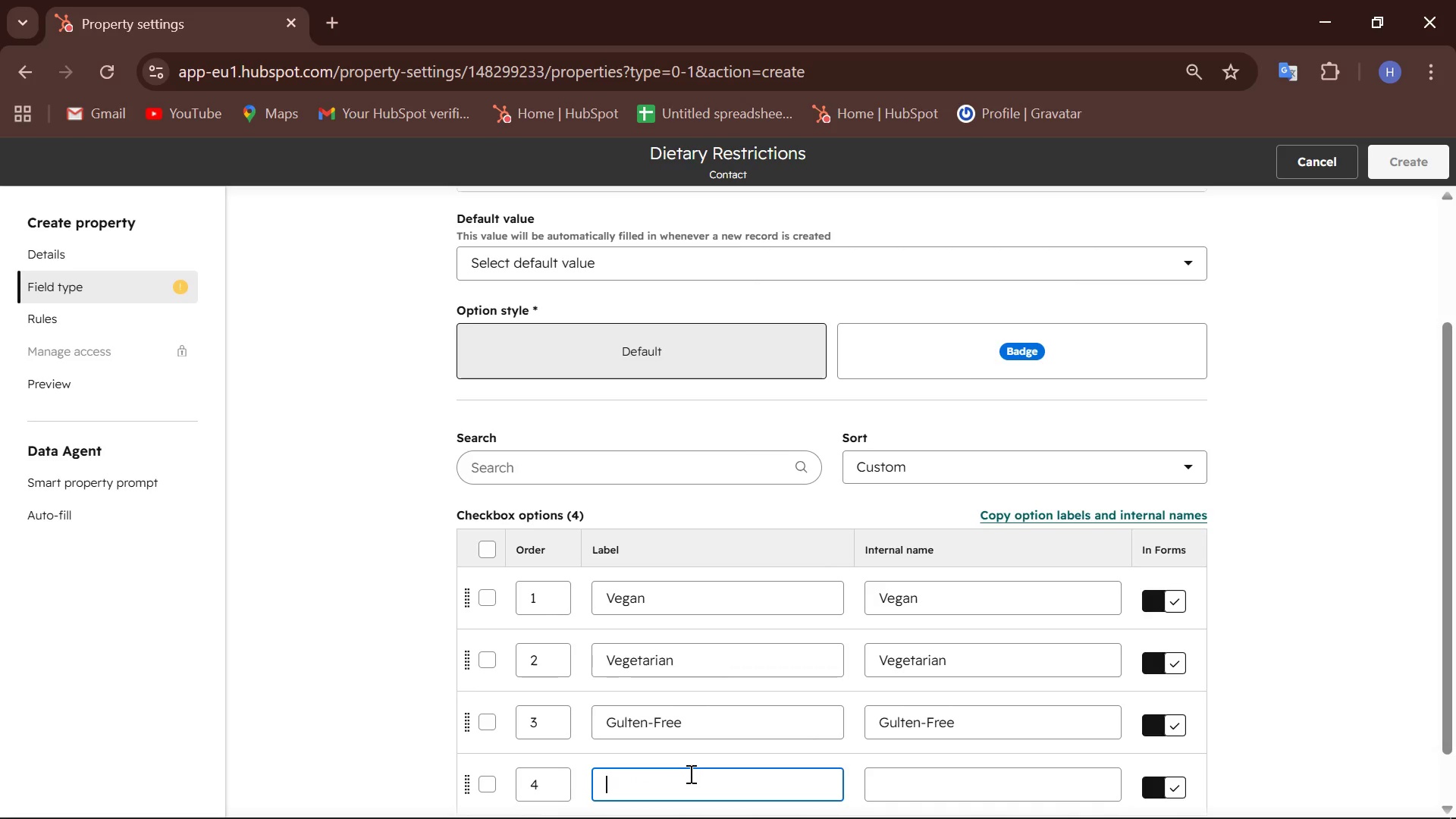 
scroll: coordinate [679, 745], scroll_direction: down, amount: 5.0
 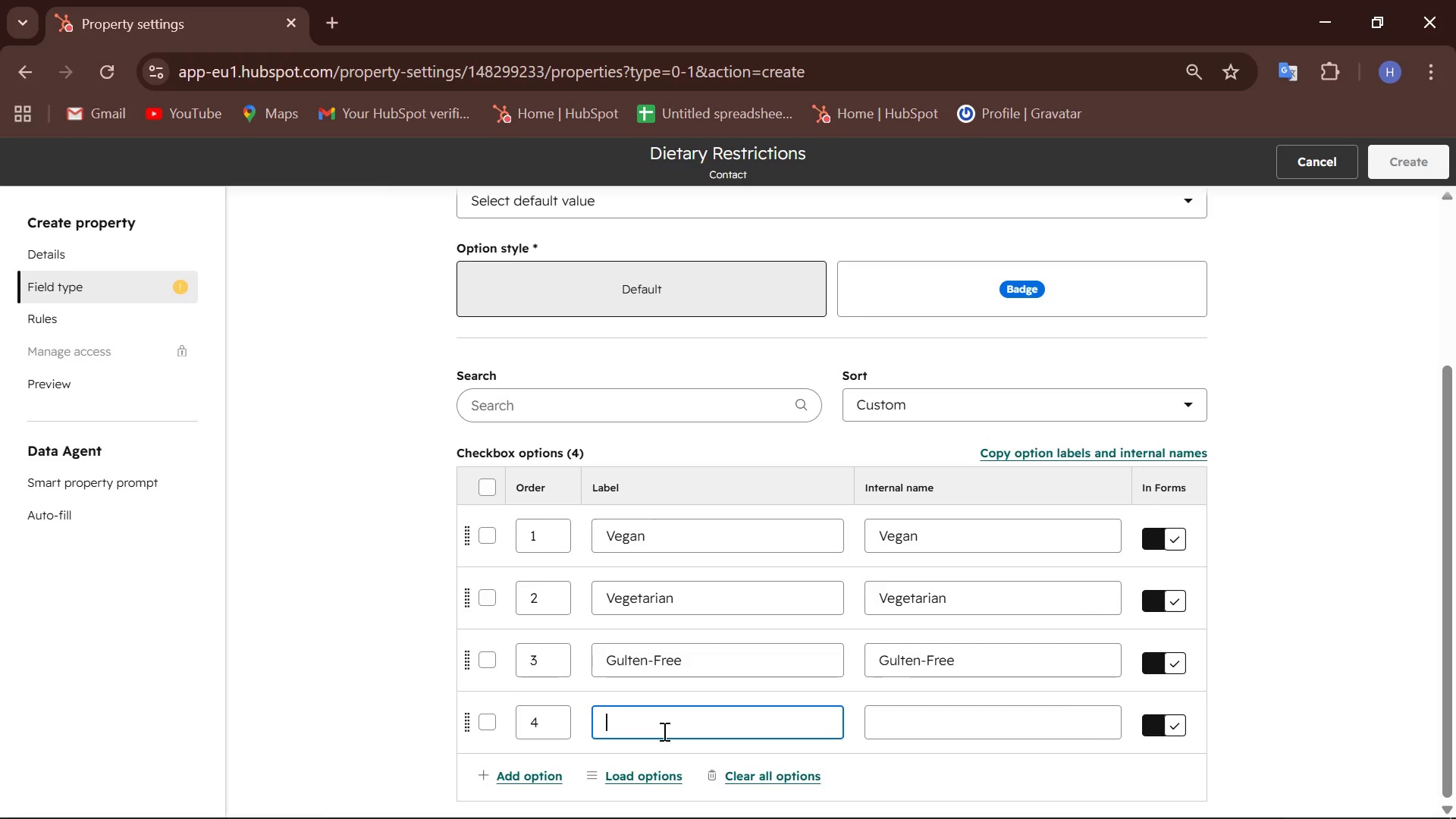 
left_click([663, 731])
 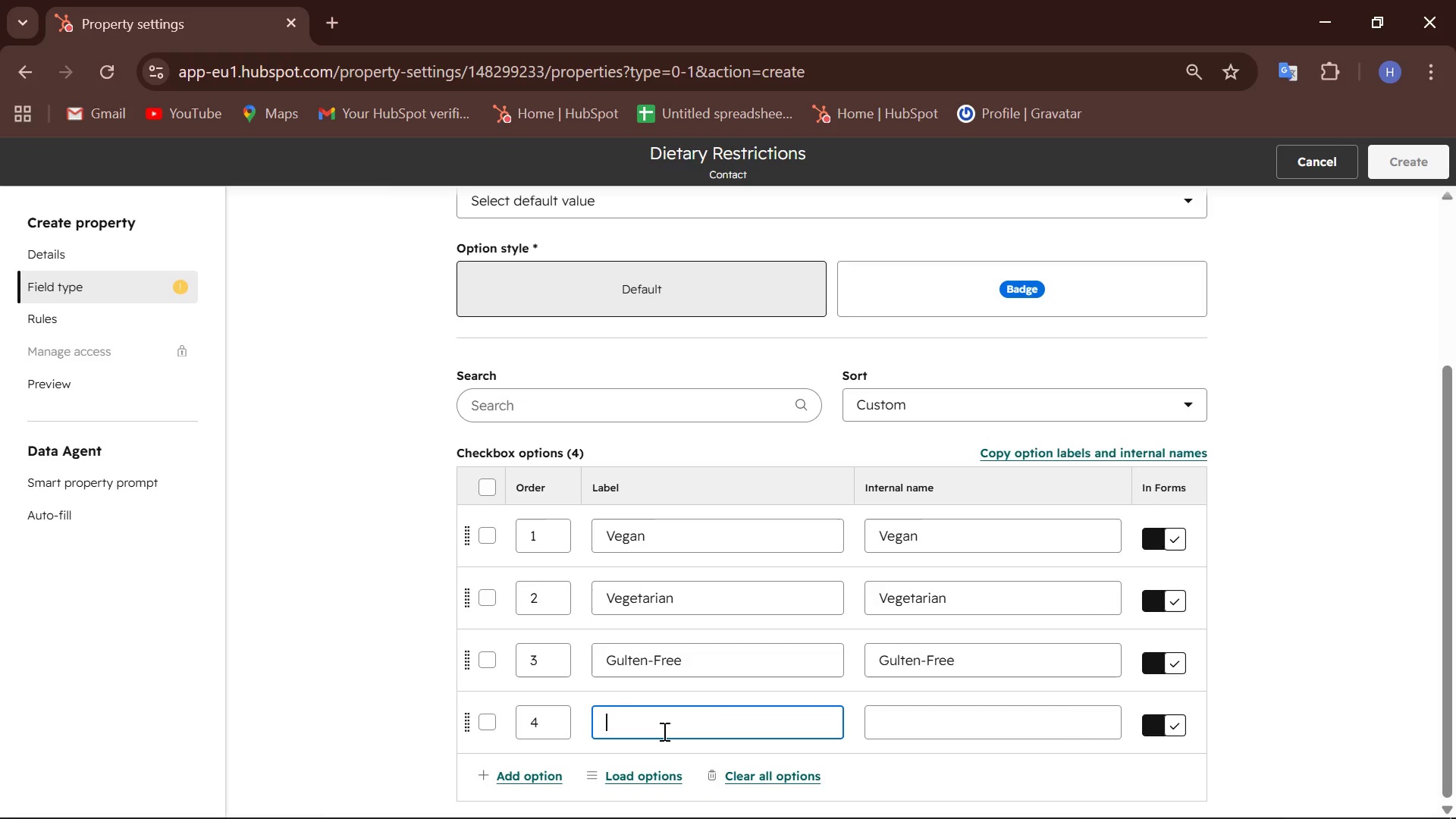 
type(Nut Allergy)
 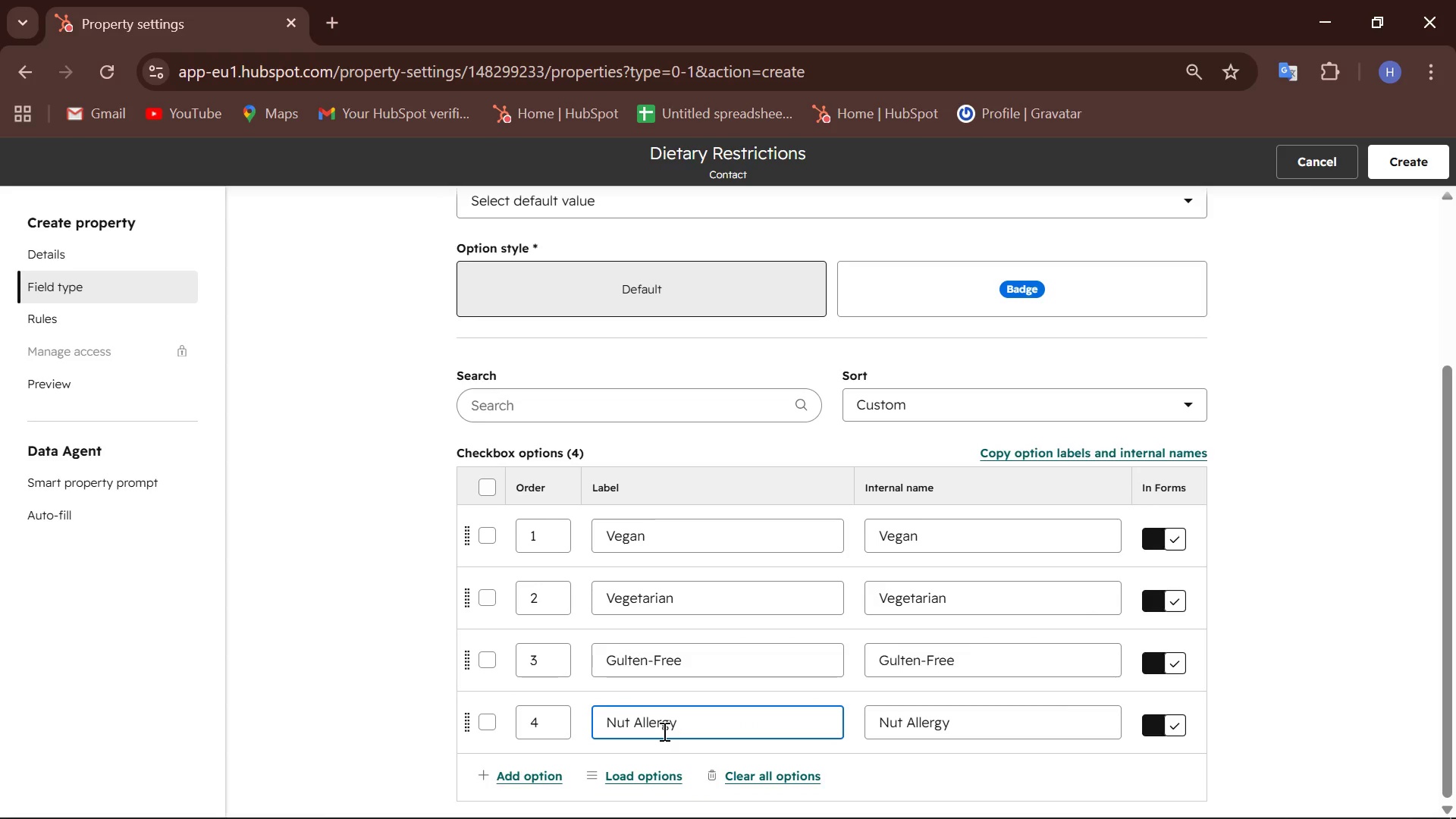 
scroll: coordinate [638, 733], scroll_direction: down, amount: 4.0
 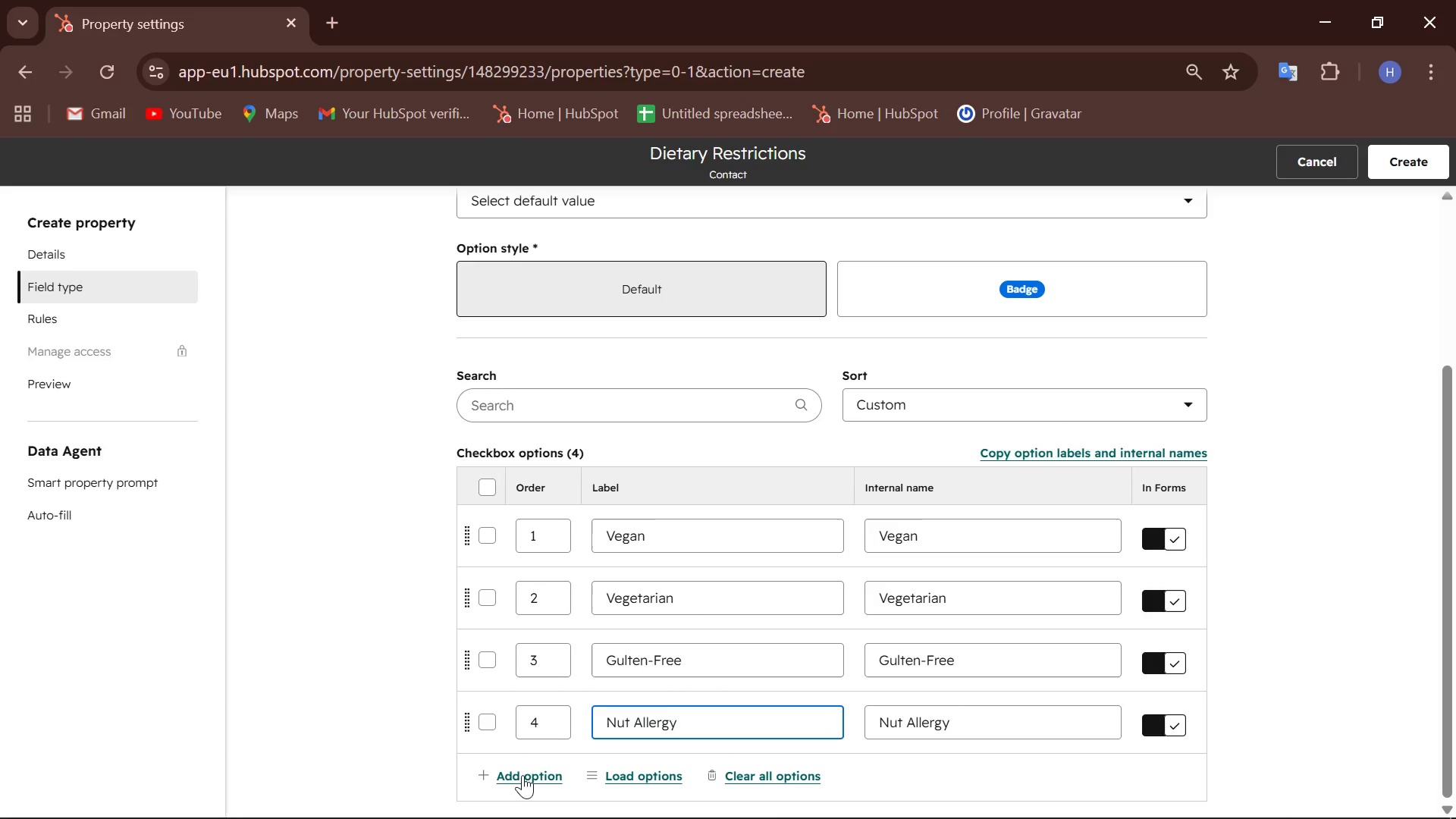 
left_click([522, 774])
 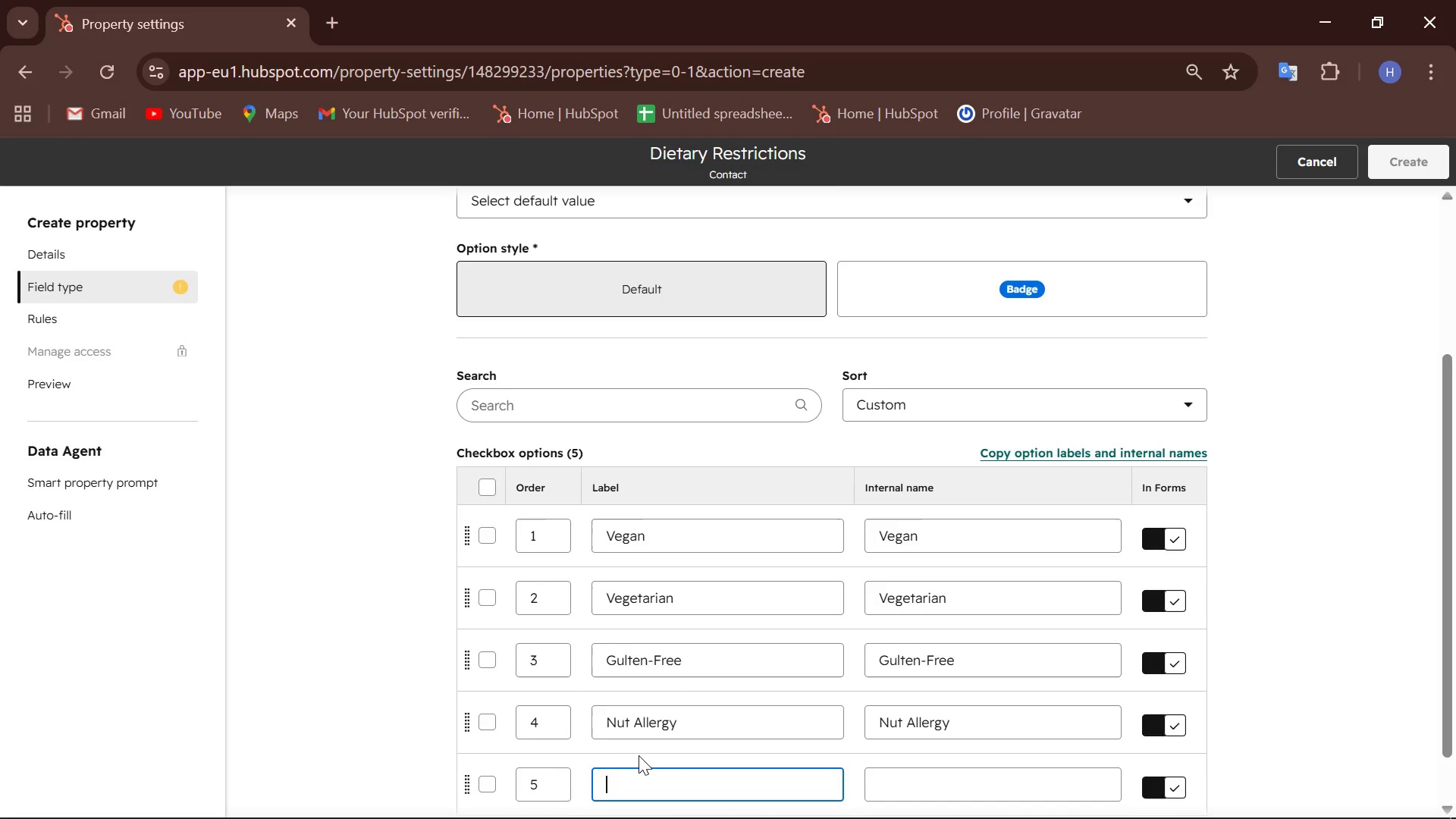 
scroll: coordinate [640, 756], scroll_direction: down, amount: 5.0
 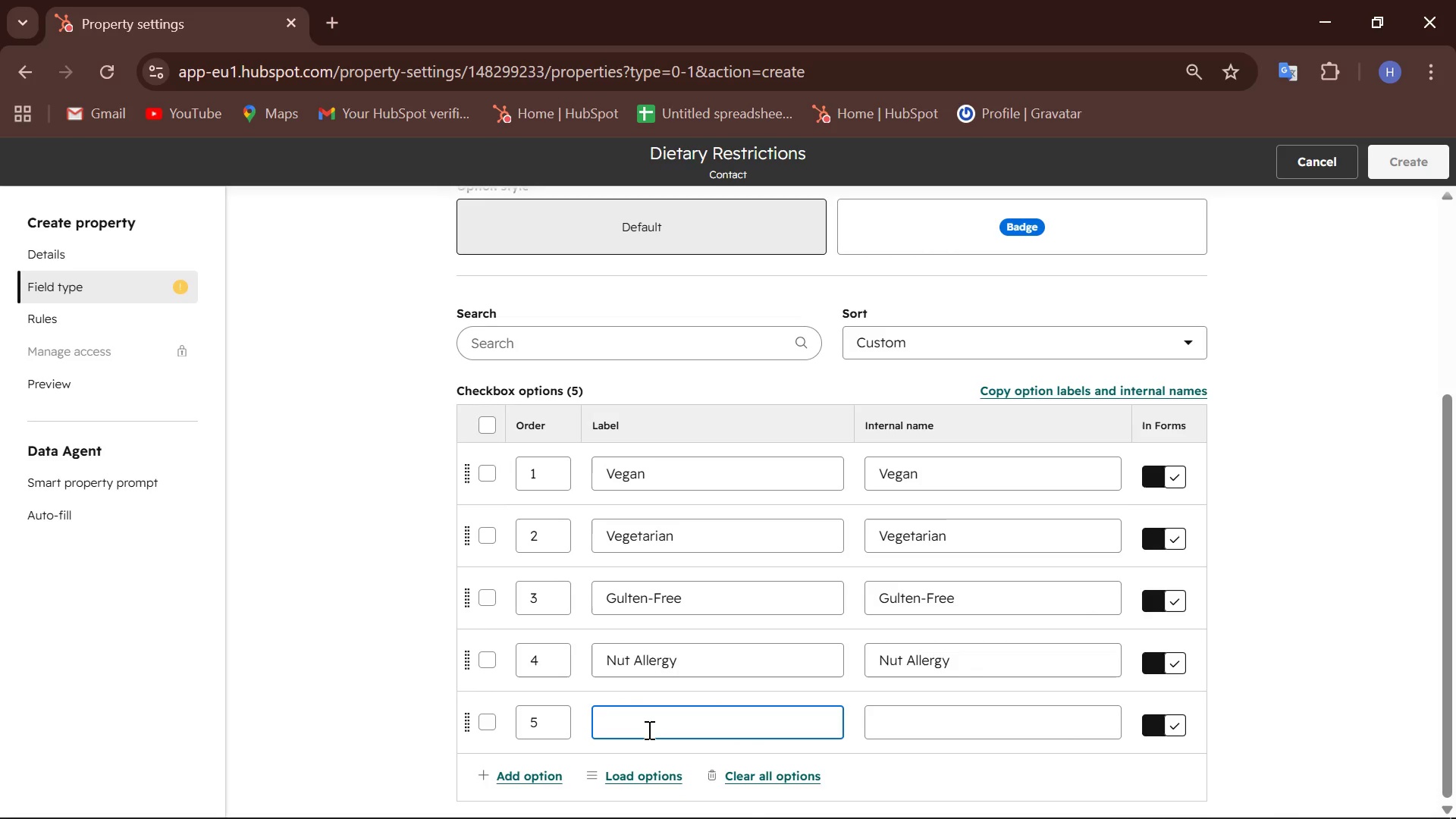 
type(Dairy-fee)
 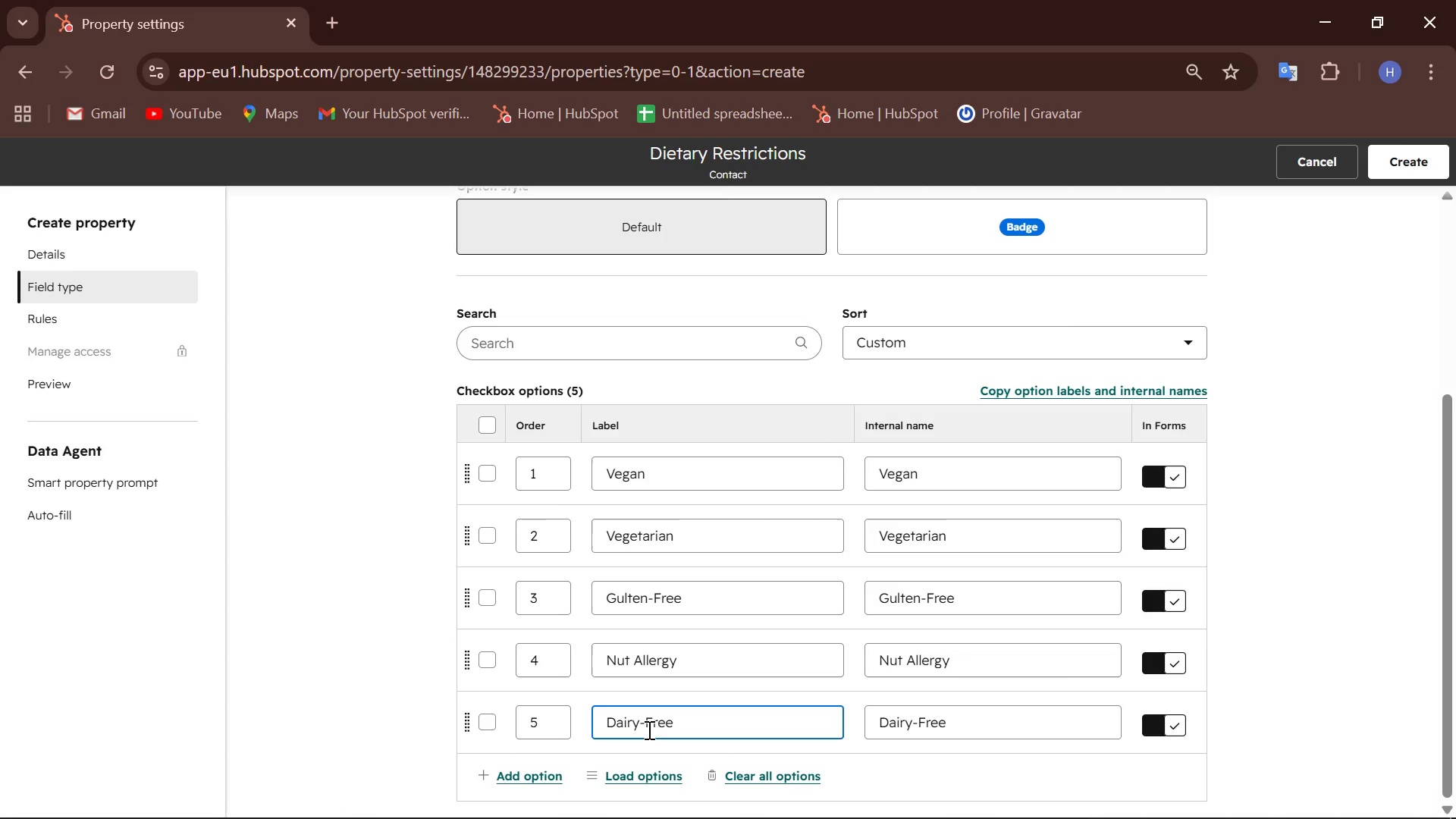 
scroll: coordinate [635, 703], scroll_direction: down, amount: 3.0
 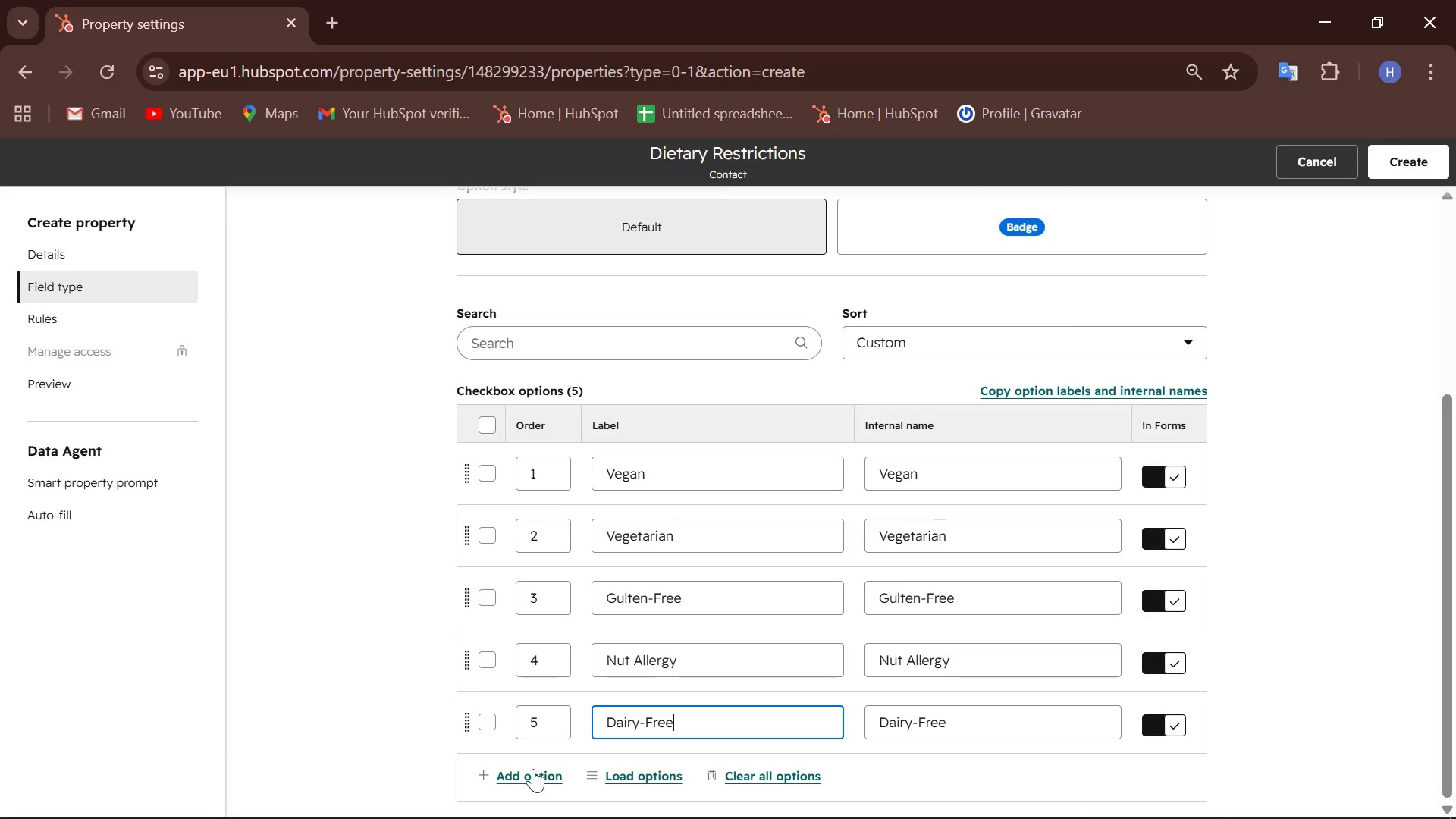 
left_click([531, 771])
 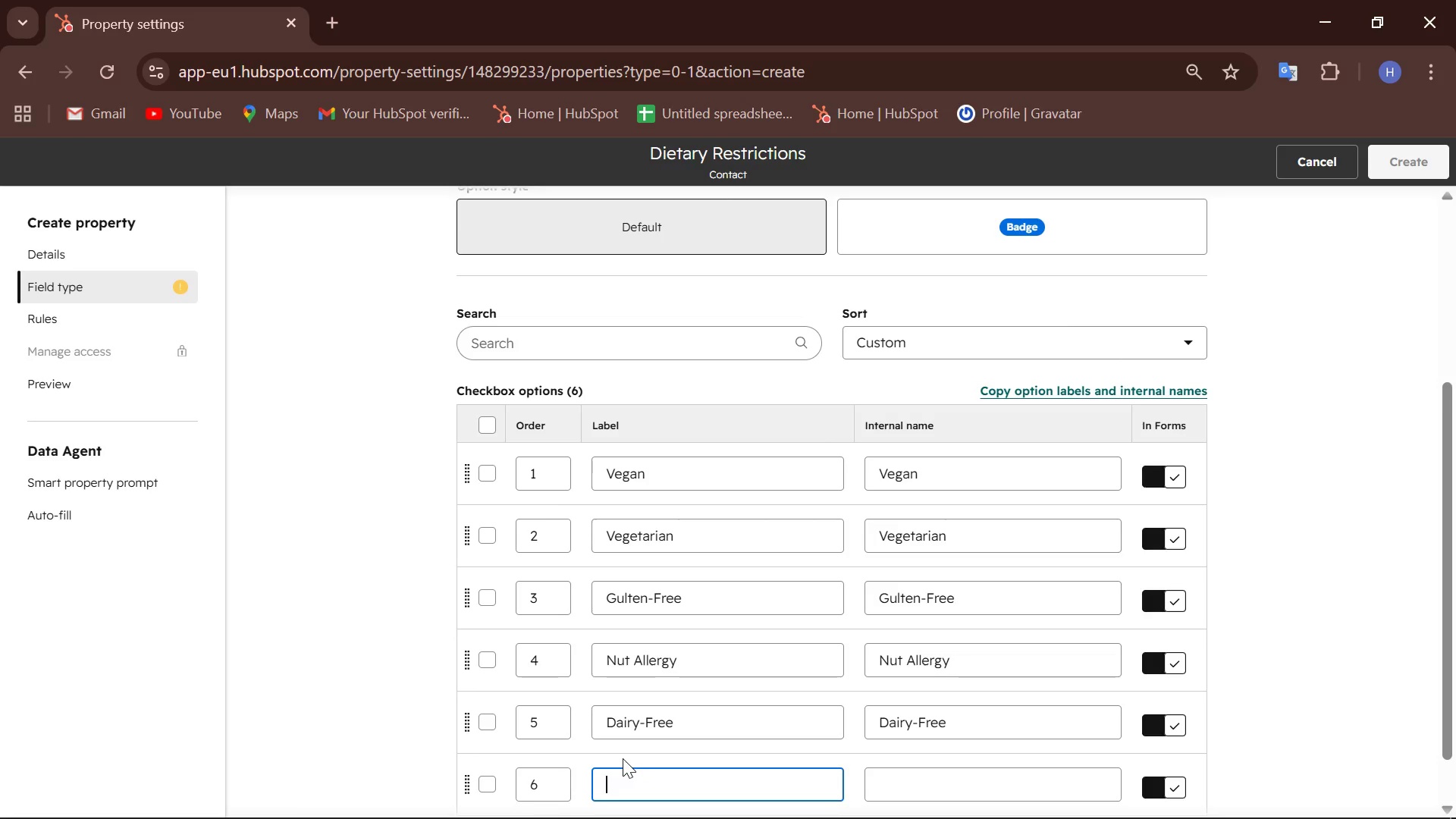 
scroll: coordinate [629, 758], scroll_direction: down, amount: 2.0
 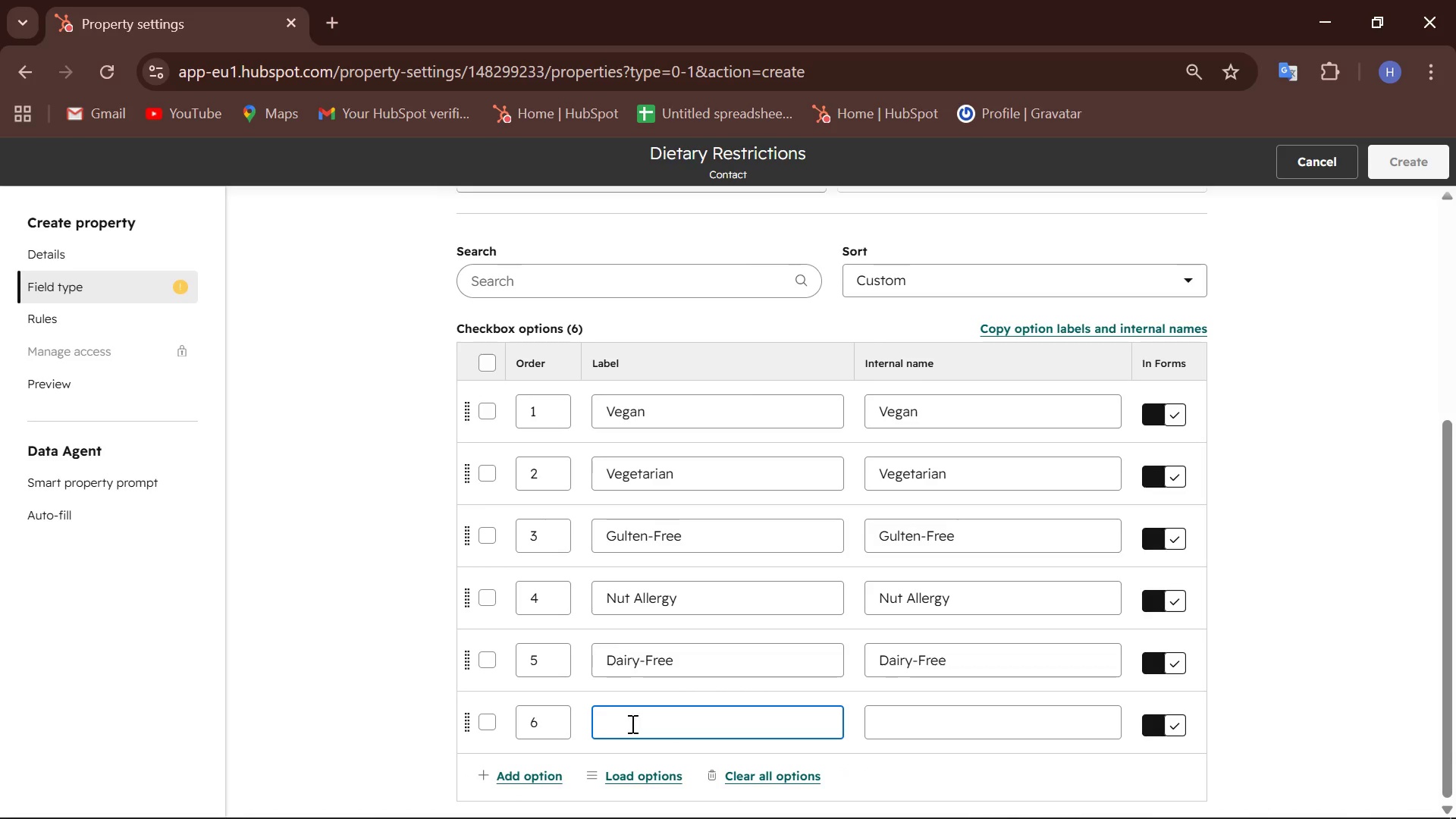 
left_click([632, 721])
 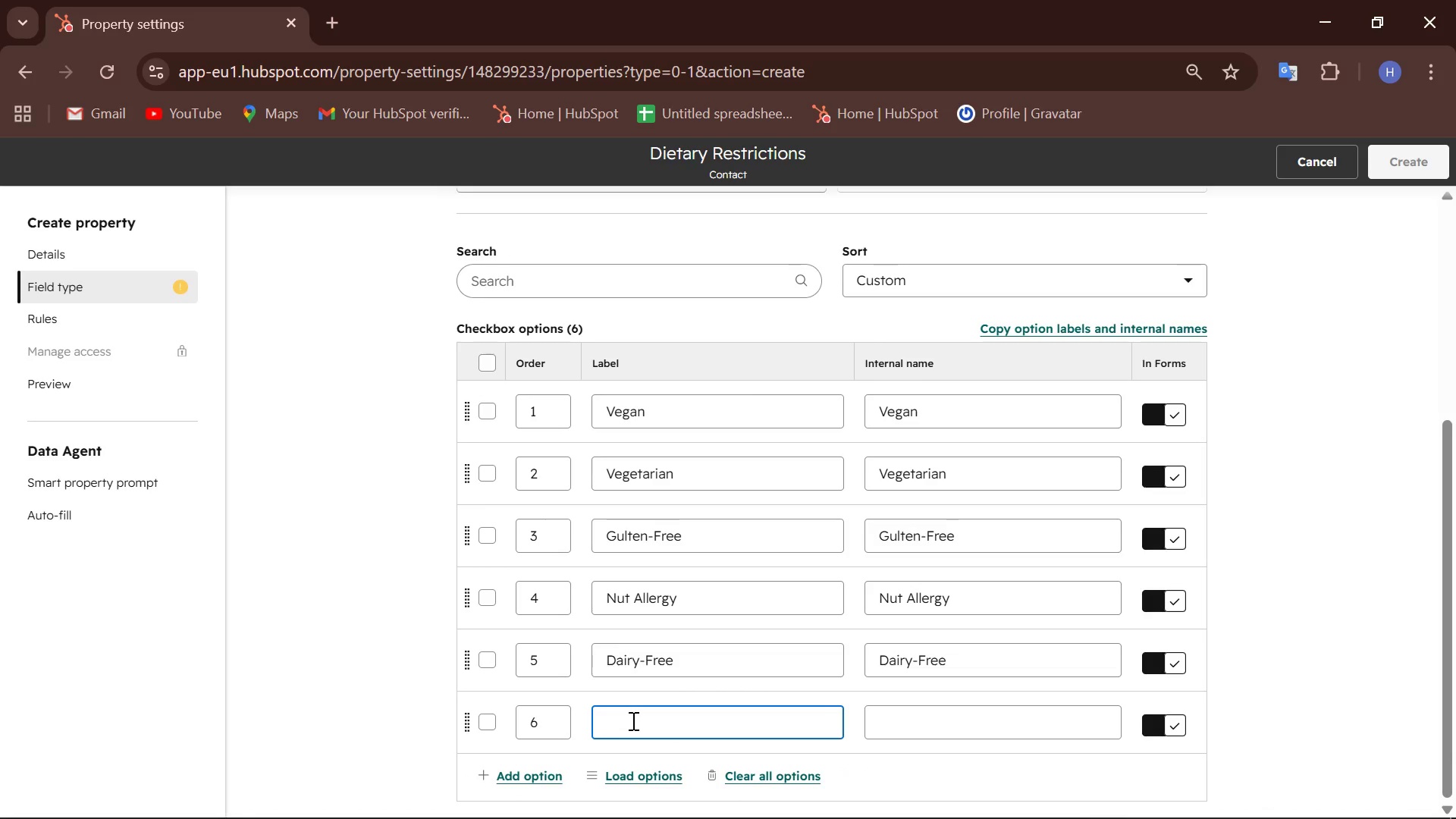 
type(Pescatarian)
 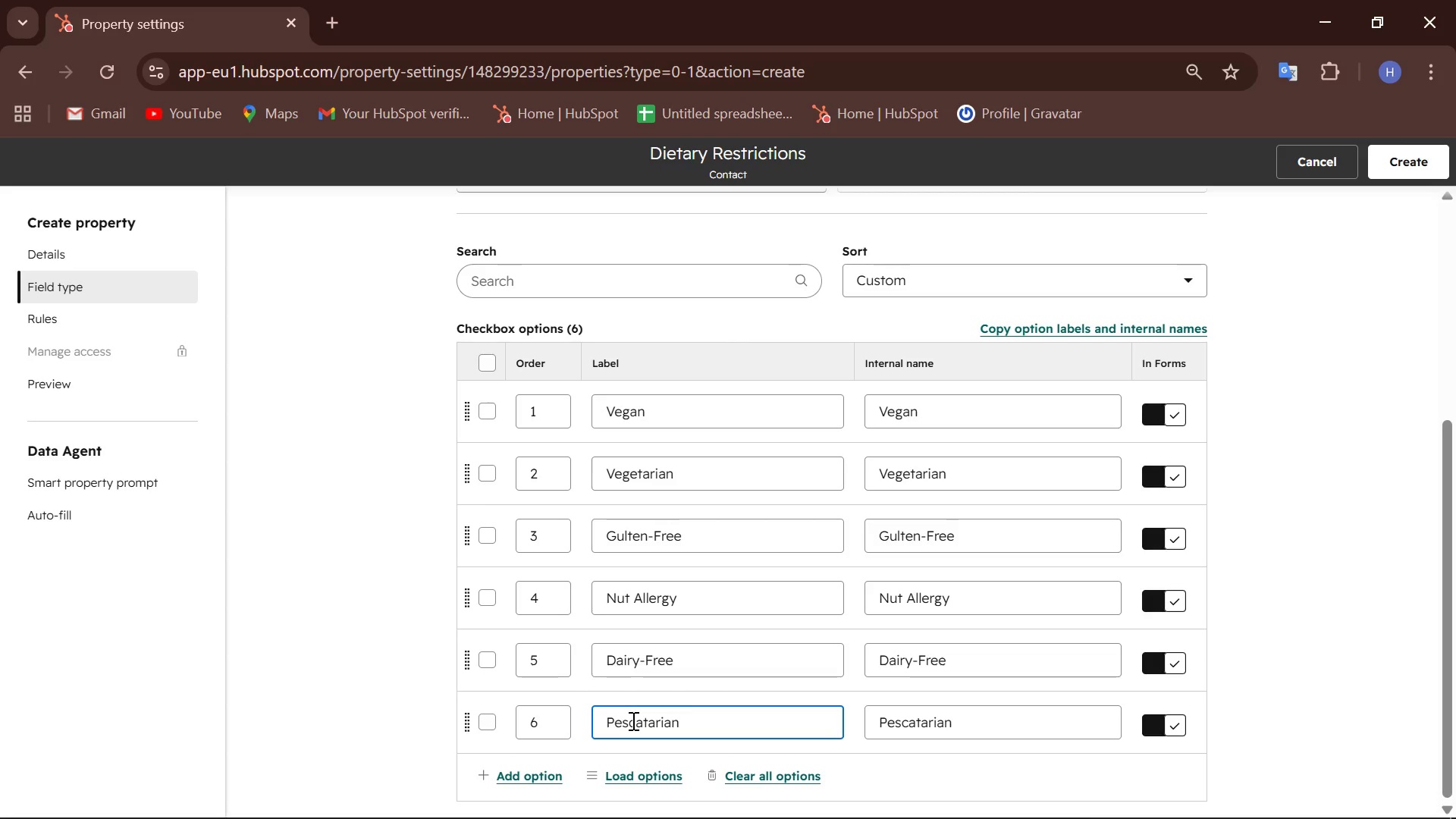 
scroll: coordinate [632, 720], scroll_direction: down, amount: 1.0
 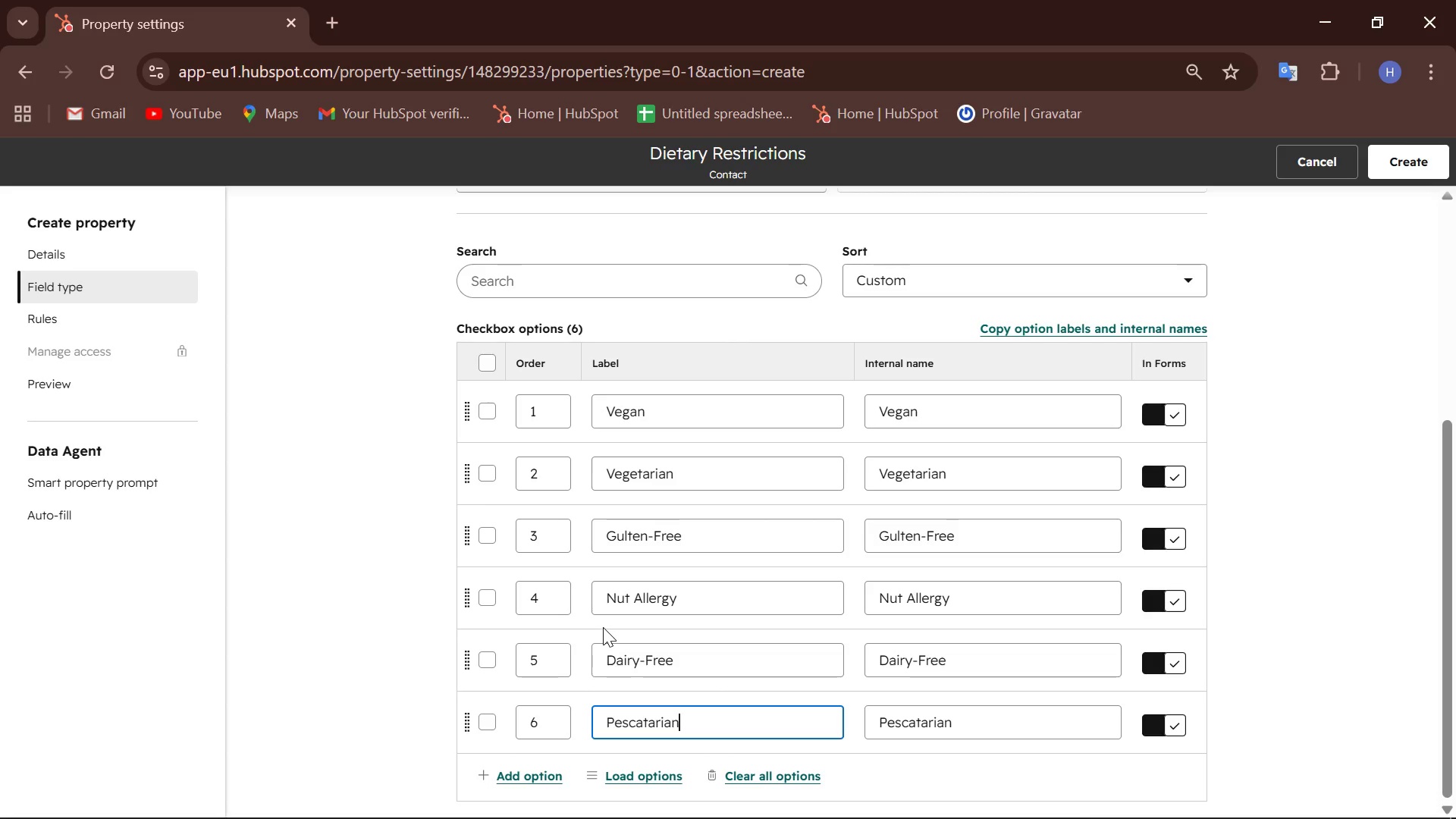 
hold_key(key=ControlLeft, duration=2.27)
 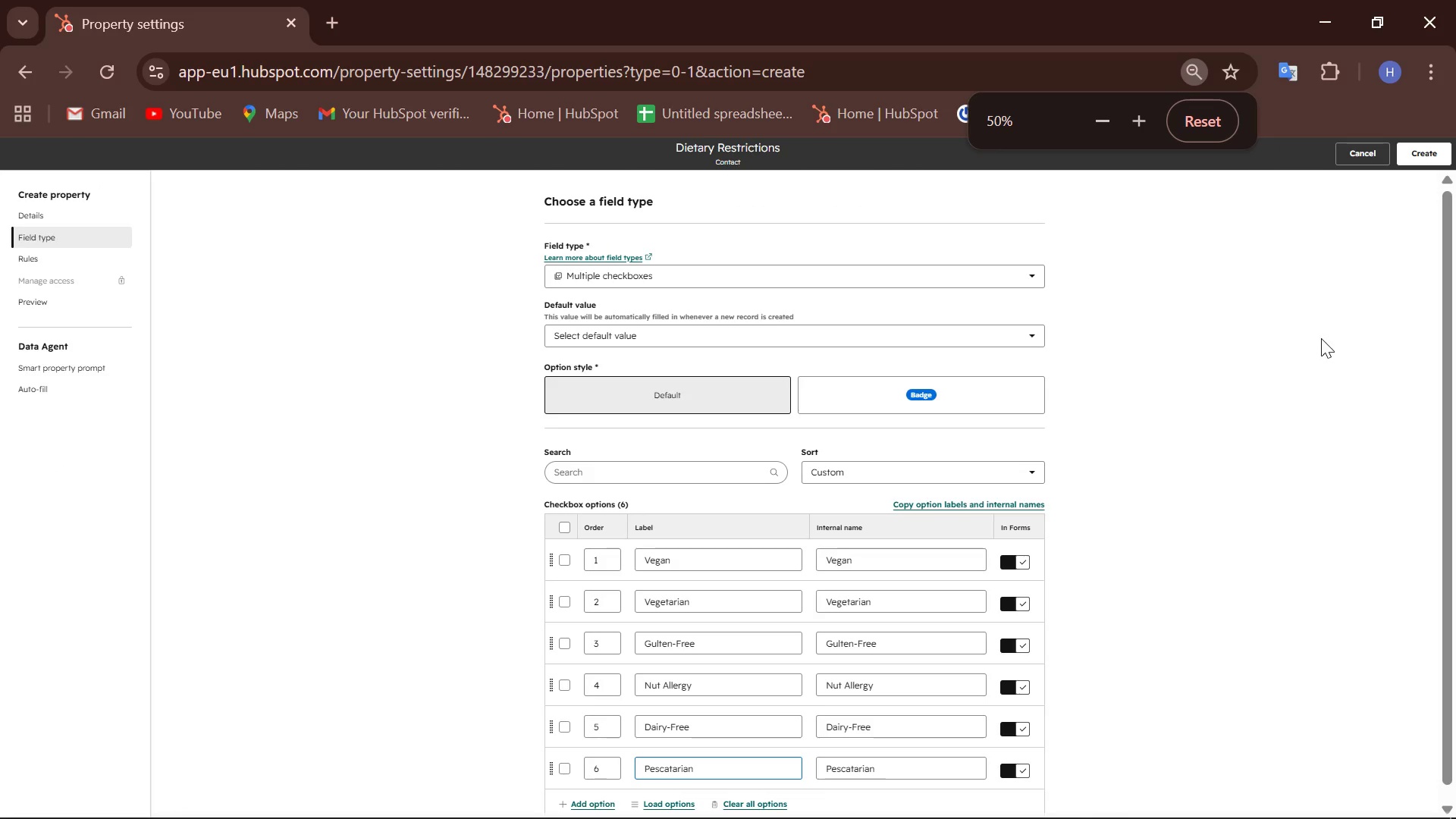 
scroll: coordinate [661, 616], scroll_direction: up, amount: 2.0
 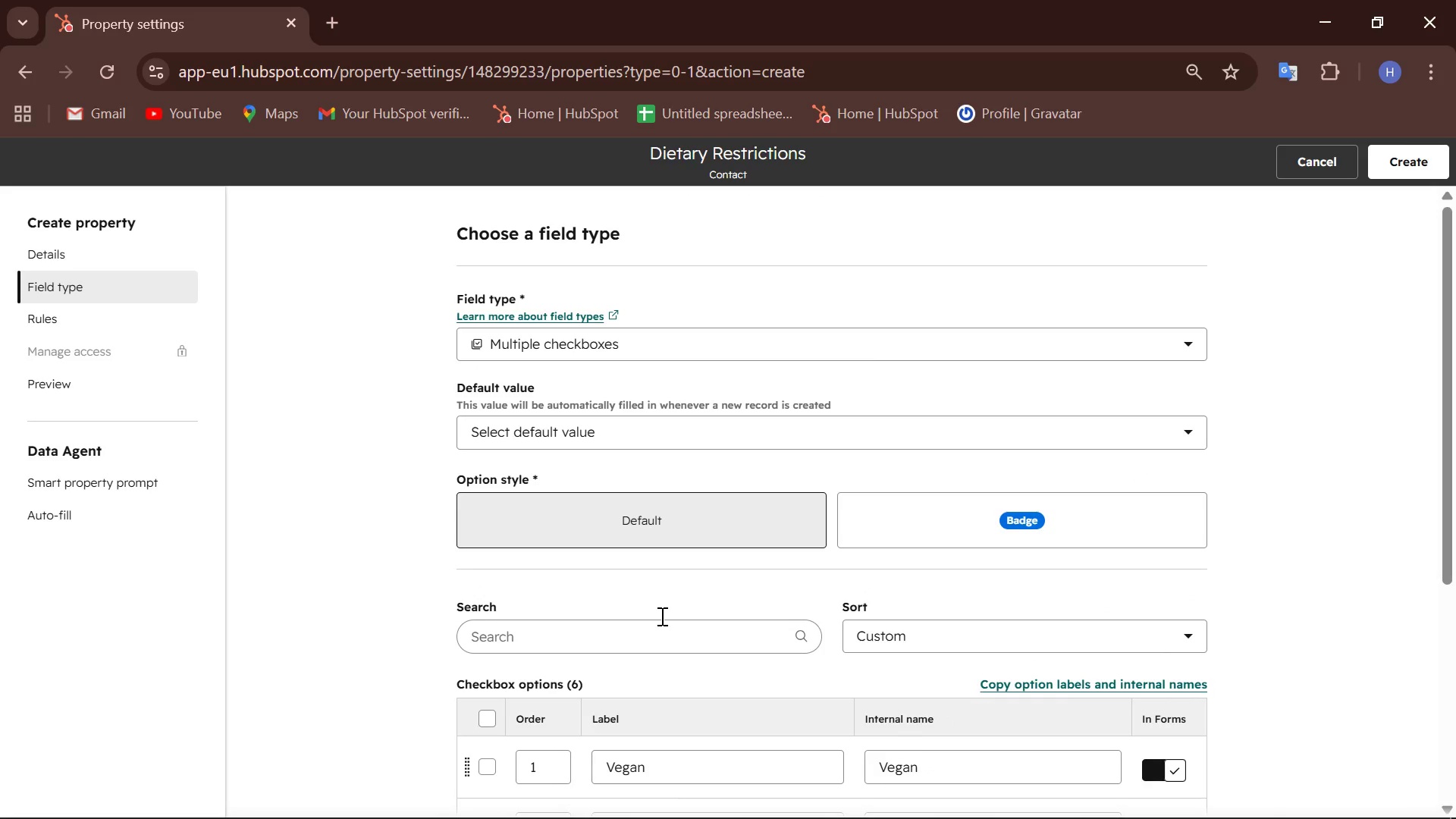 
scroll: coordinate [661, 616], scroll_direction: down, amount: 2.0
 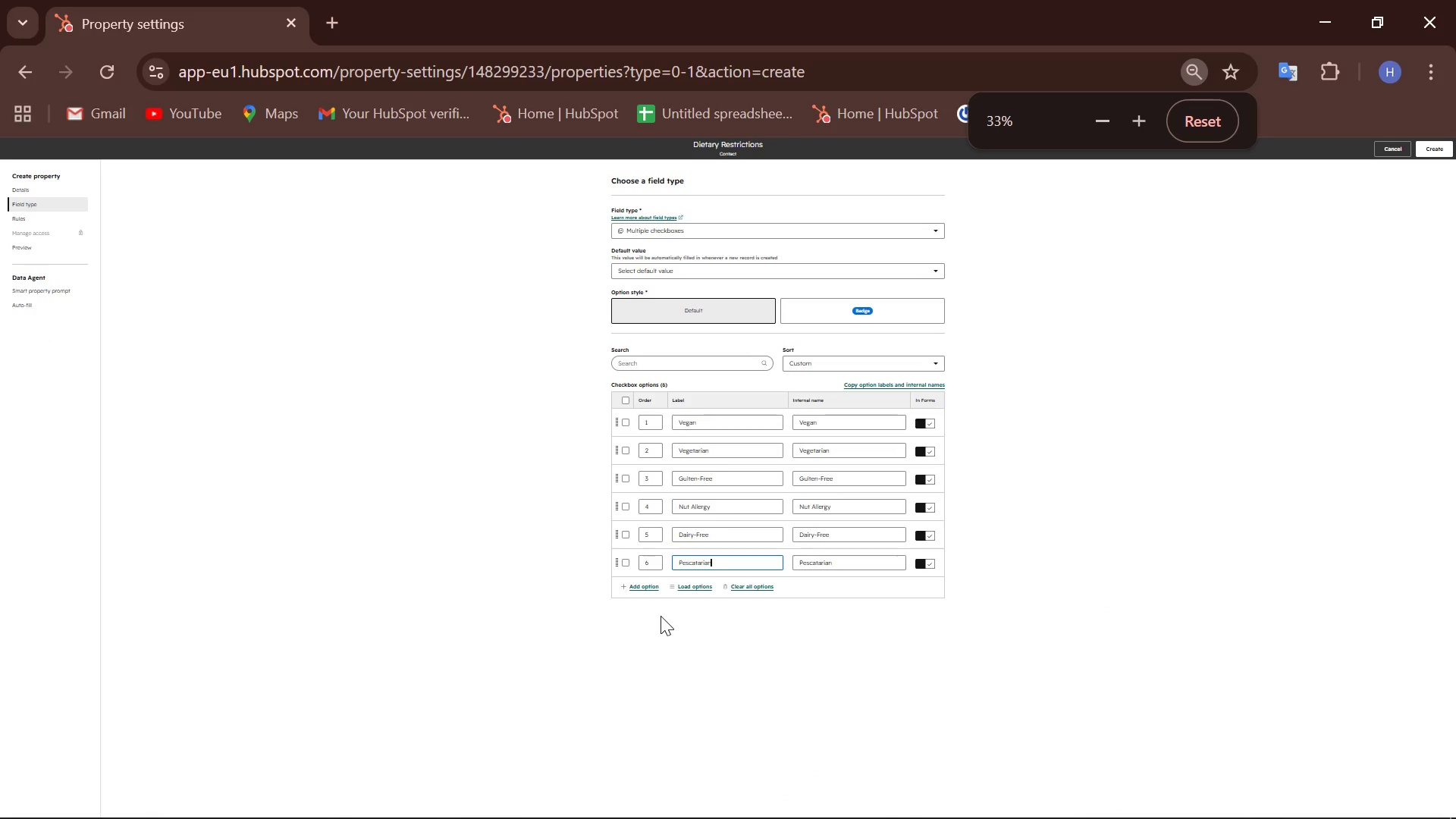 
scroll: coordinate [661, 616], scroll_direction: none, amount: 0.0
 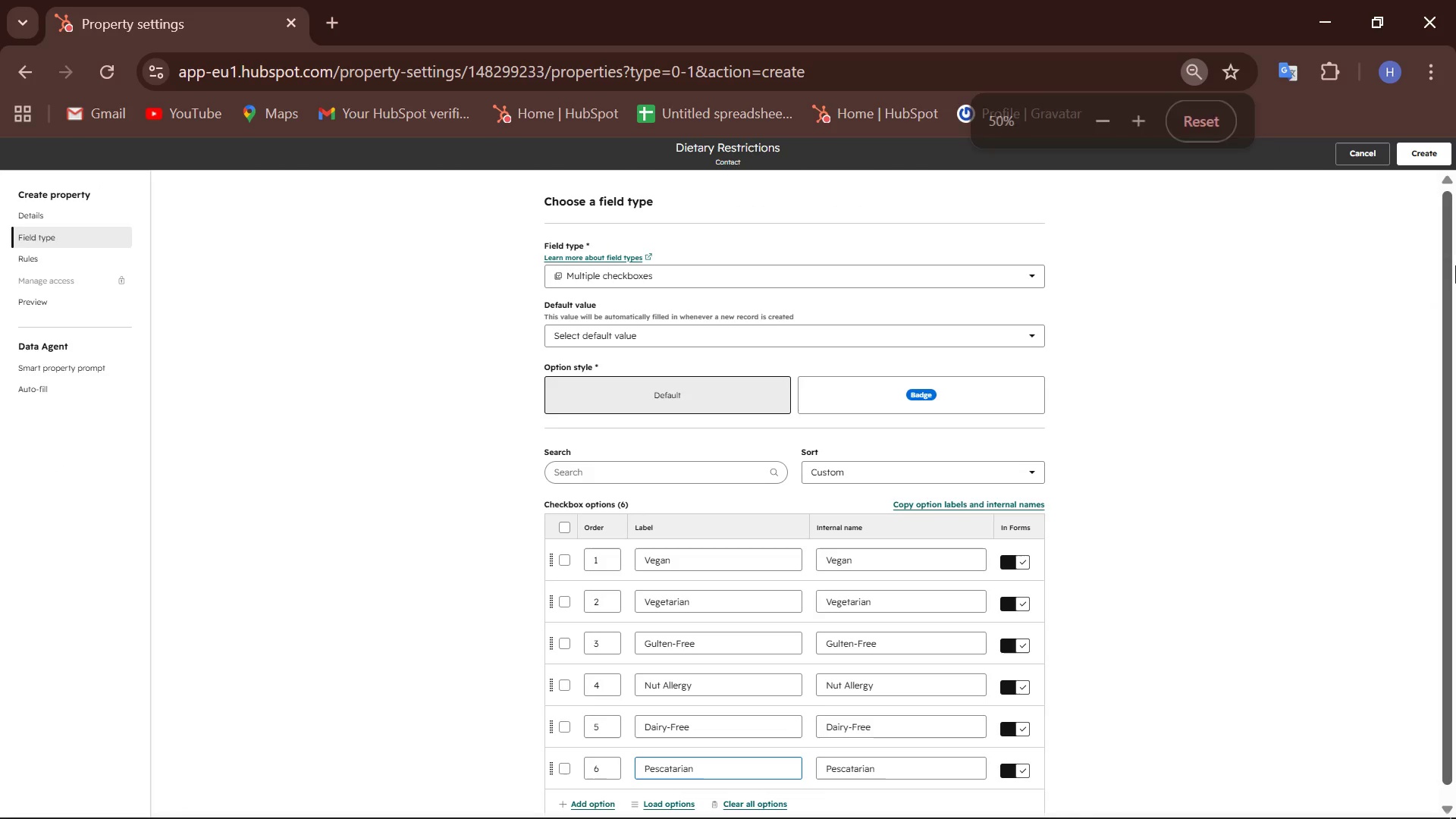 
left_click_drag(start_coordinate=[1445, 265], to_coordinate=[1448, 318])
 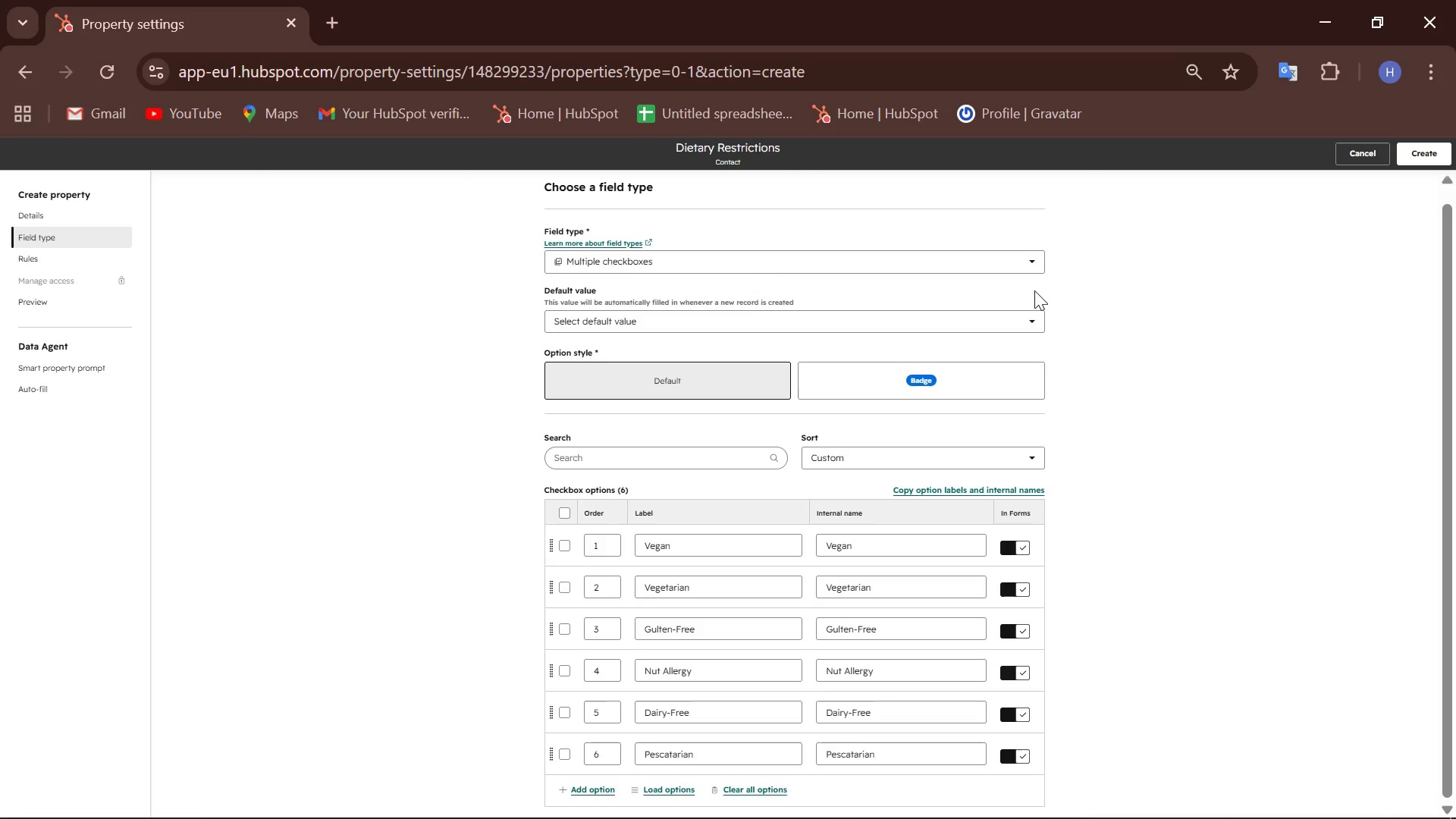 
wait(8.98)
 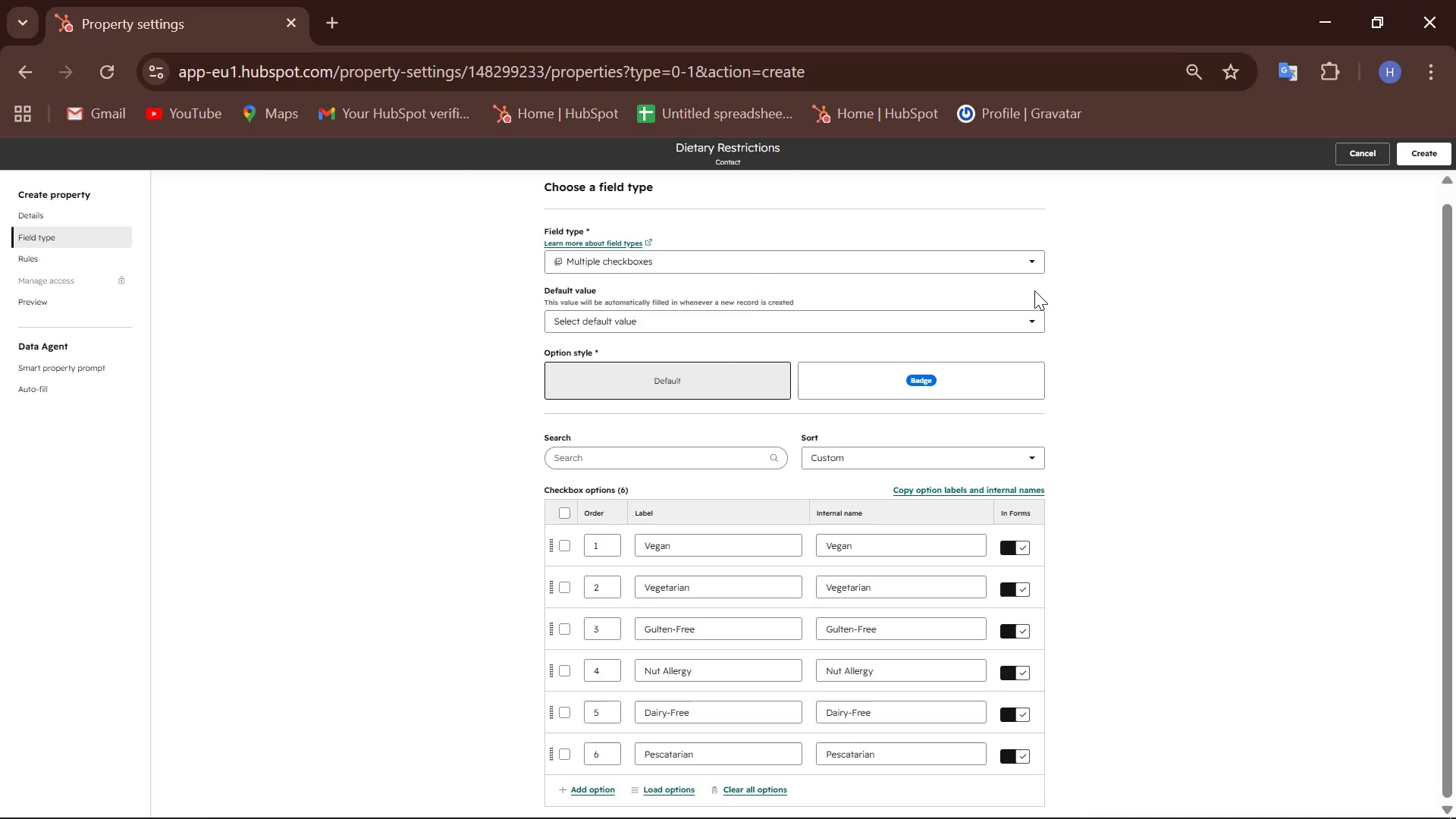 
scroll: coordinate [1035, 290], scroll_direction: none, amount: 0.0
 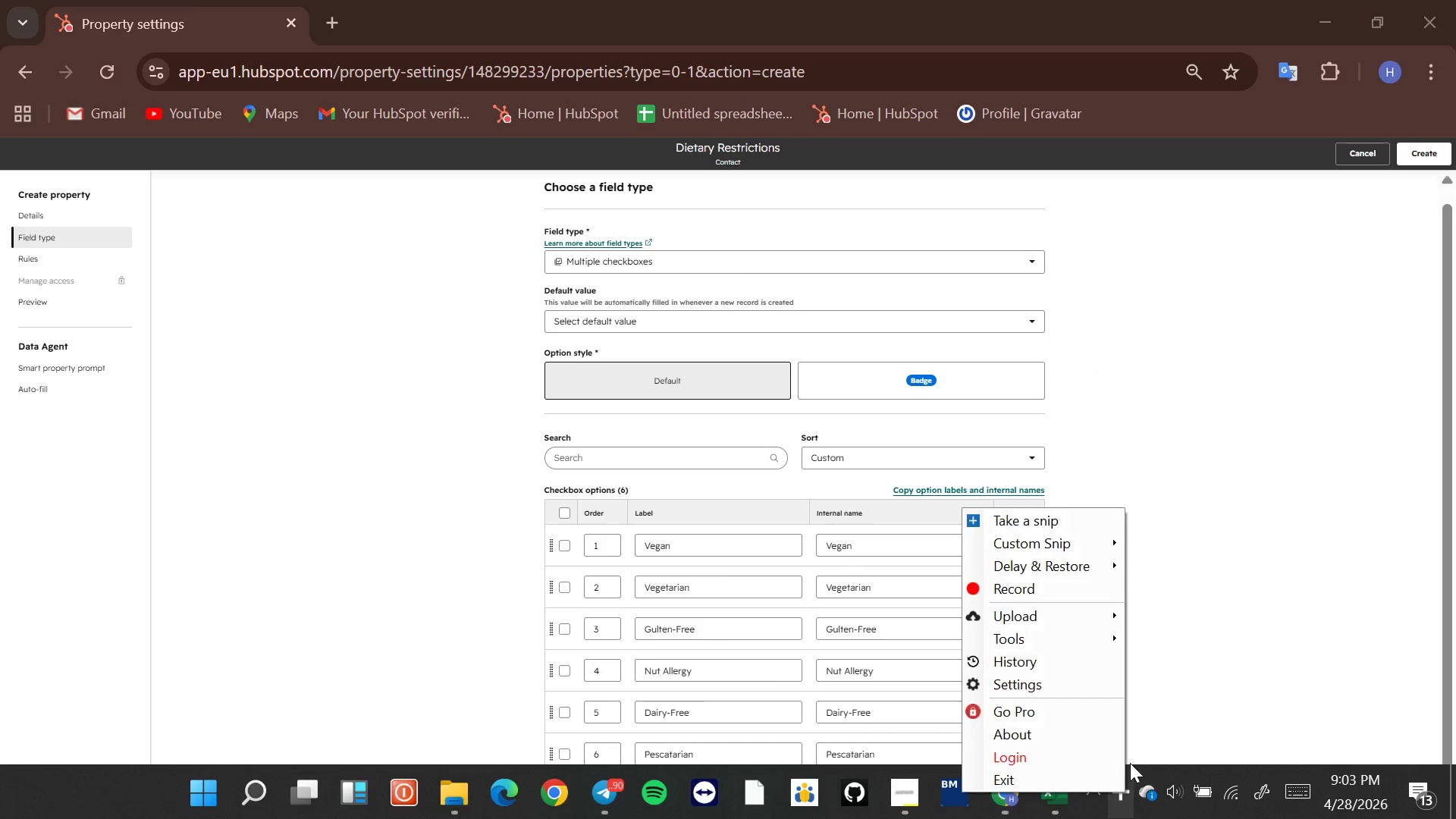 
wait(5.63)
 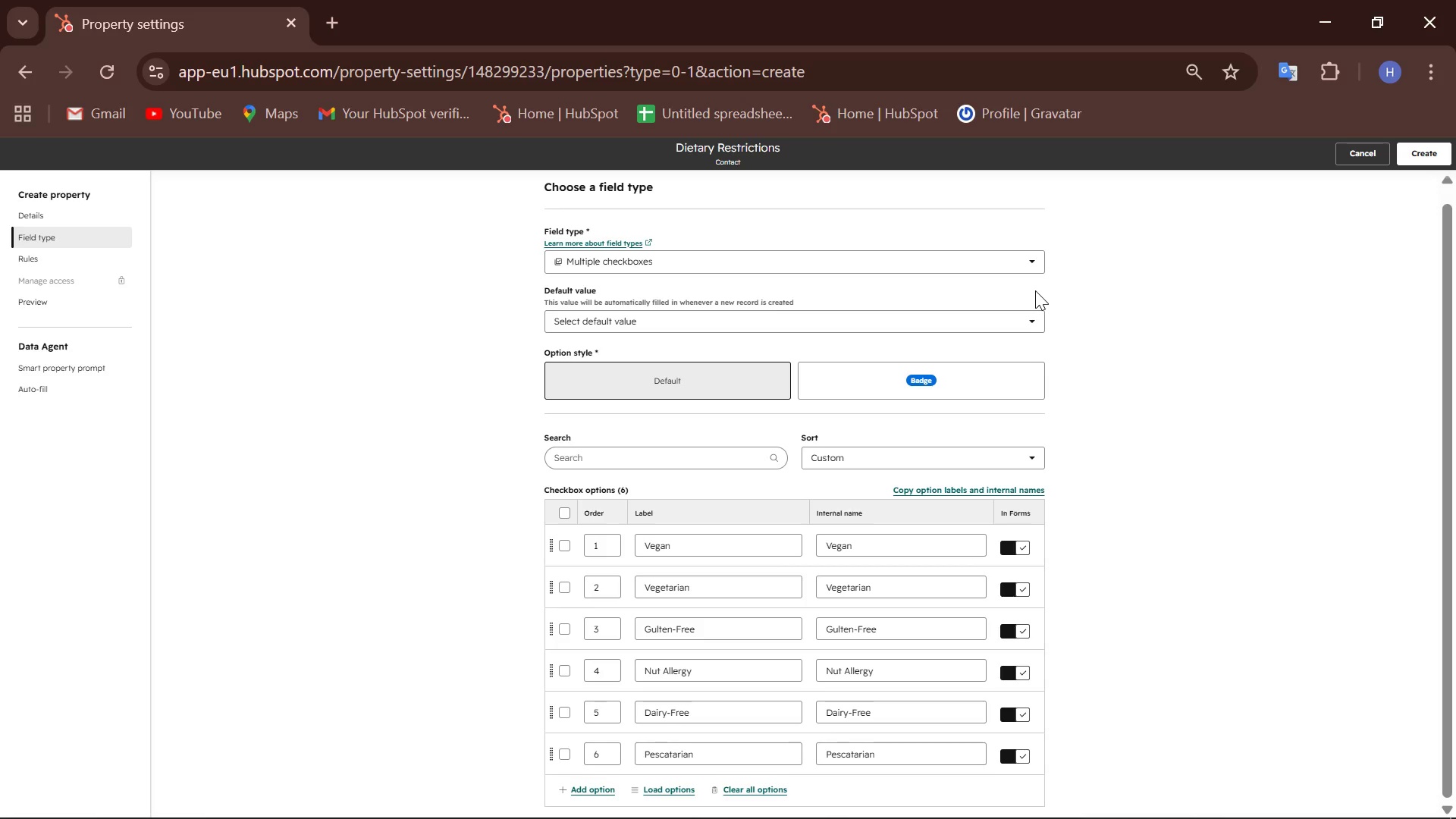 
left_click([1037, 518])
 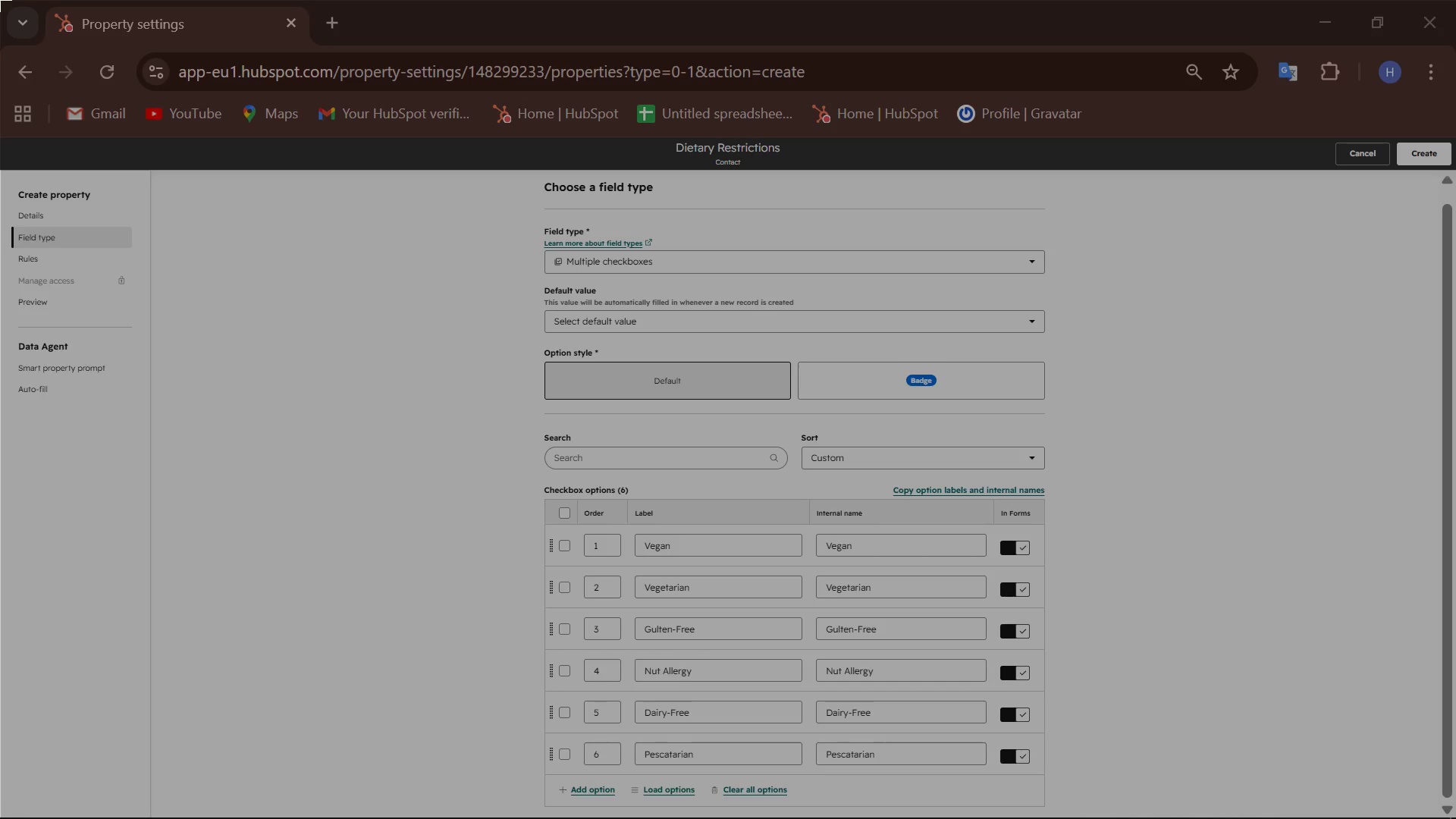 
left_click_drag(start_coordinate=[0, 0], to_coordinate=[1455, 818])
 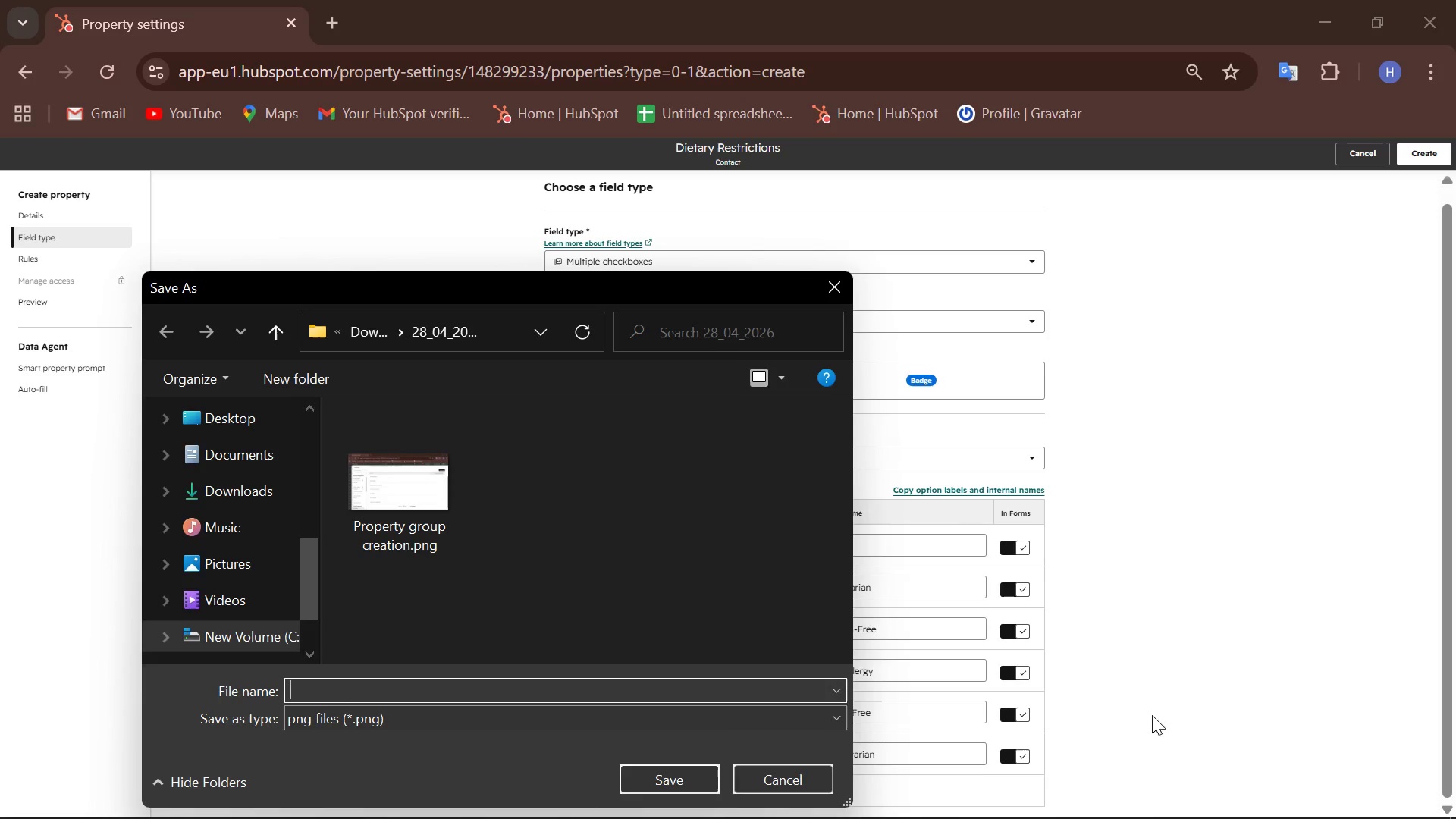 
type(Cu)
 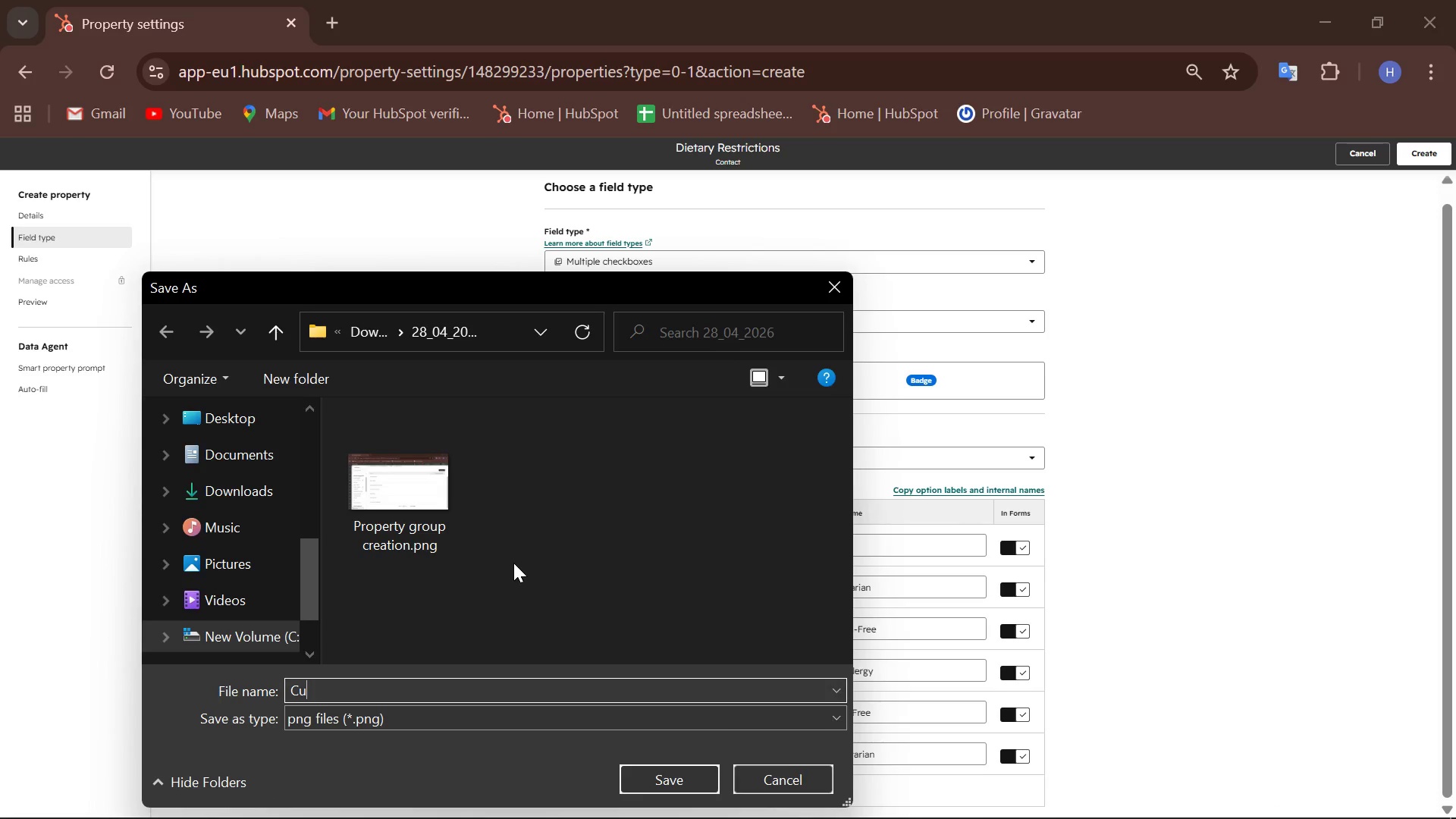 
wait(5.66)
 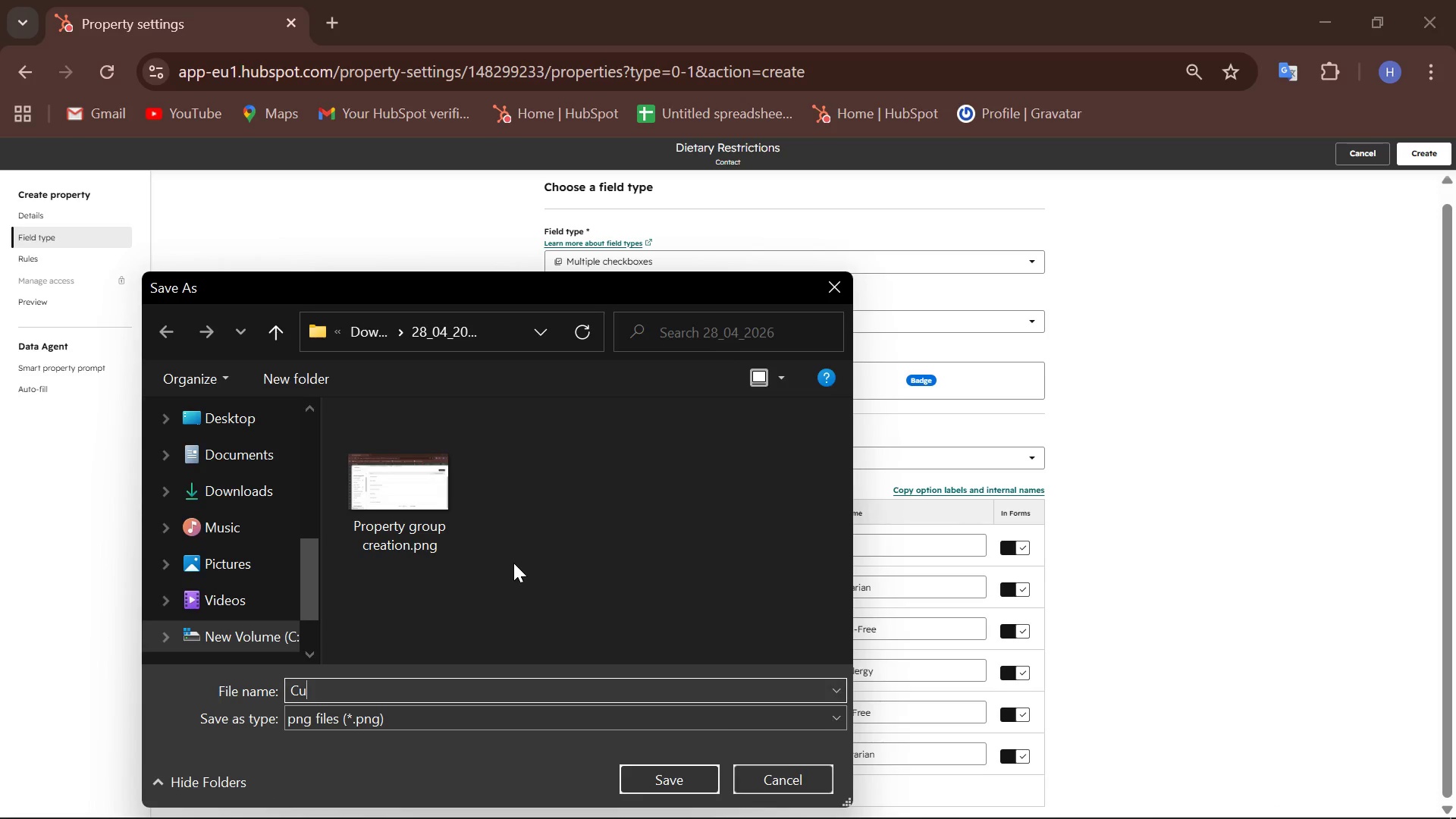 
type(stom property 1 creation)
 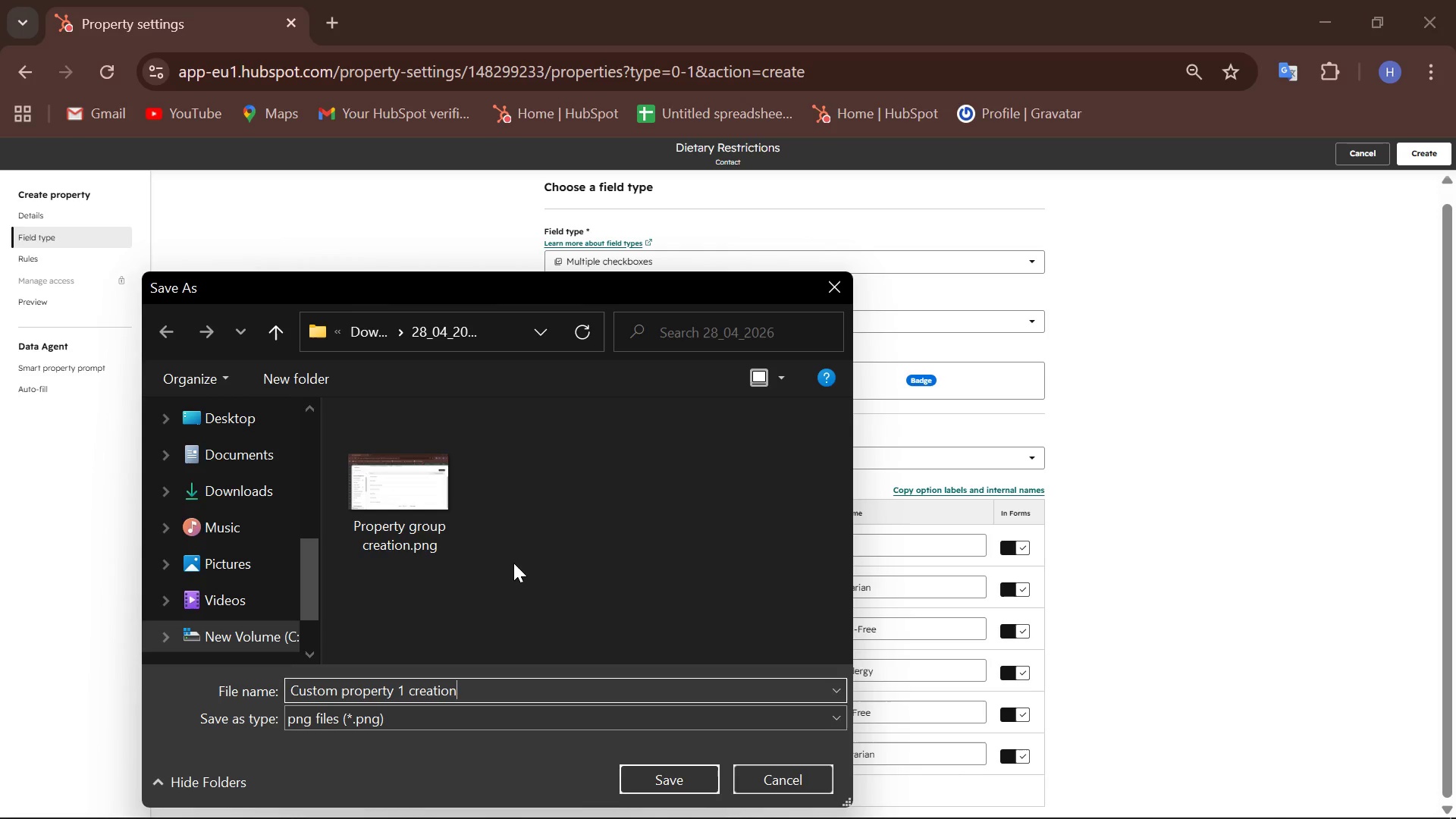 
key(Enter)
 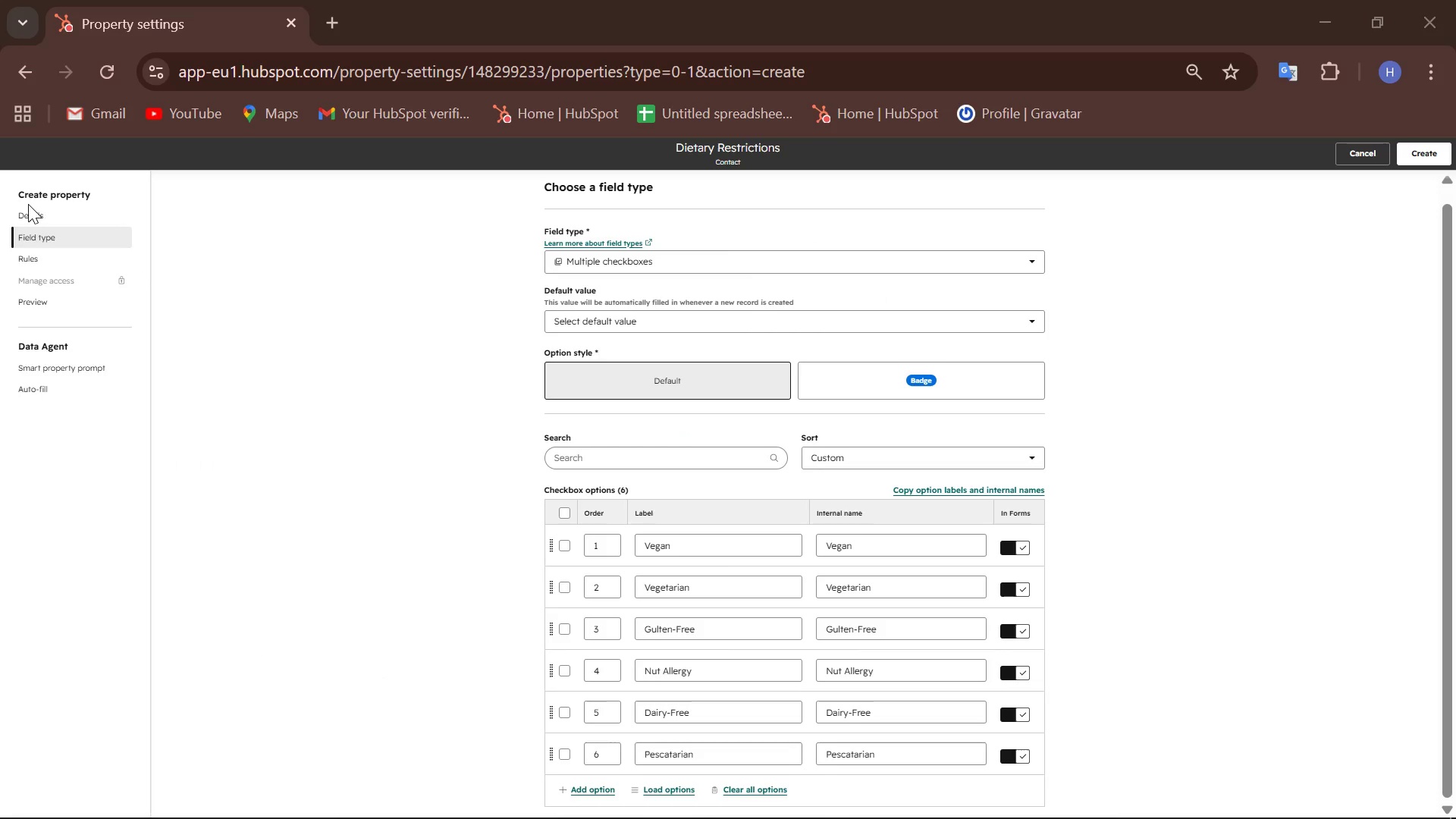 
left_click([45, 212])
 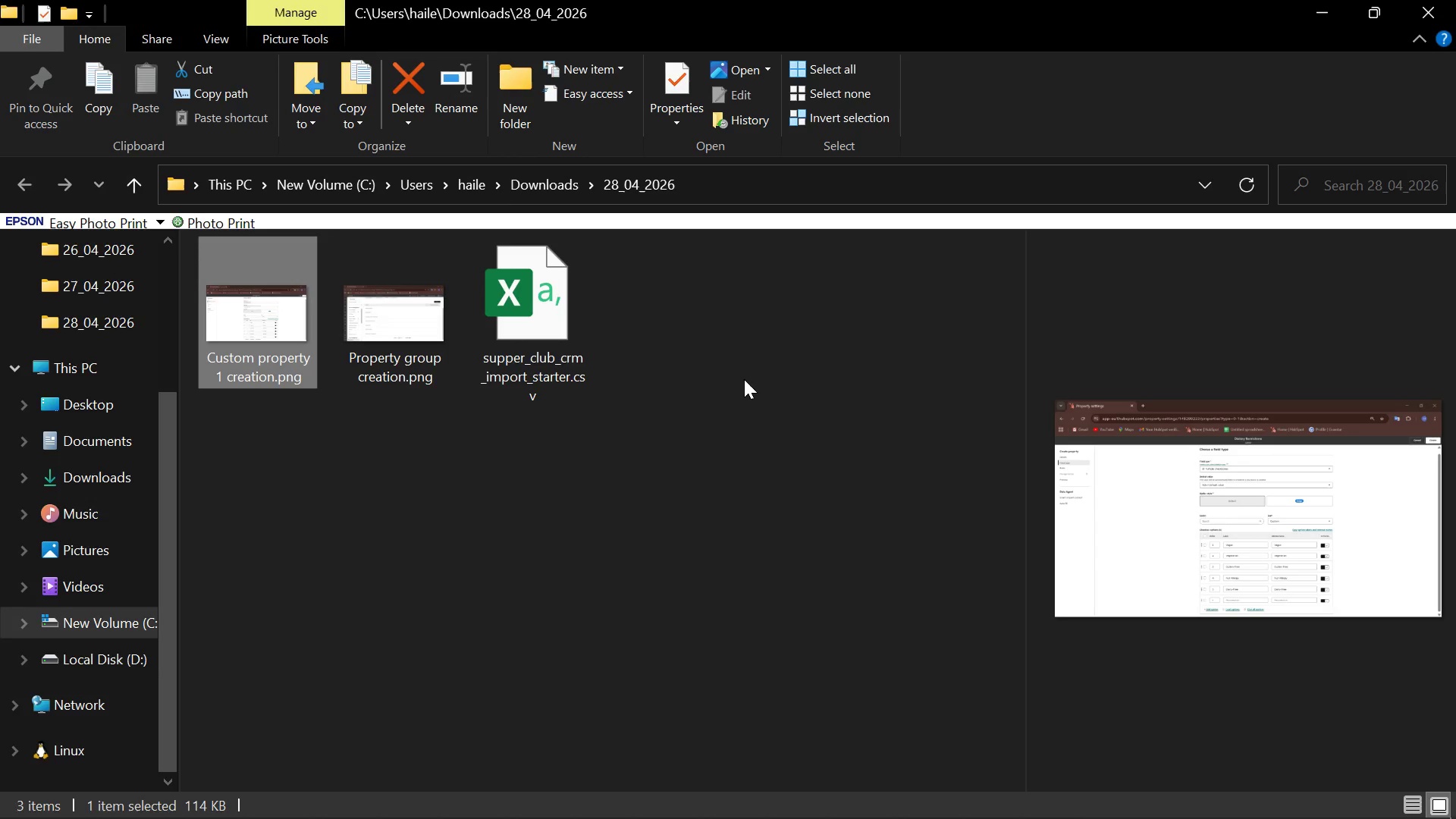 
left_click([1437, 0])
 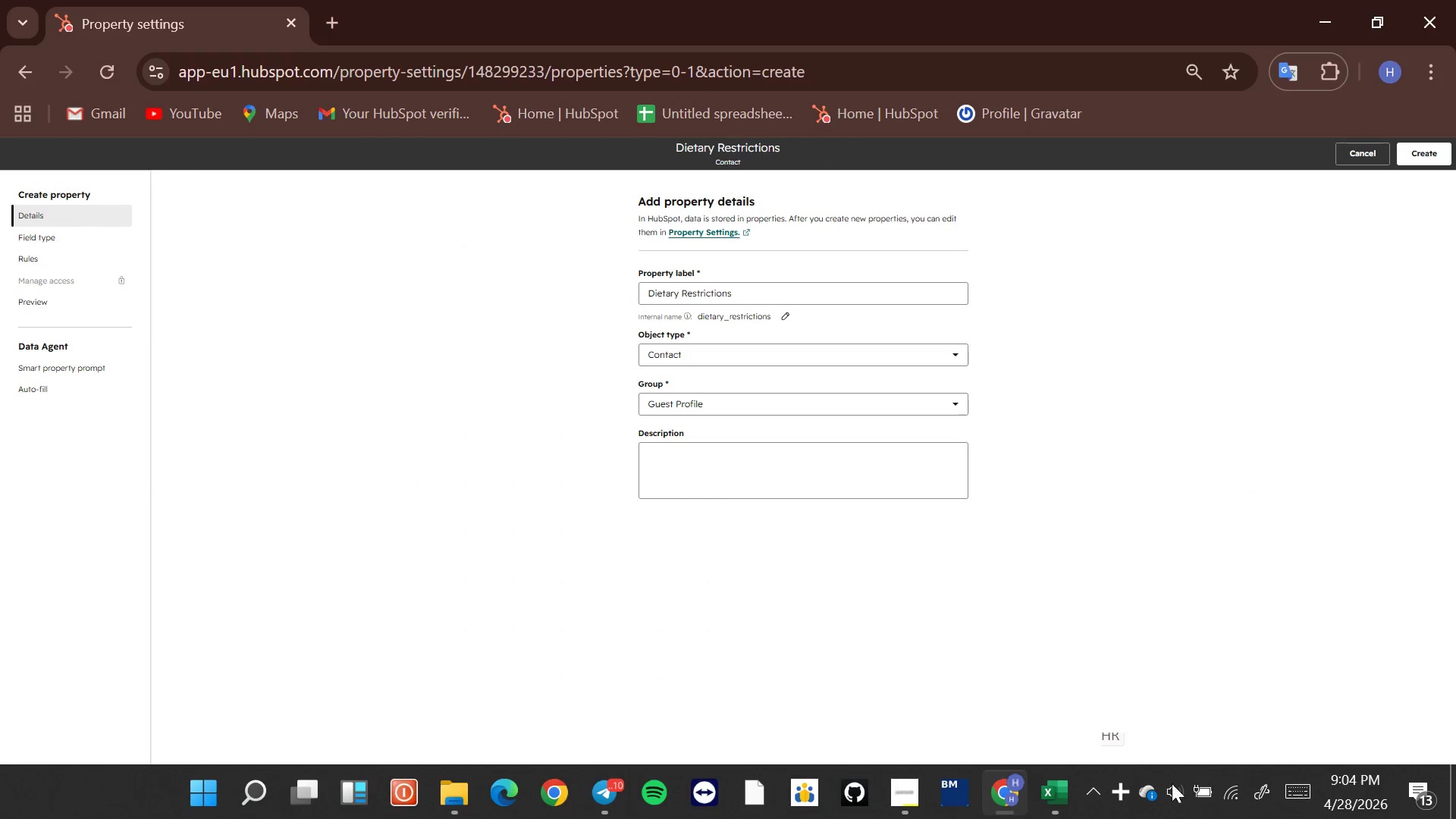 
left_click([1131, 792])
 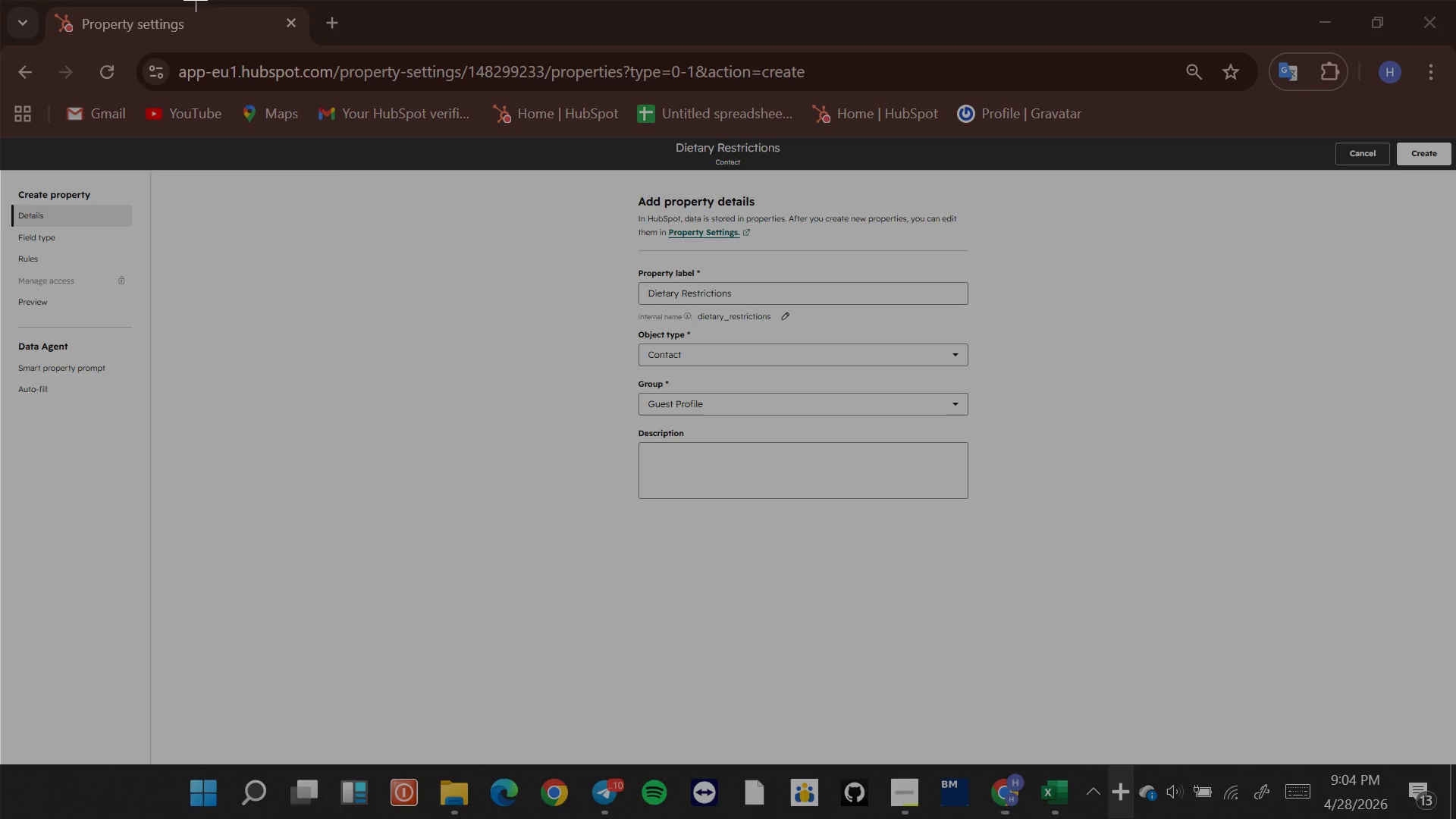 
left_click_drag(start_coordinate=[0, 0], to_coordinate=[1455, 761])
 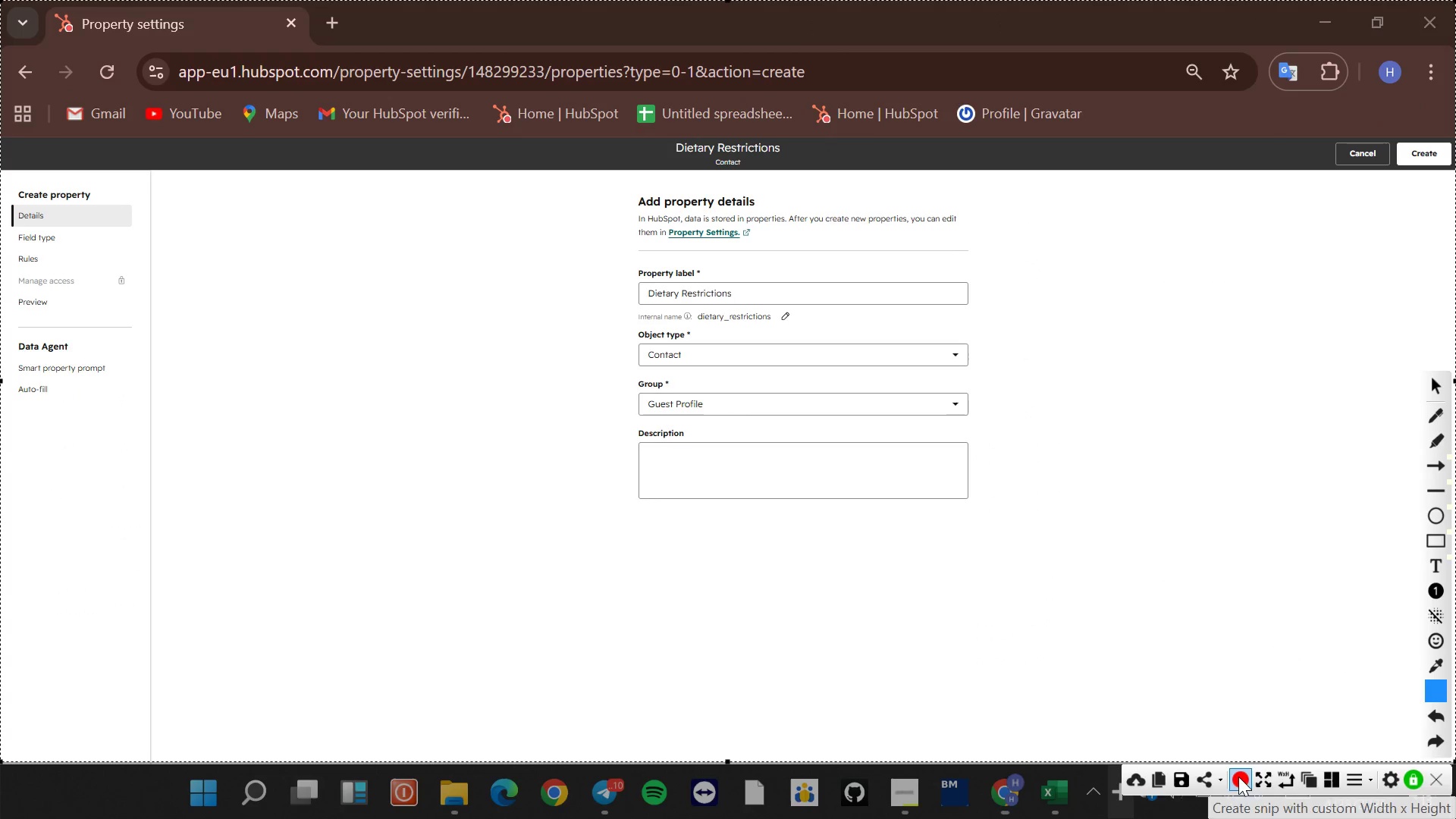 
left_click([1181, 779])
 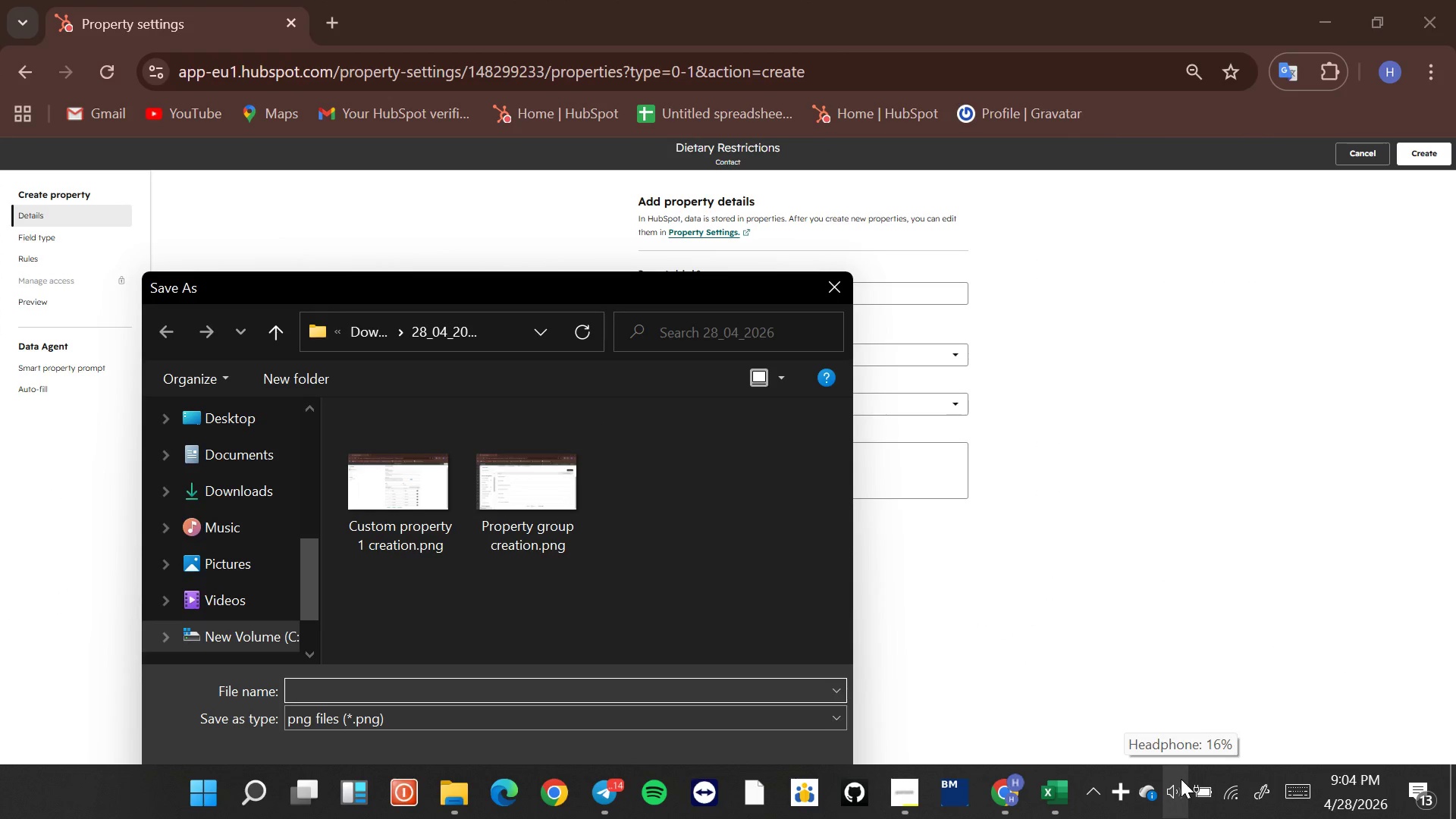 
type(Custome Propert 1a)
 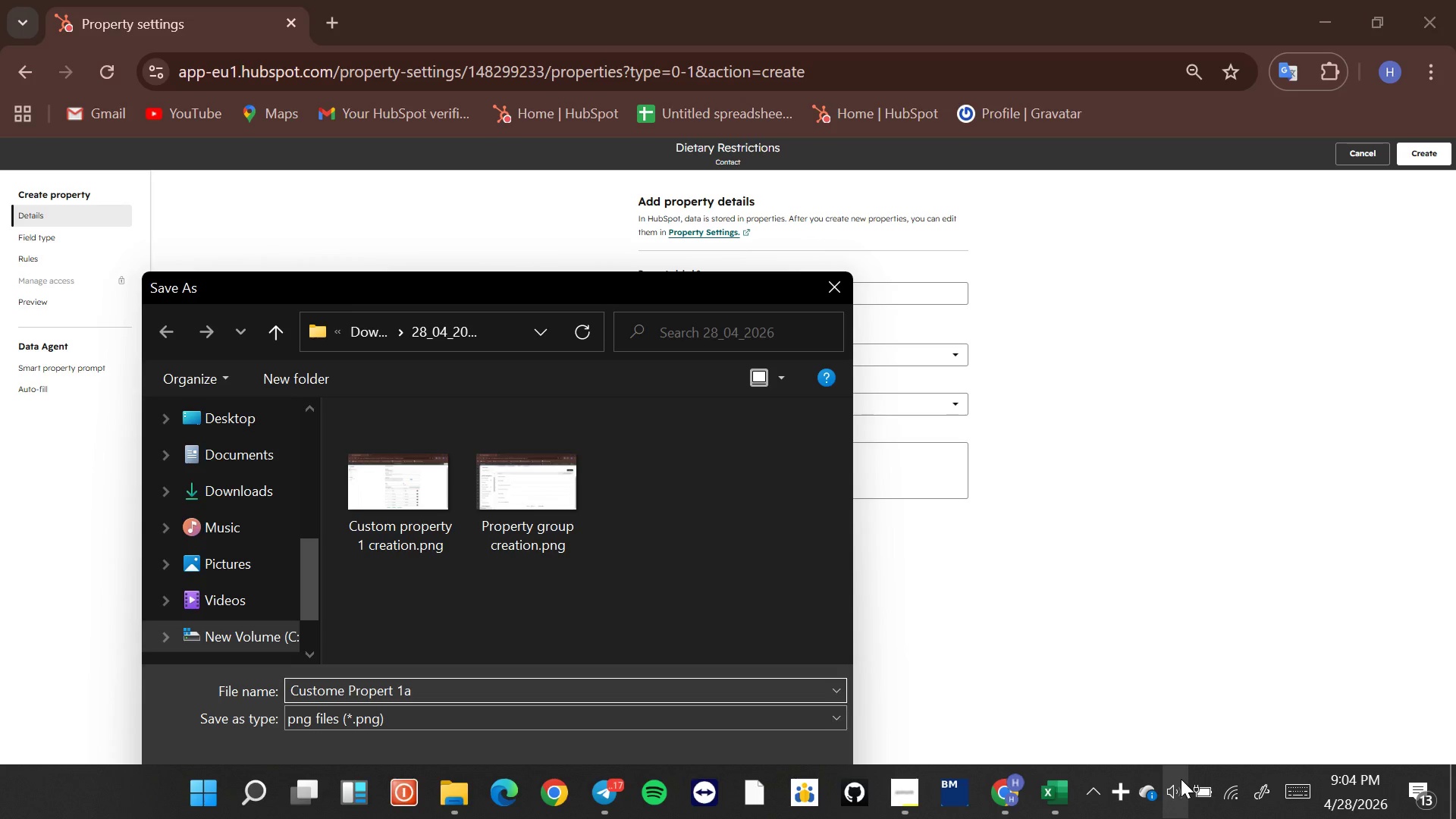 
key(ArrowLeft)
 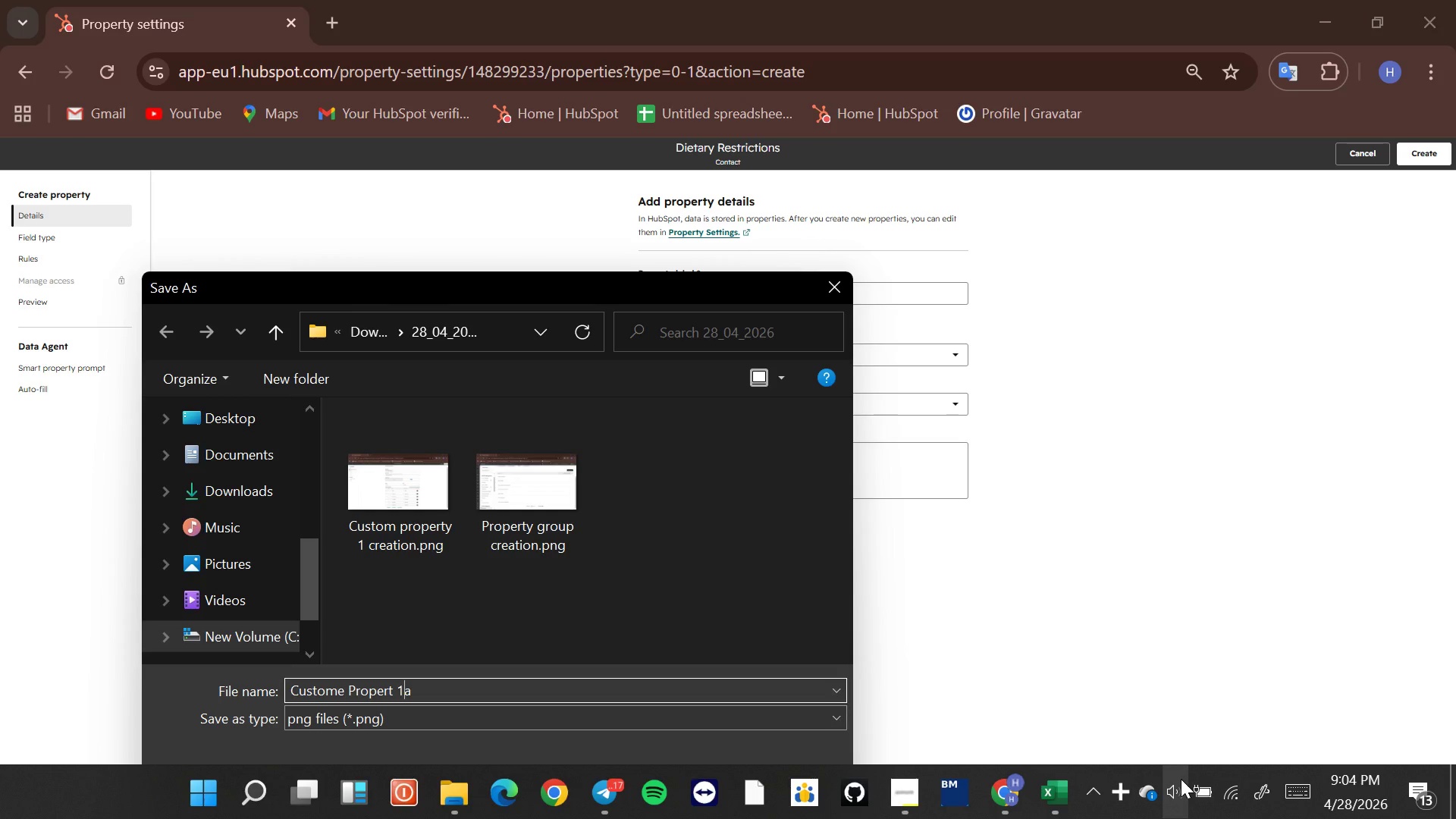 
key(ArrowLeft)
 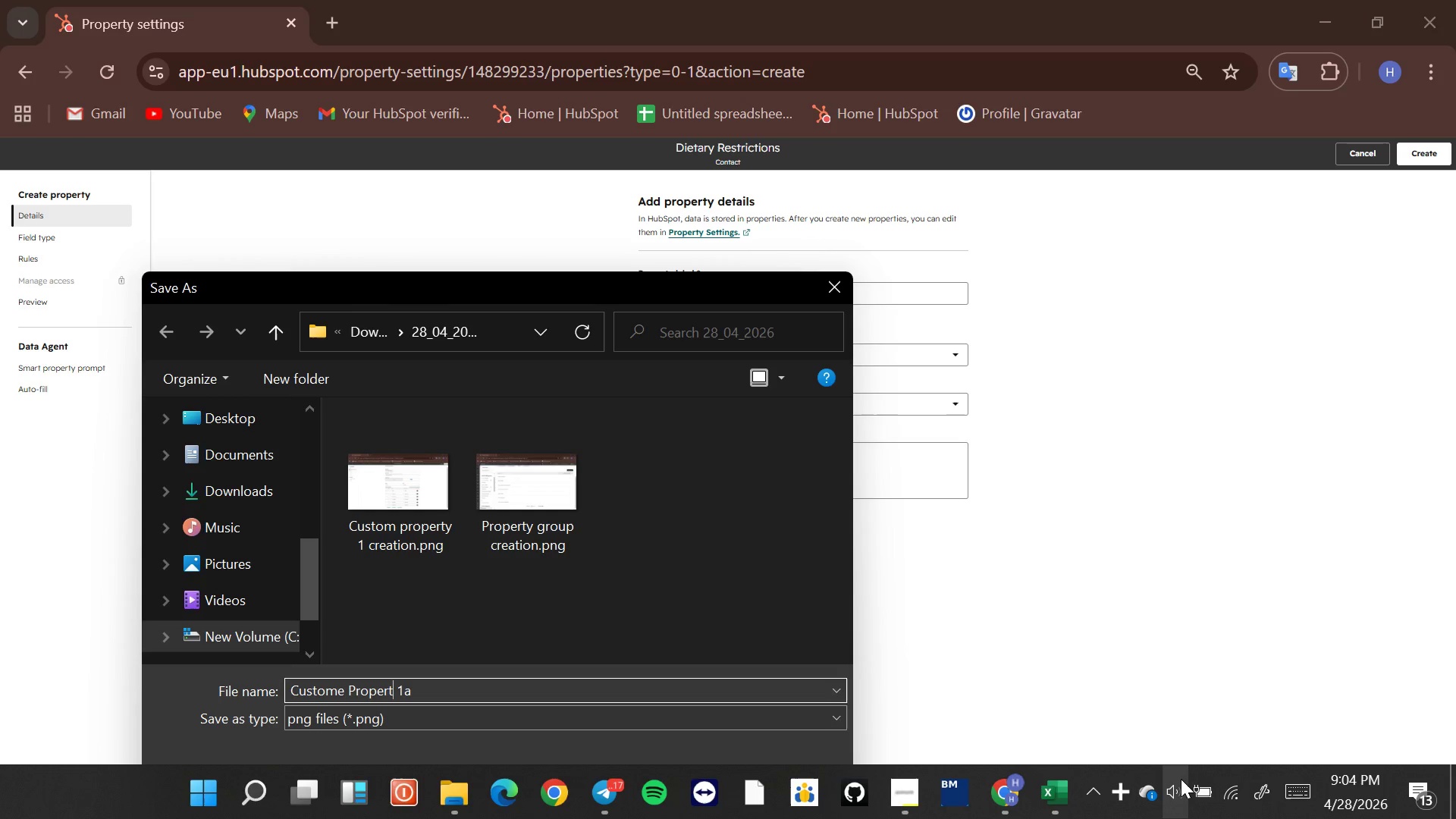 
key(ArrowLeft)
 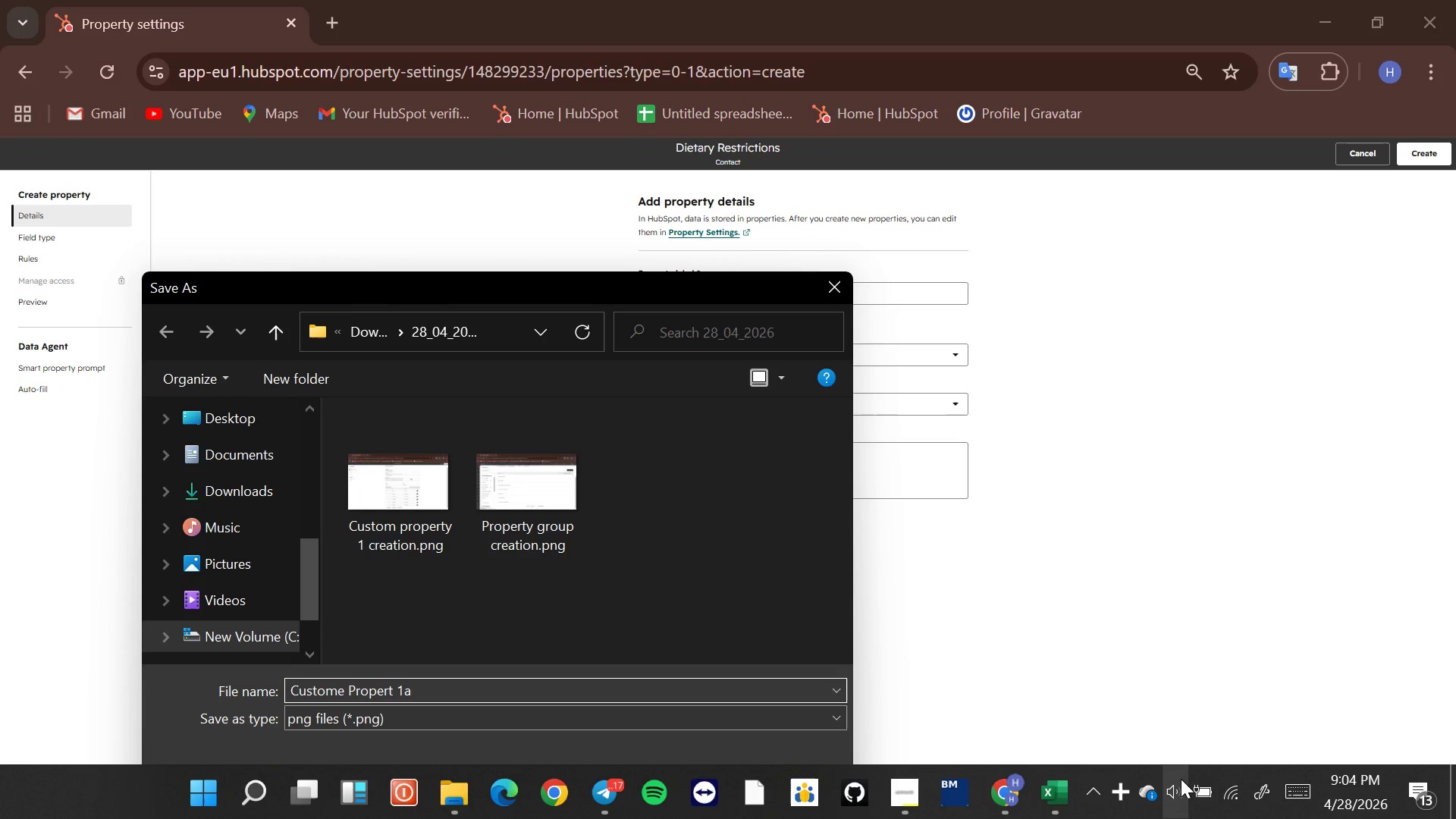 
key(Y)
 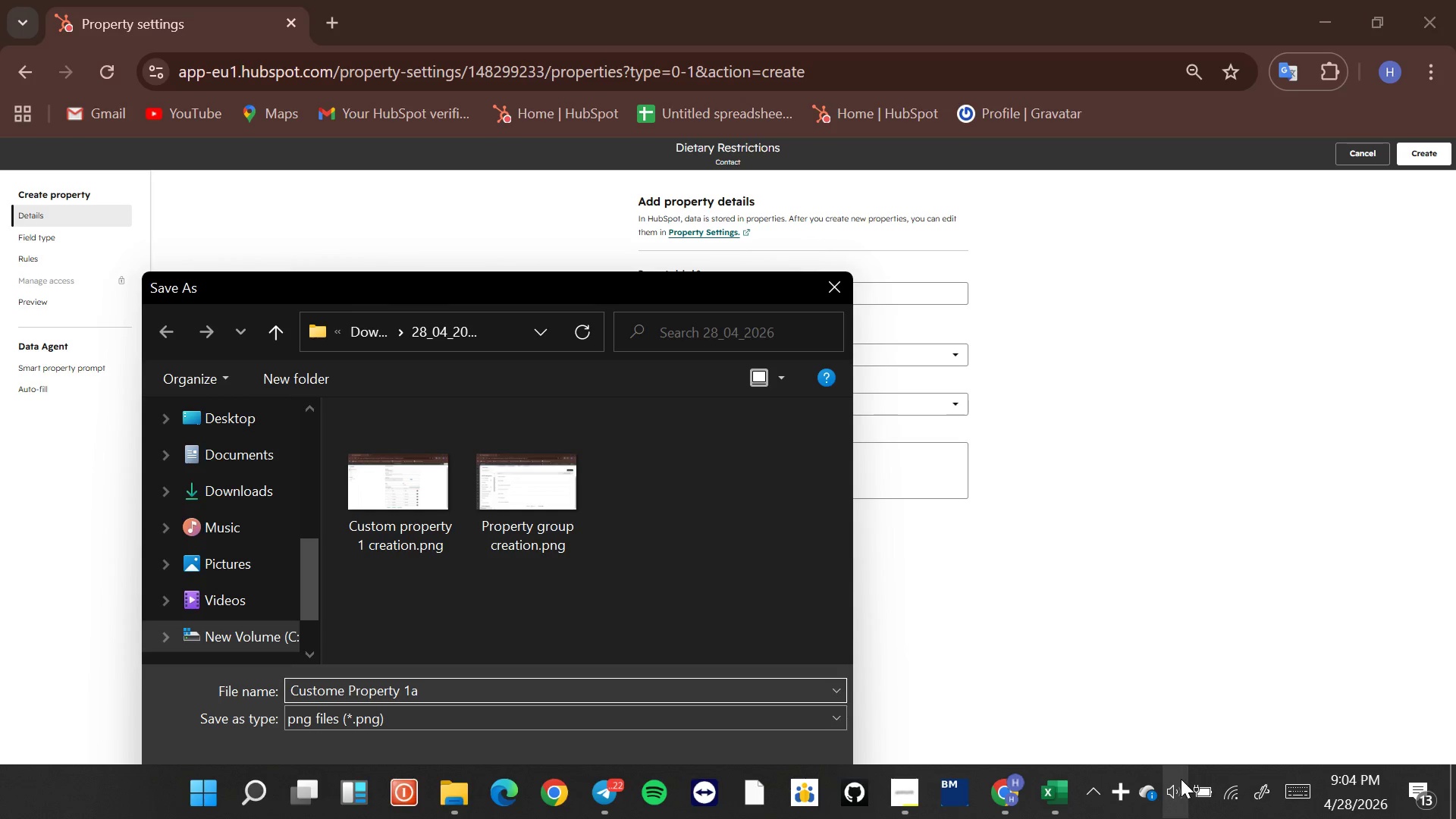 
key(Enter)
 